 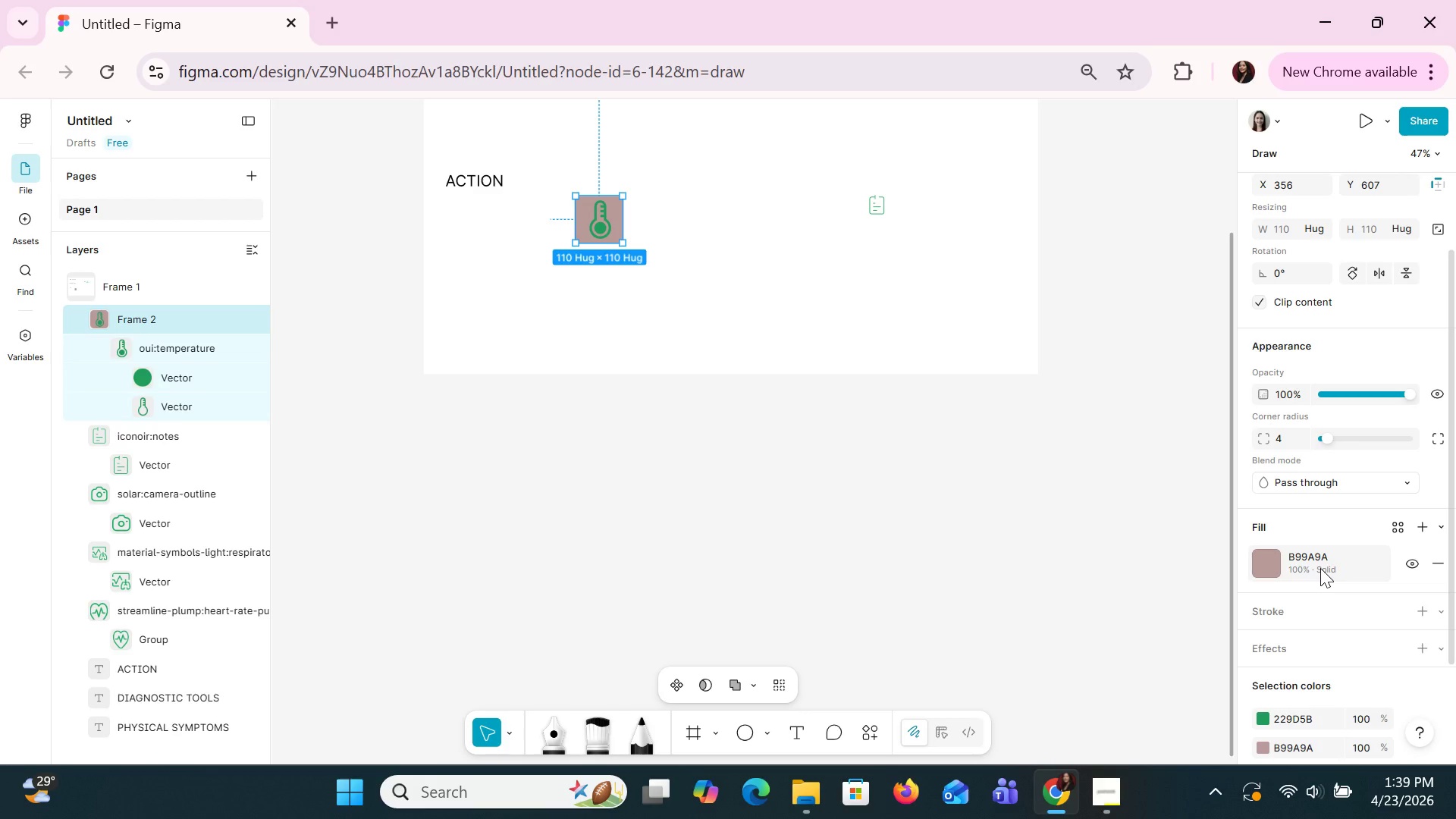 
left_click([1320, 568])
 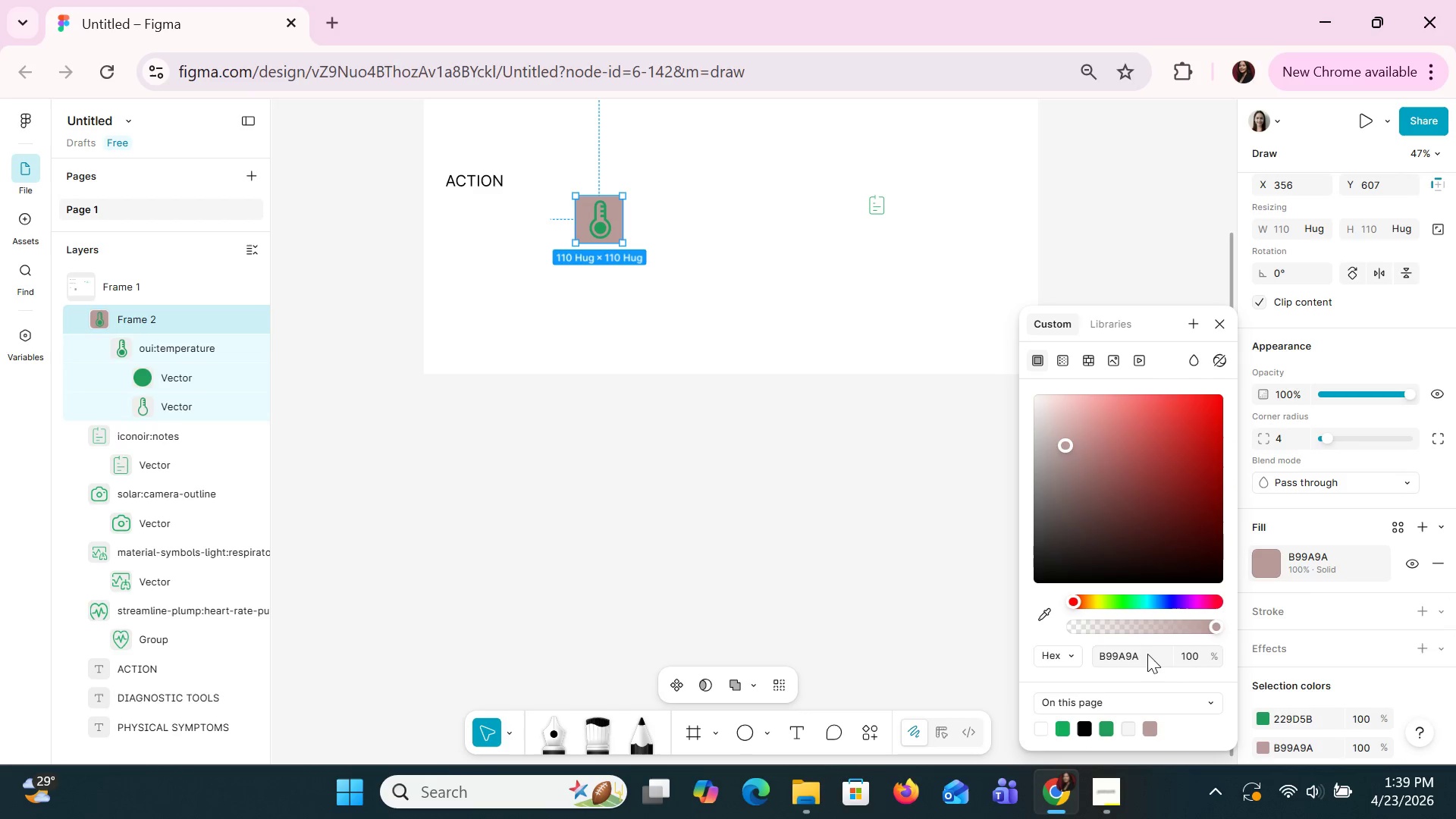 
left_click([1147, 645])
 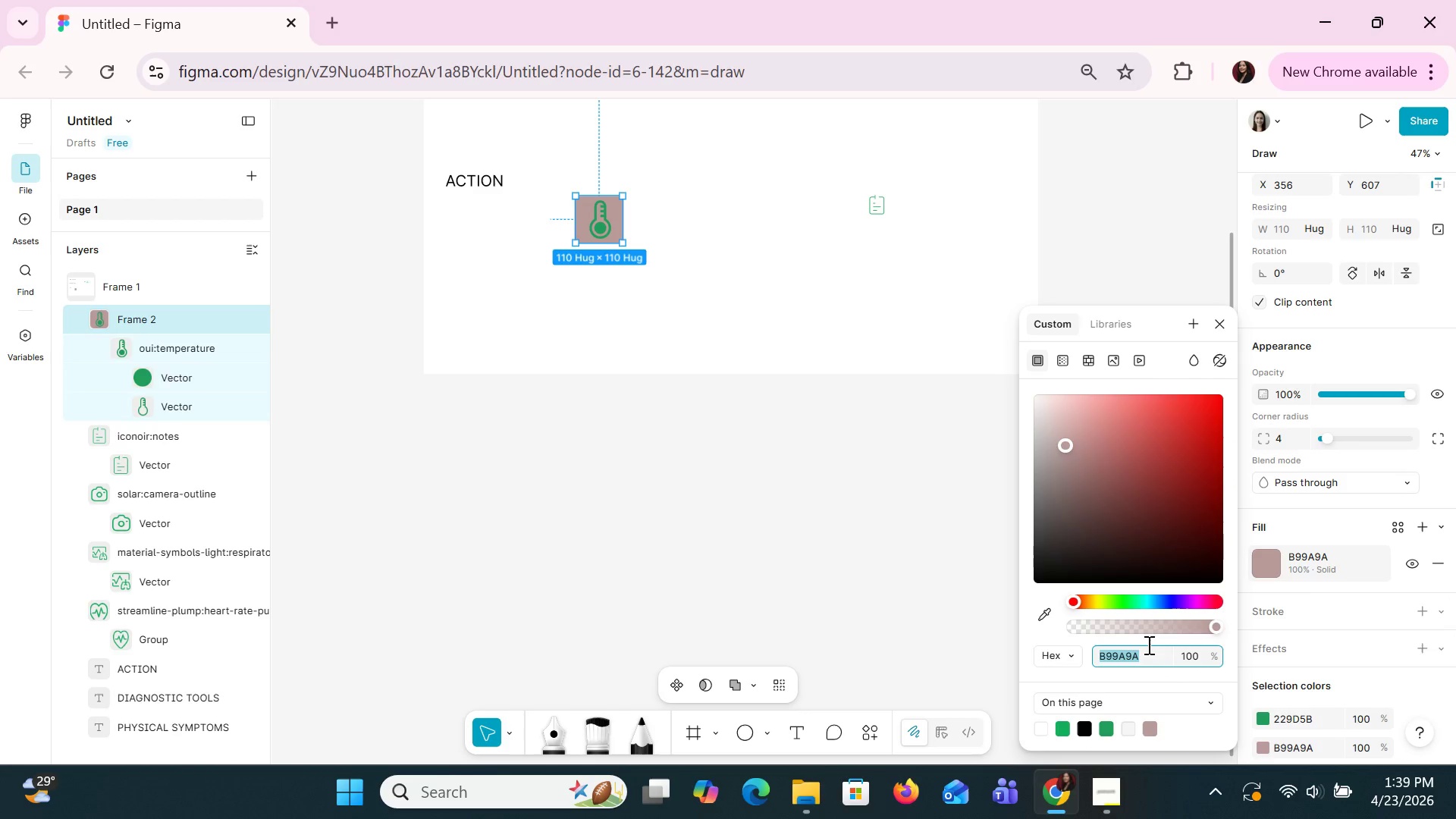 
type(e8f8e5)
 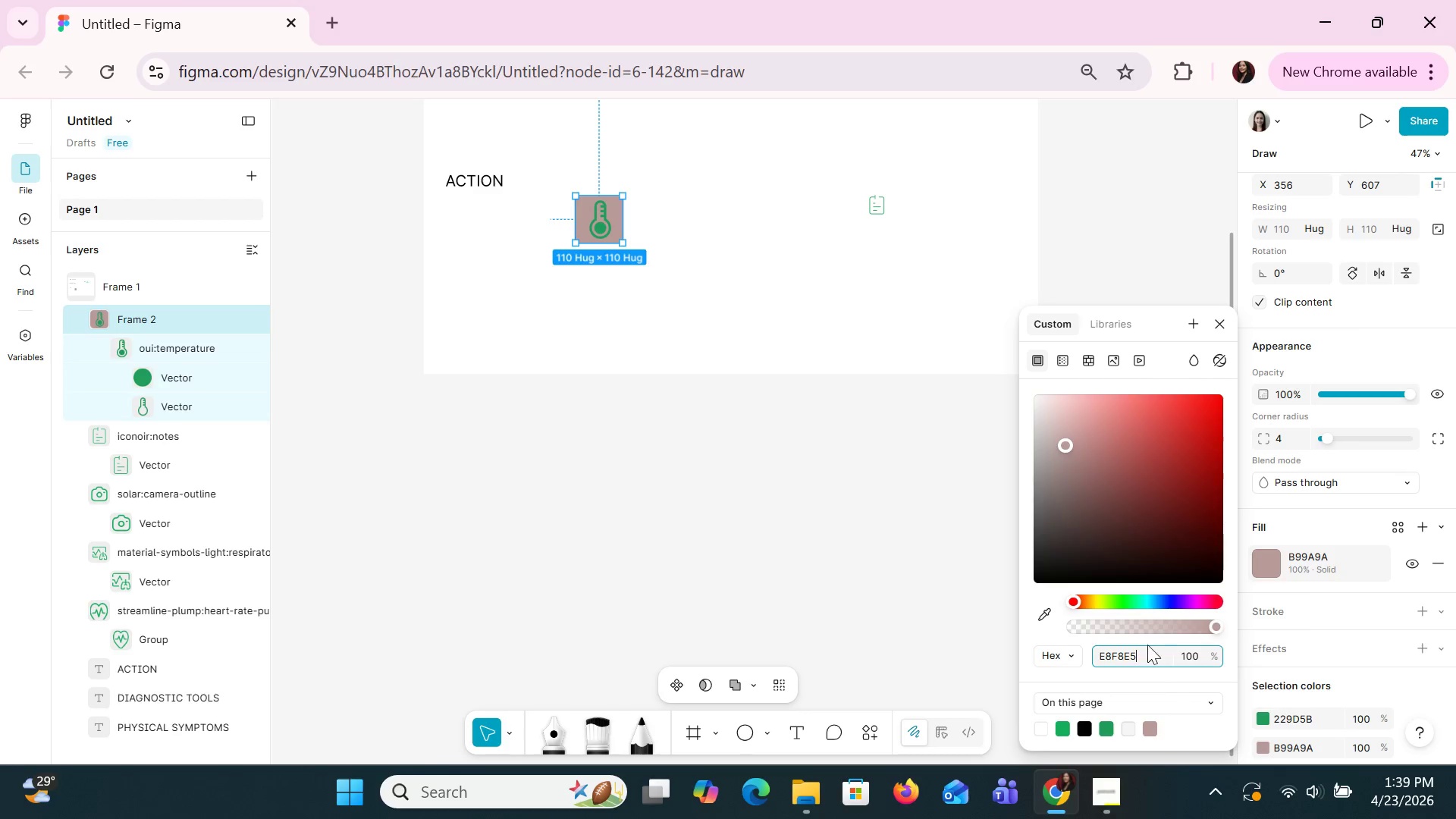 
key(Enter)
 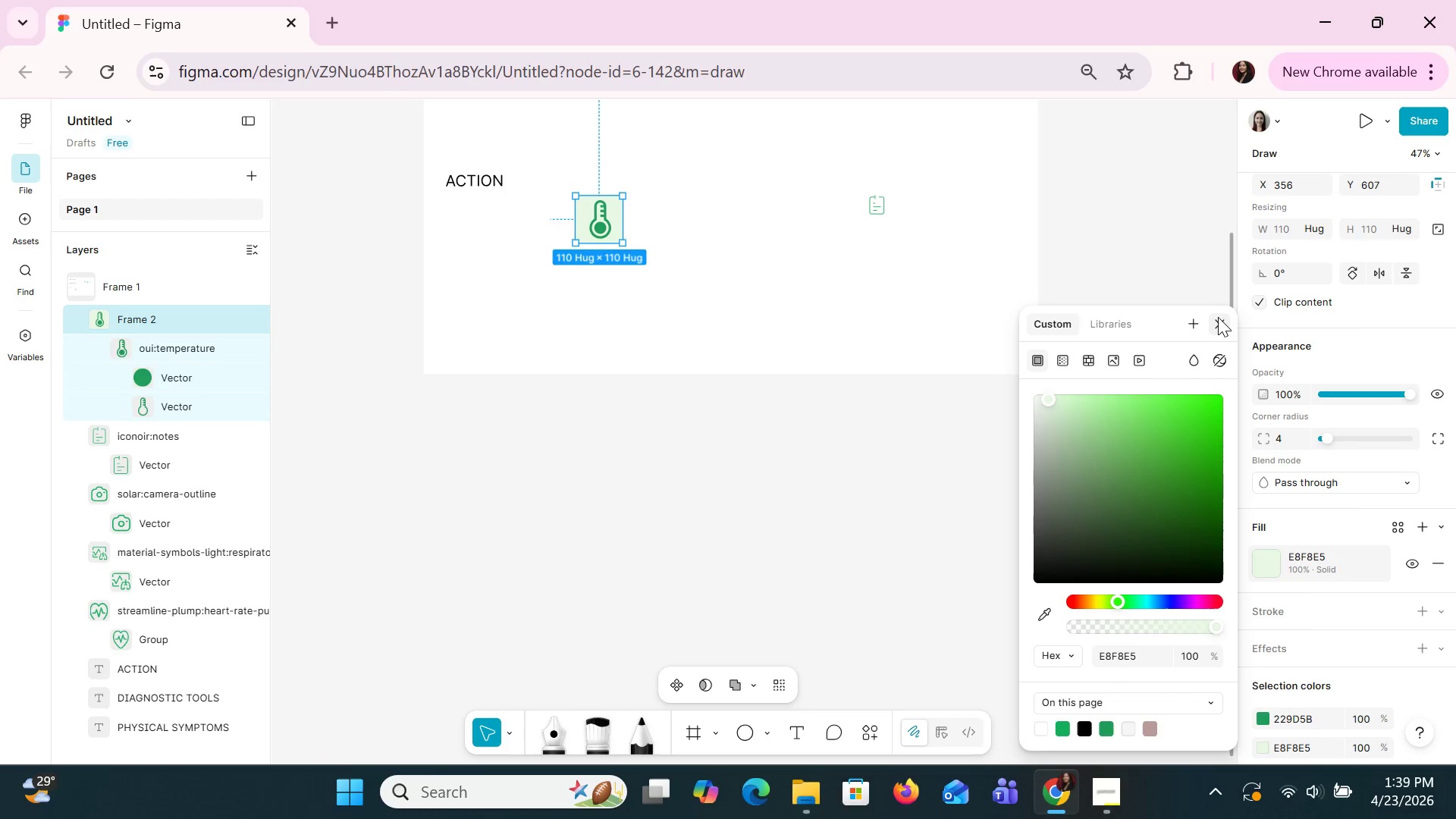 
left_click([1218, 315])
 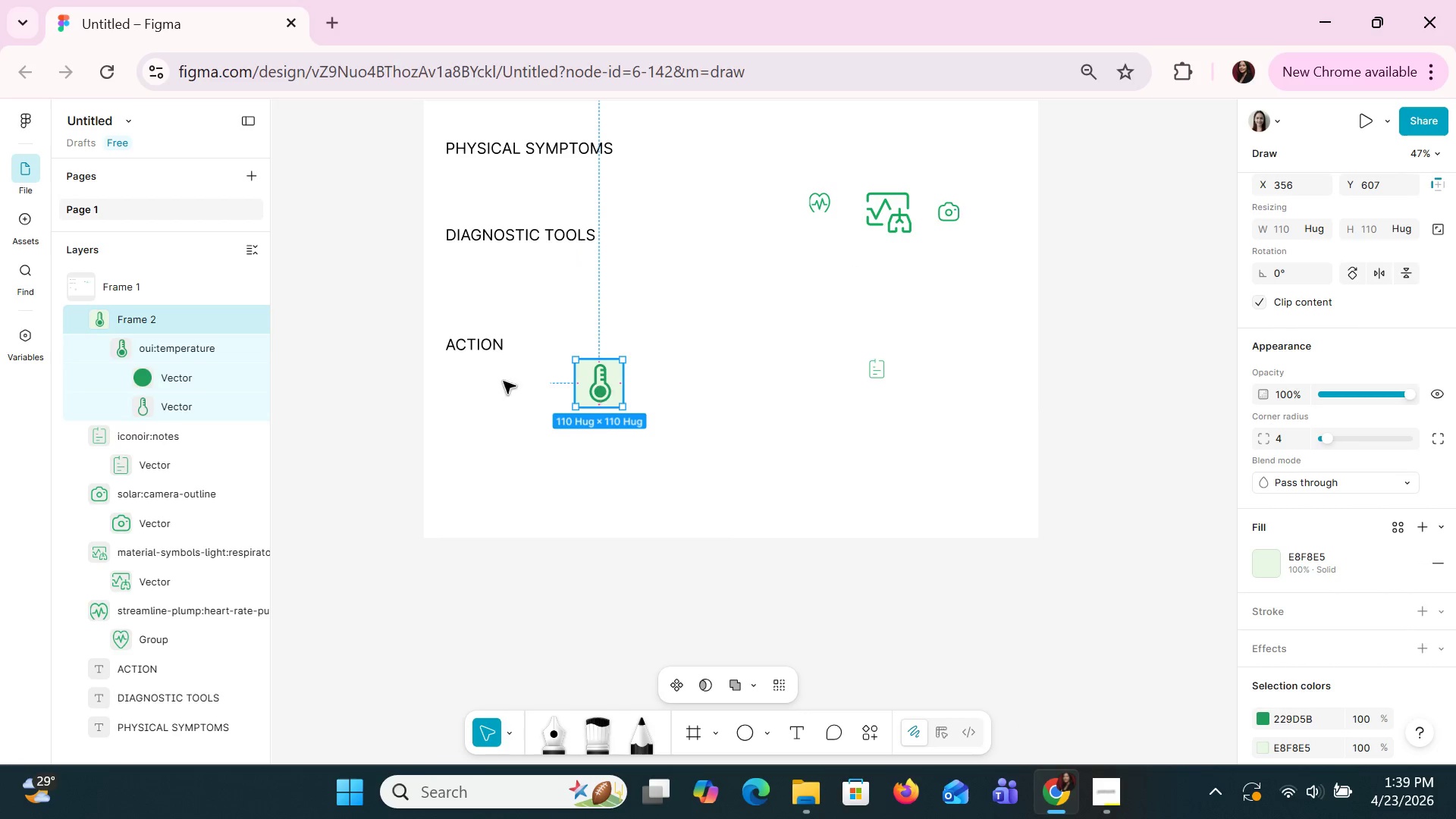 
left_click([178, 327])
 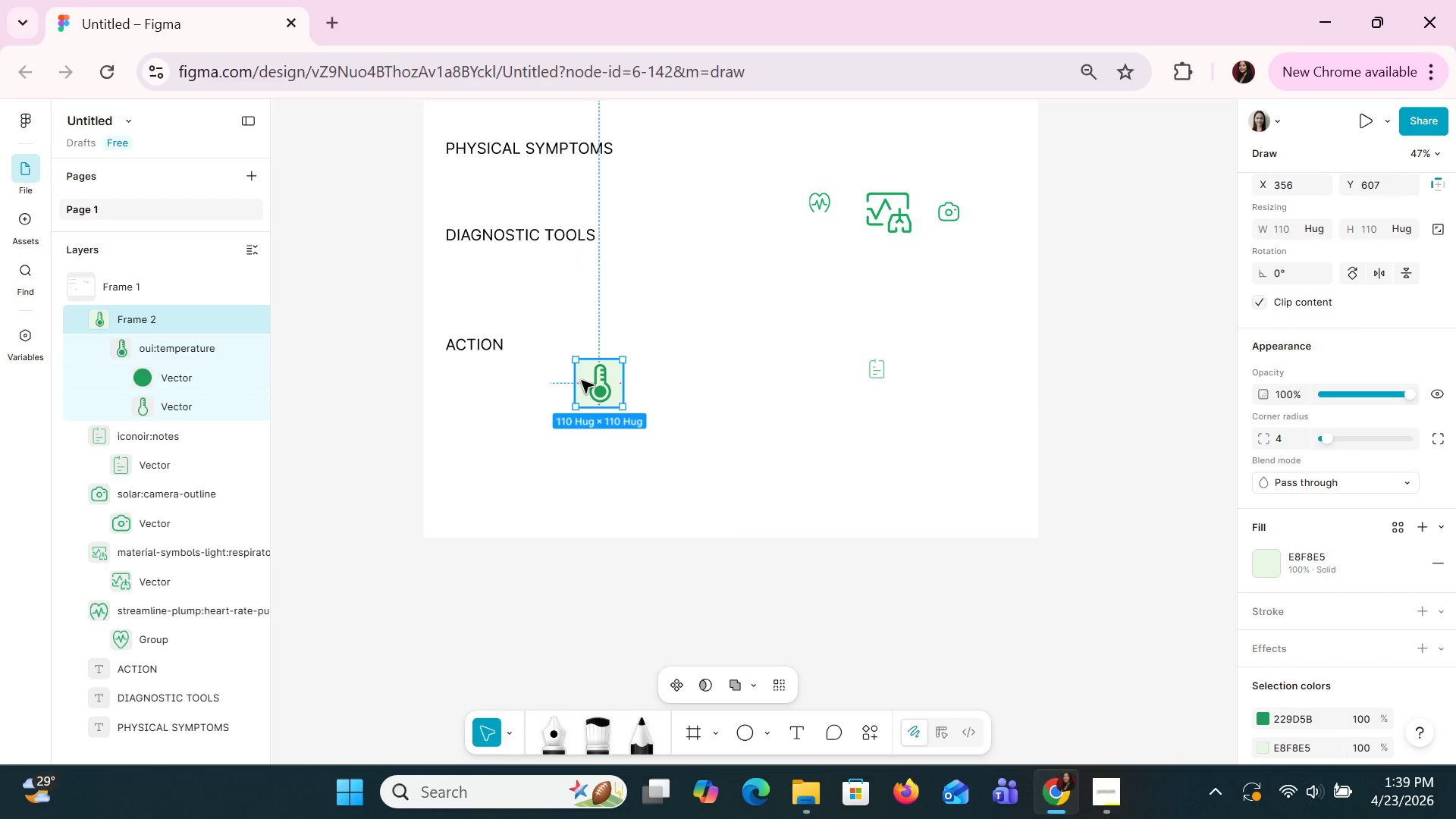 
left_click_drag(start_coordinate=[587, 382], to_coordinate=[468, 277])
 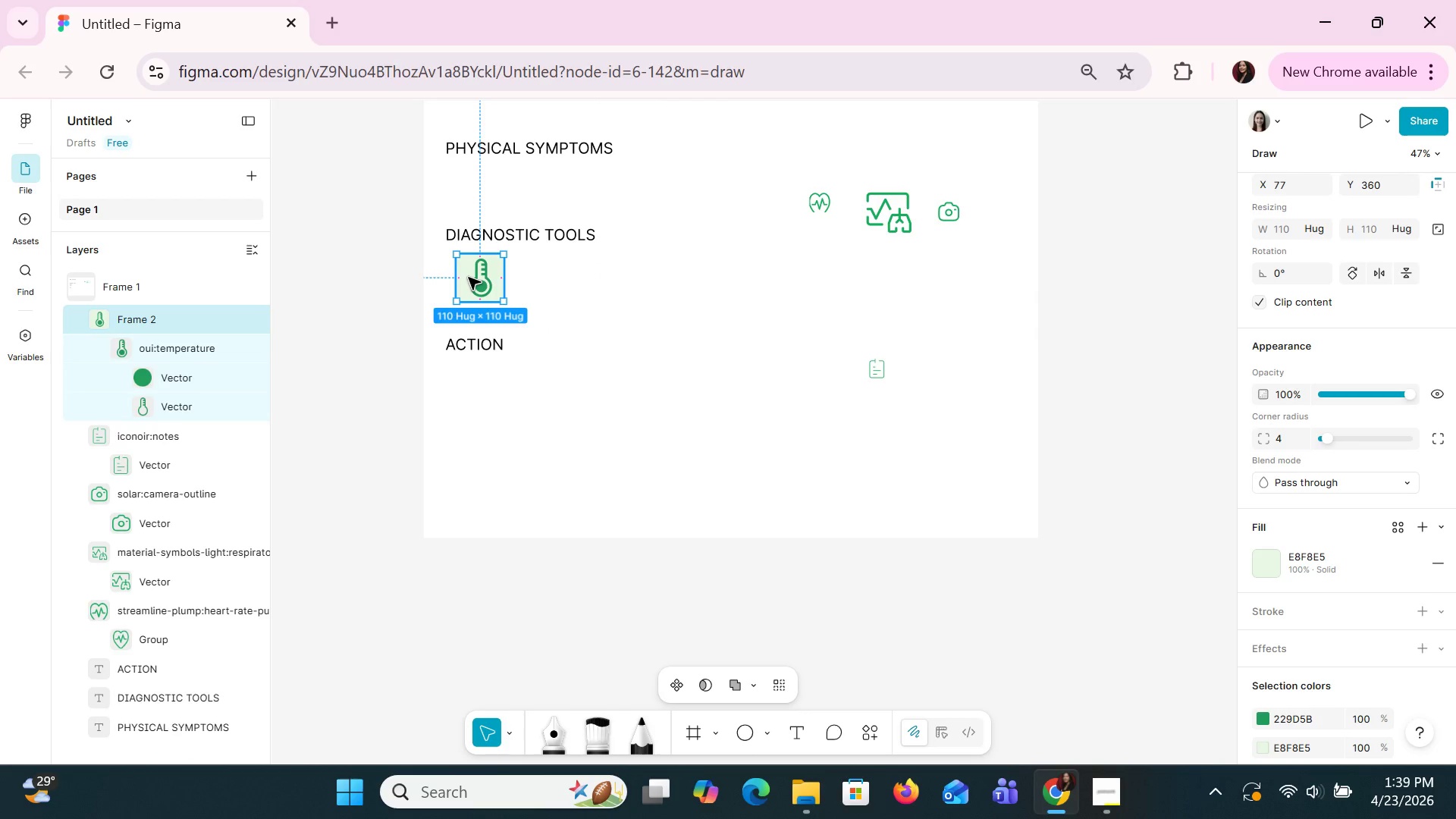 
key(Control+C)
 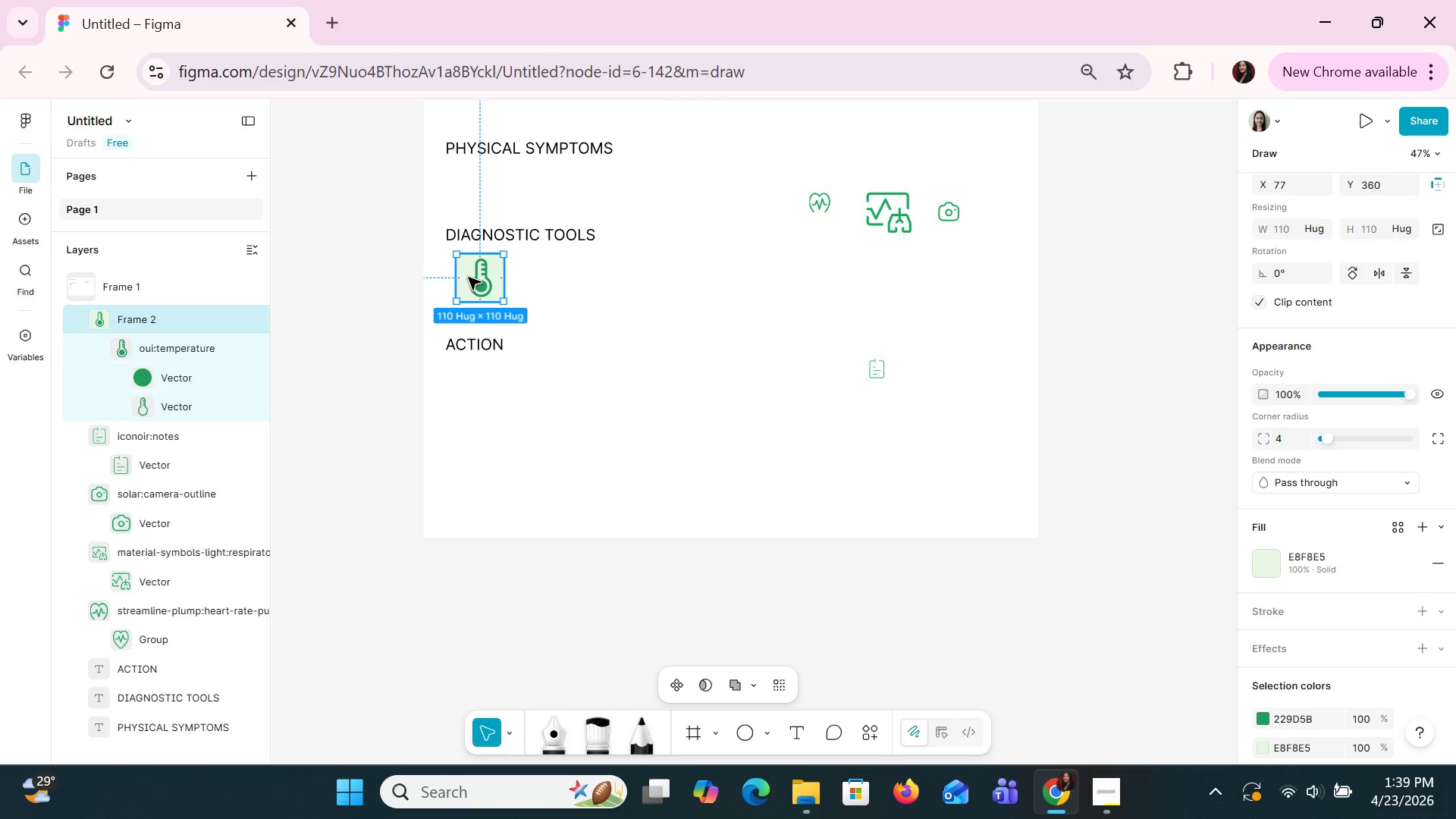 
key(Control+V)
 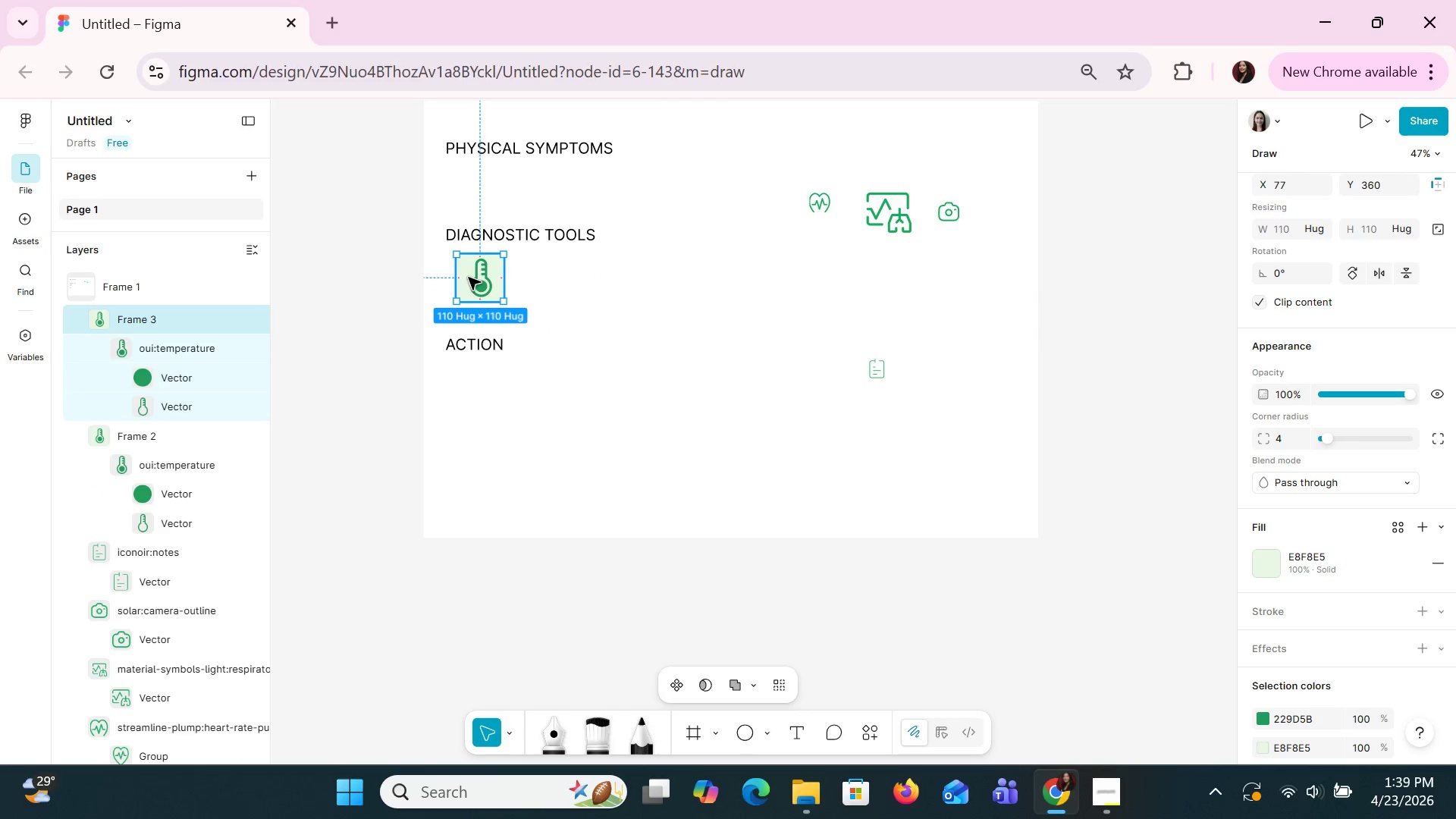 
left_click_drag(start_coordinate=[468, 277], to_coordinate=[529, 278])
 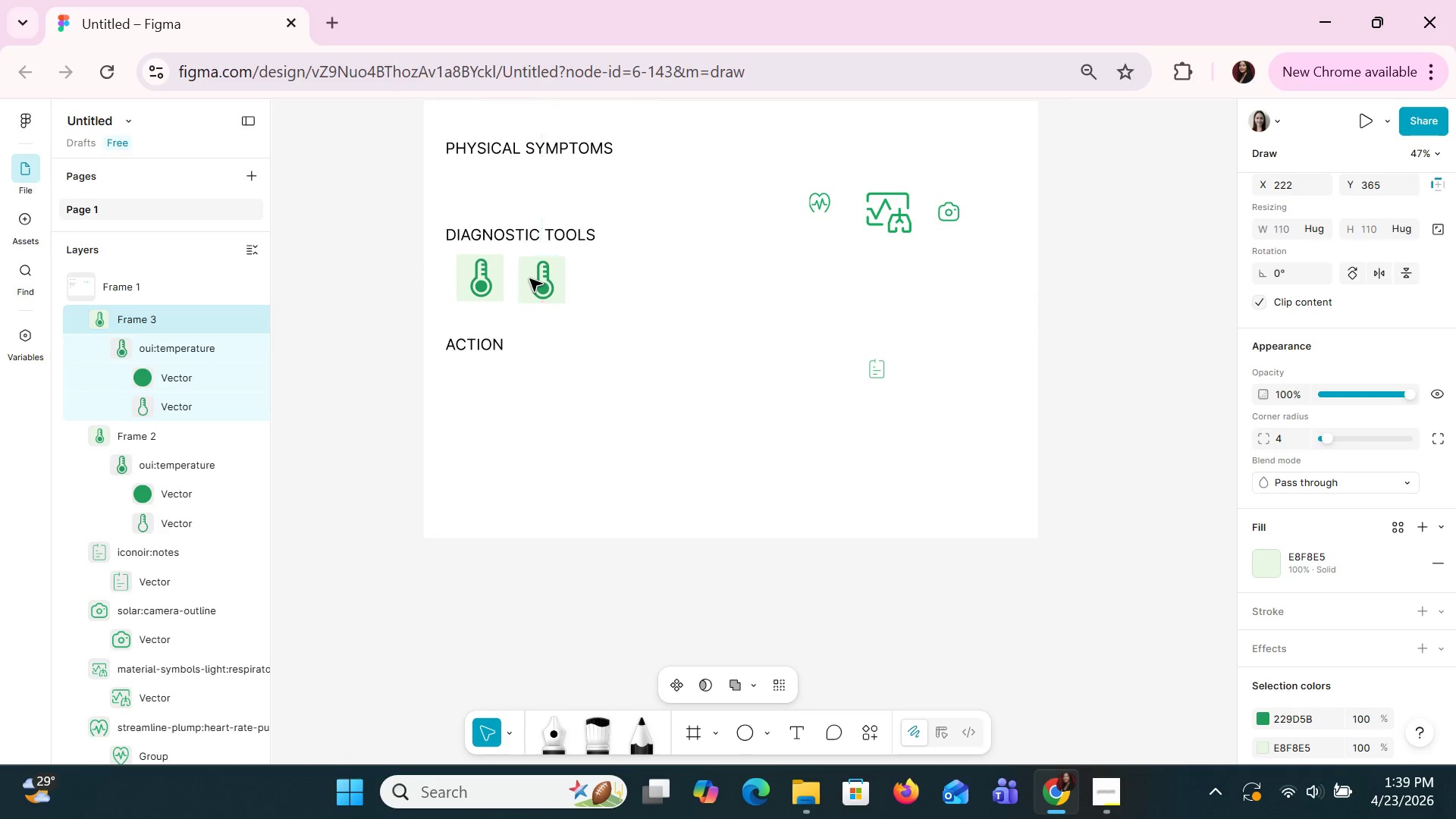 
key(ArrowUp)
 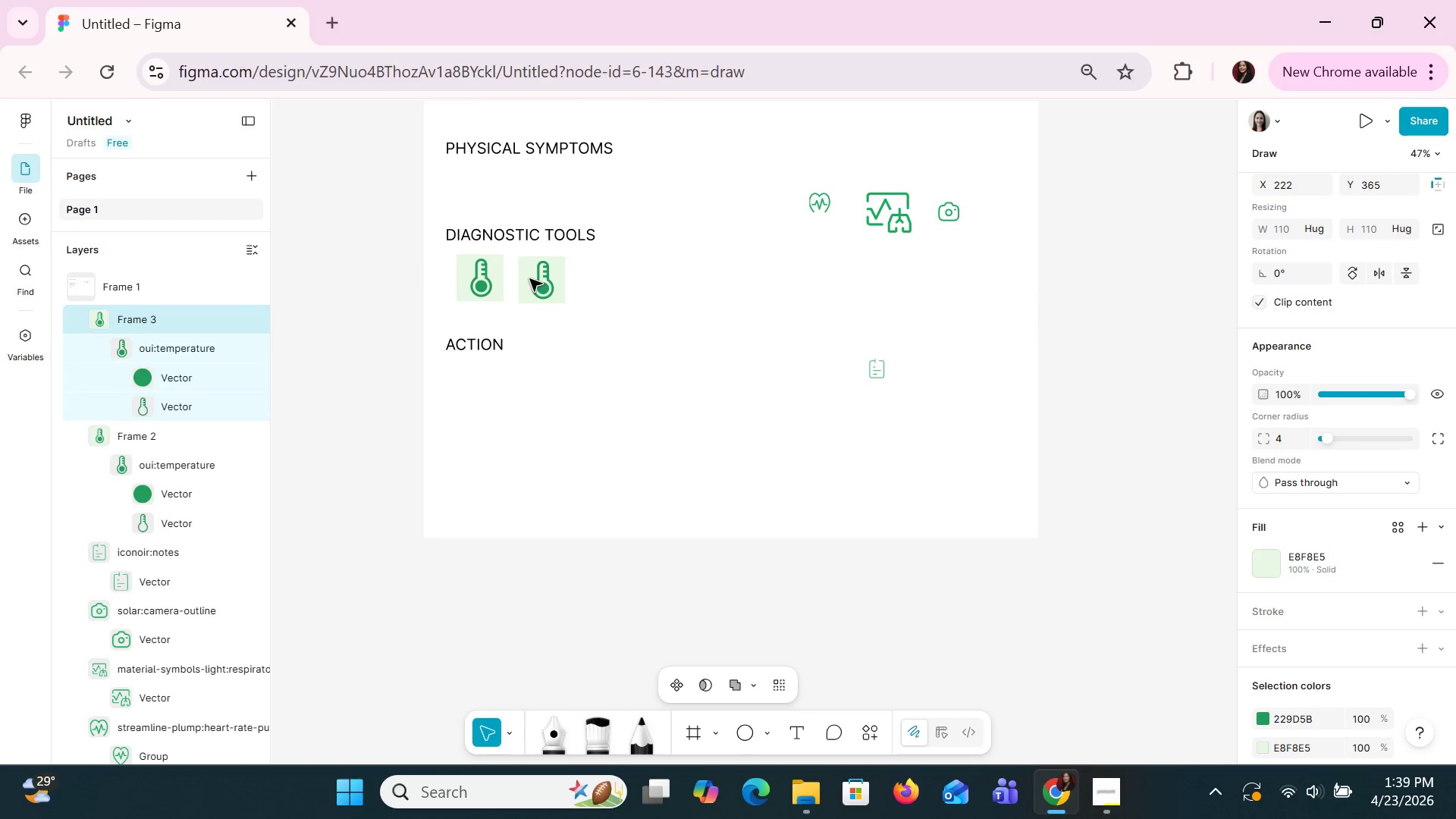 
key(ArrowUp)
 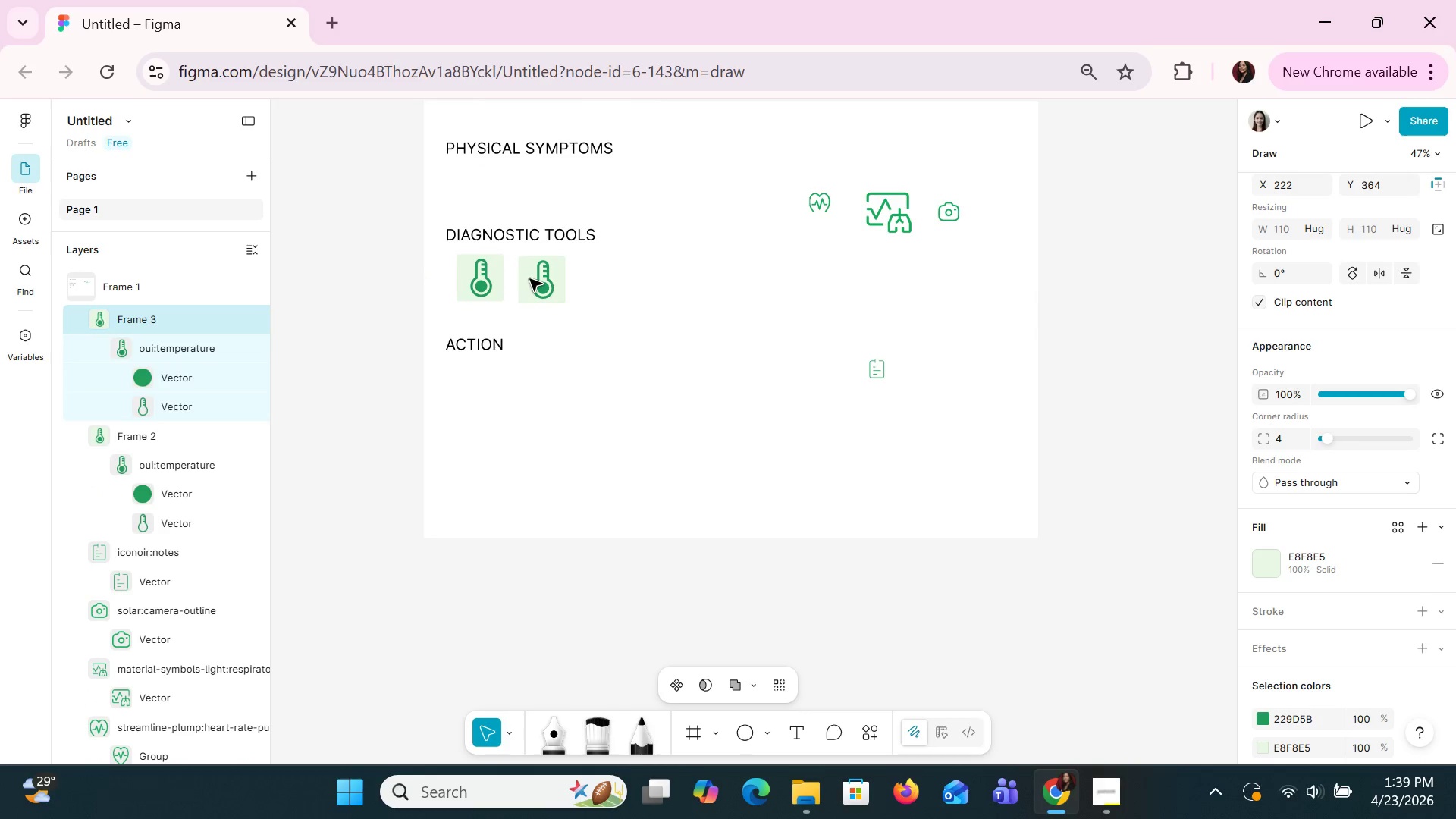 
key(ArrowUp)
 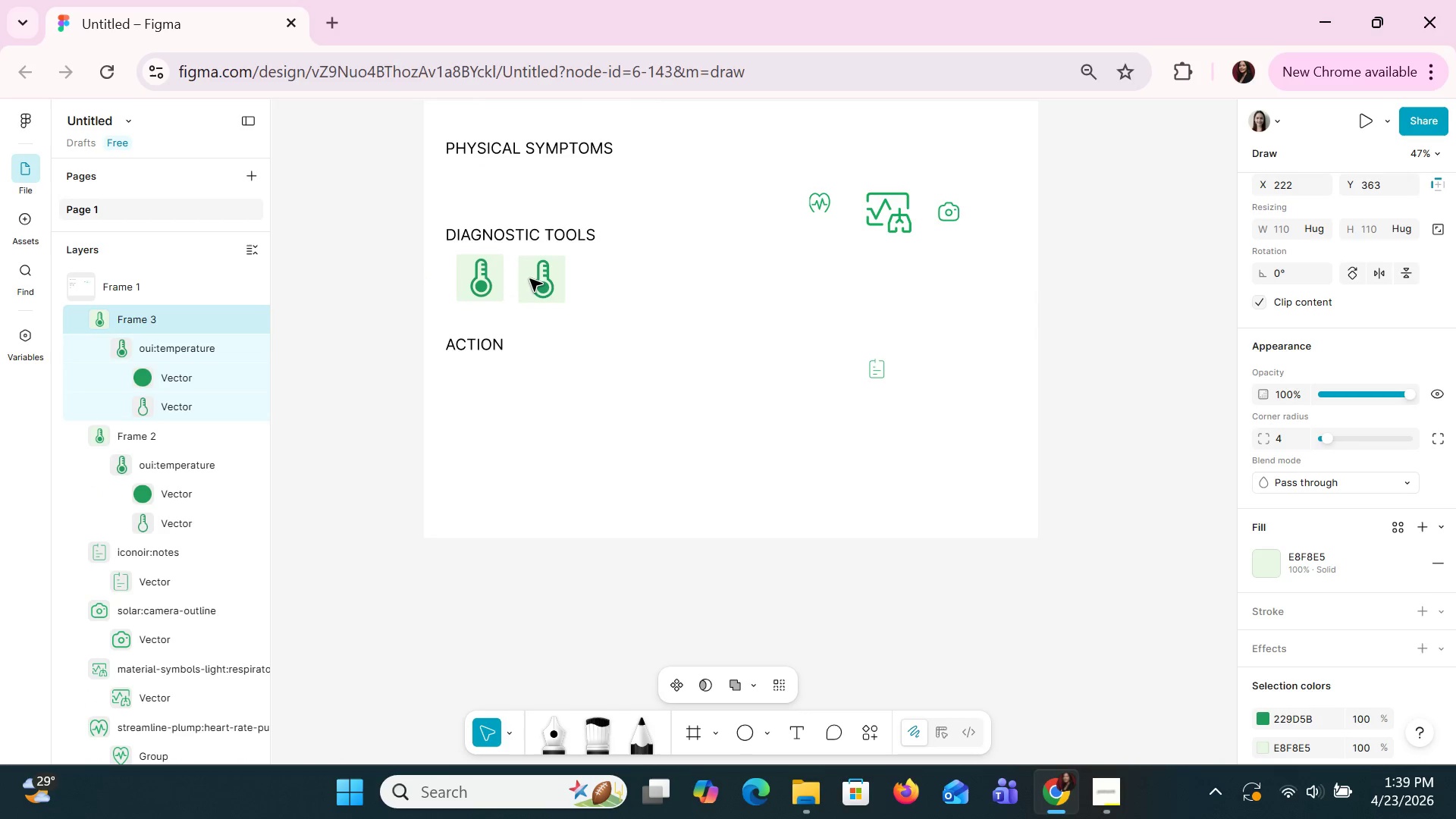 
key(ArrowUp)
 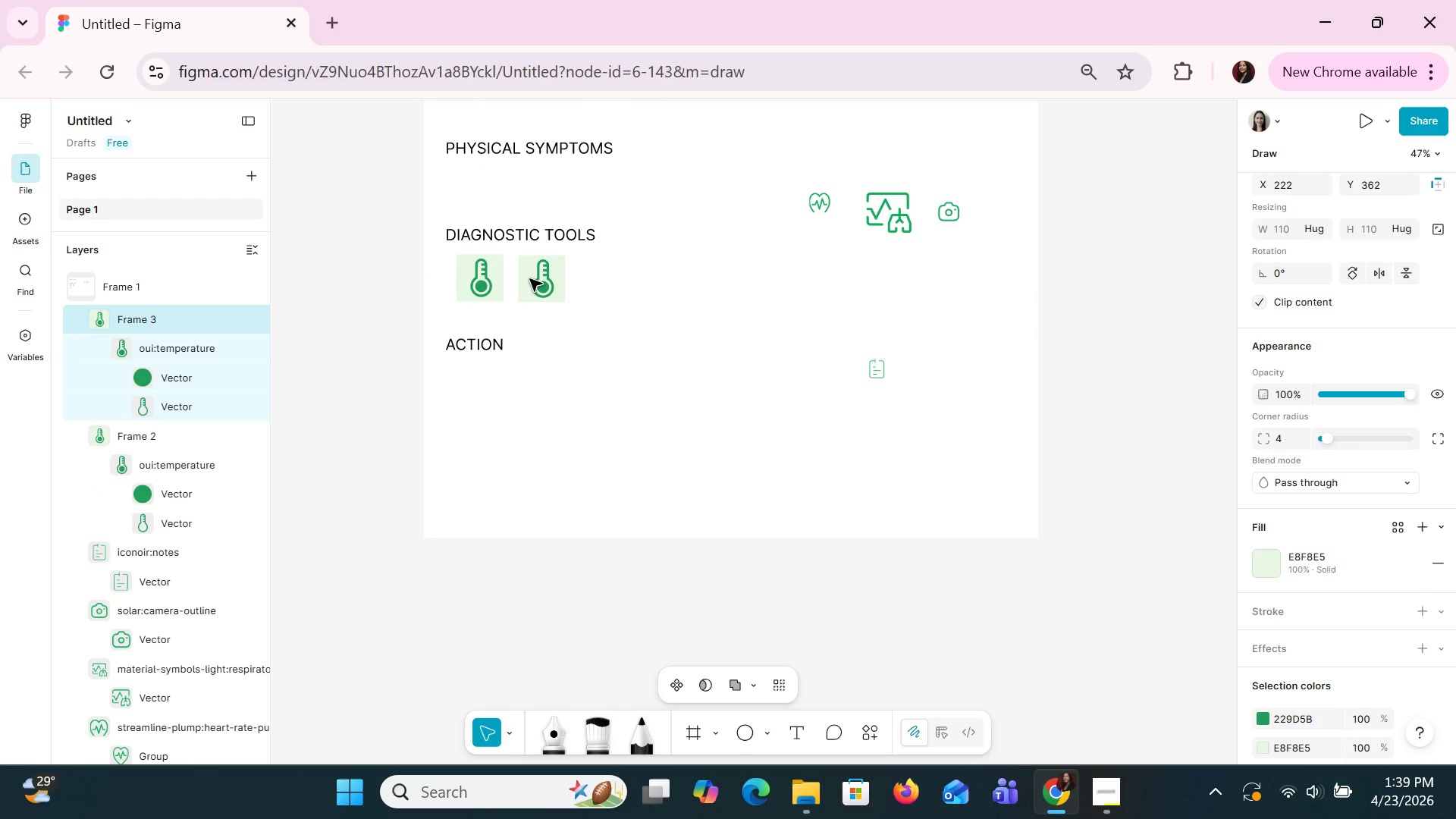 
key(ArrowUp)
 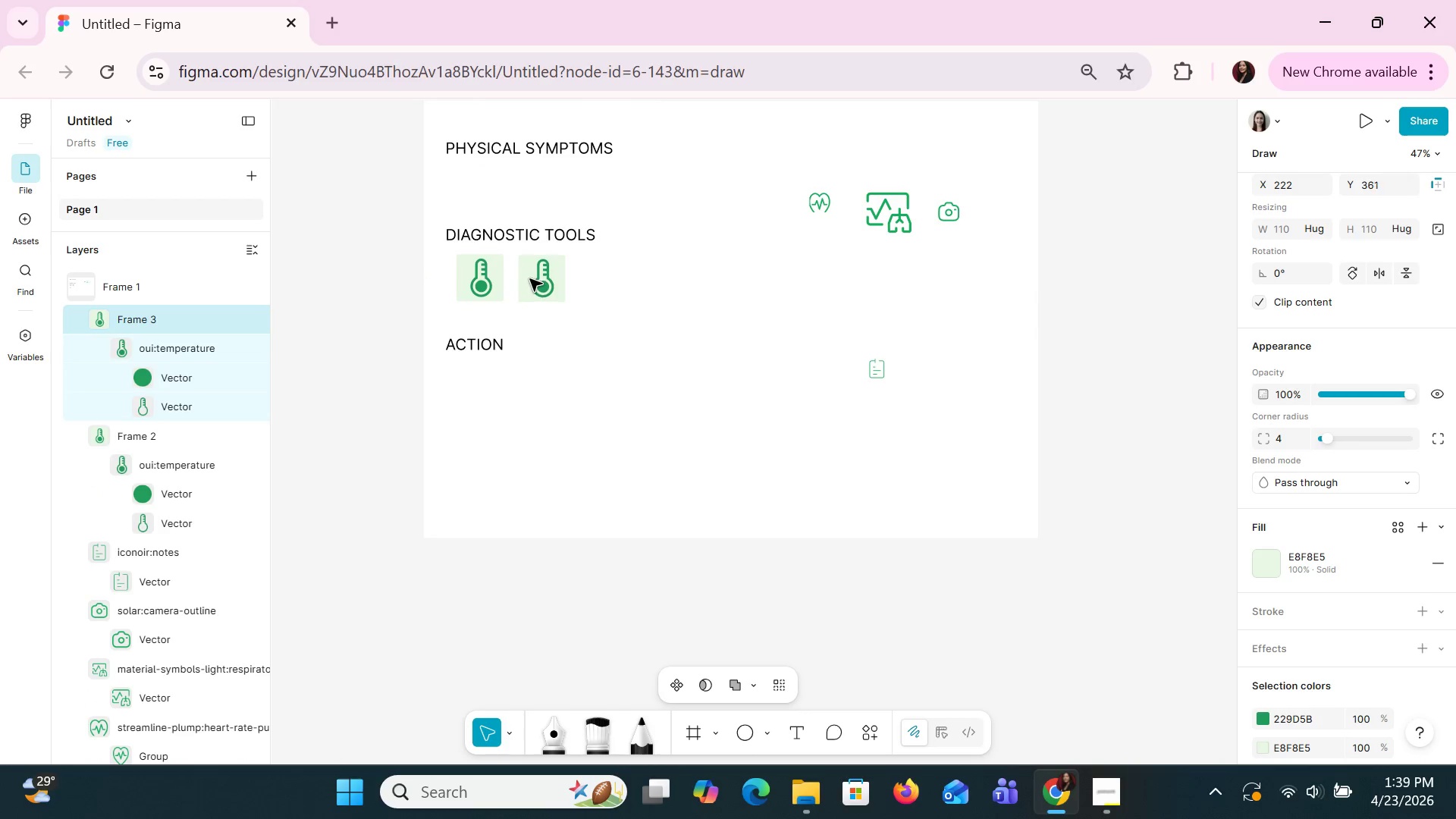 
key(ArrowUp)
 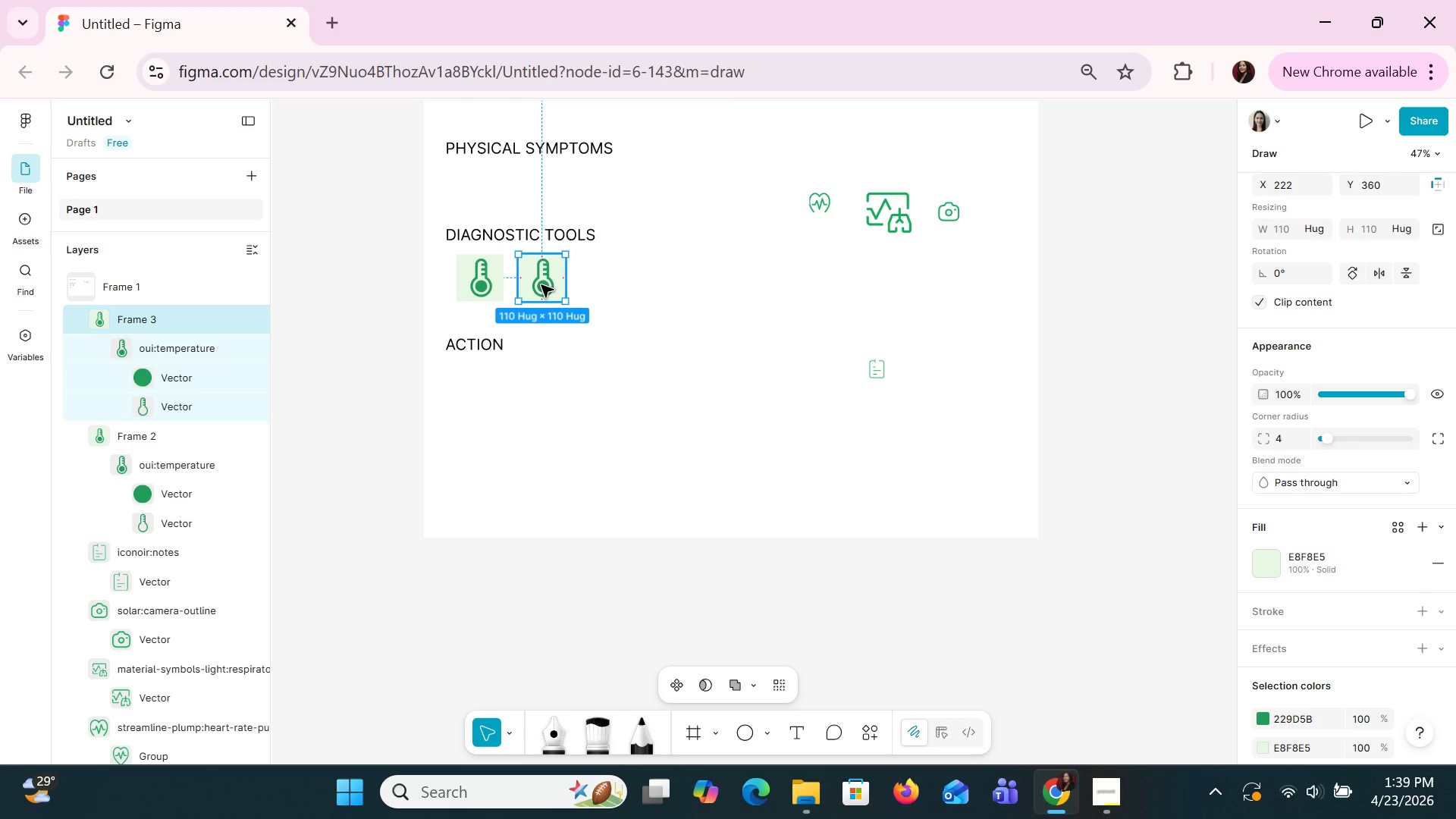 
left_click([541, 284])
 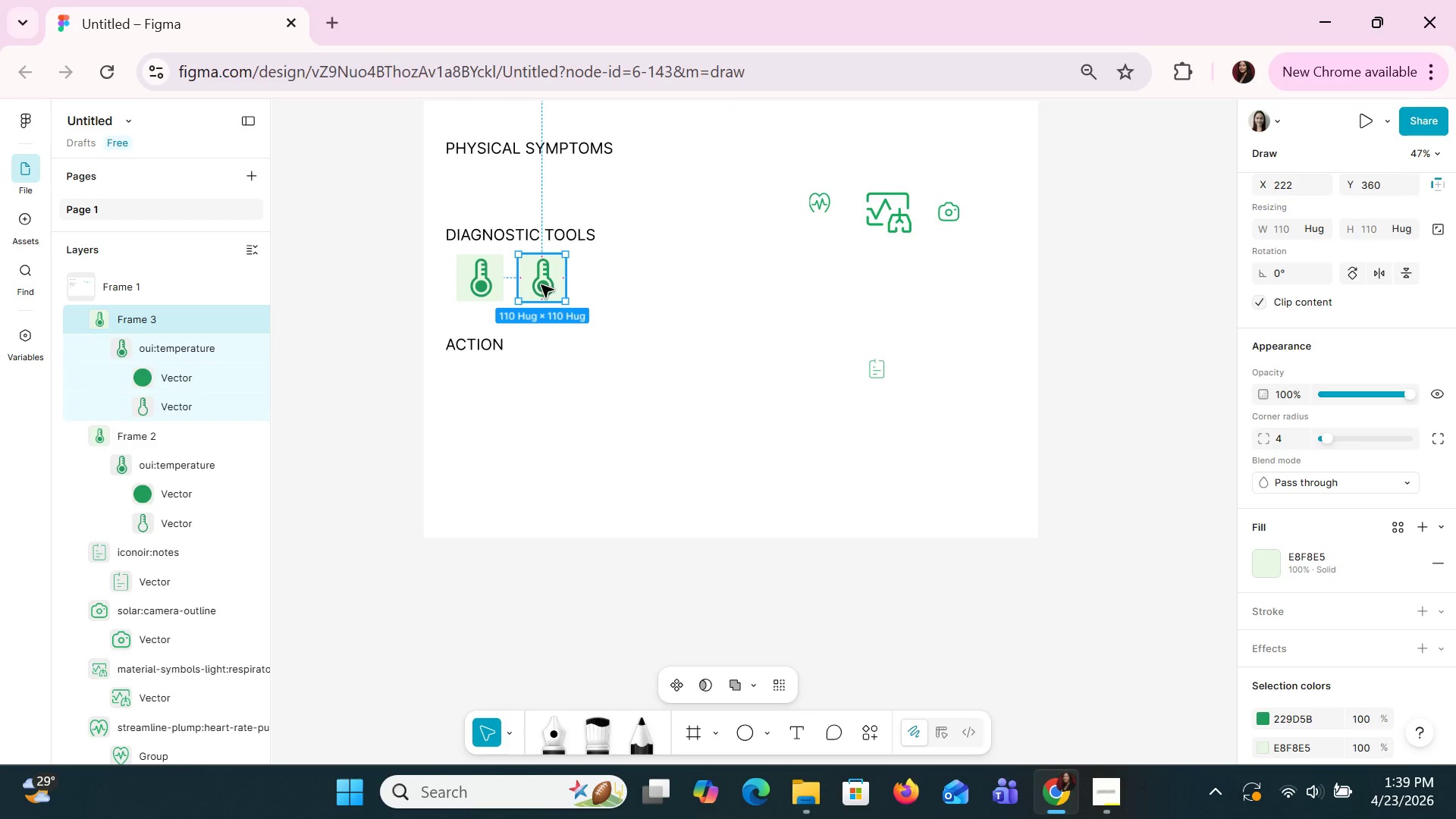 
double_click([541, 284])
 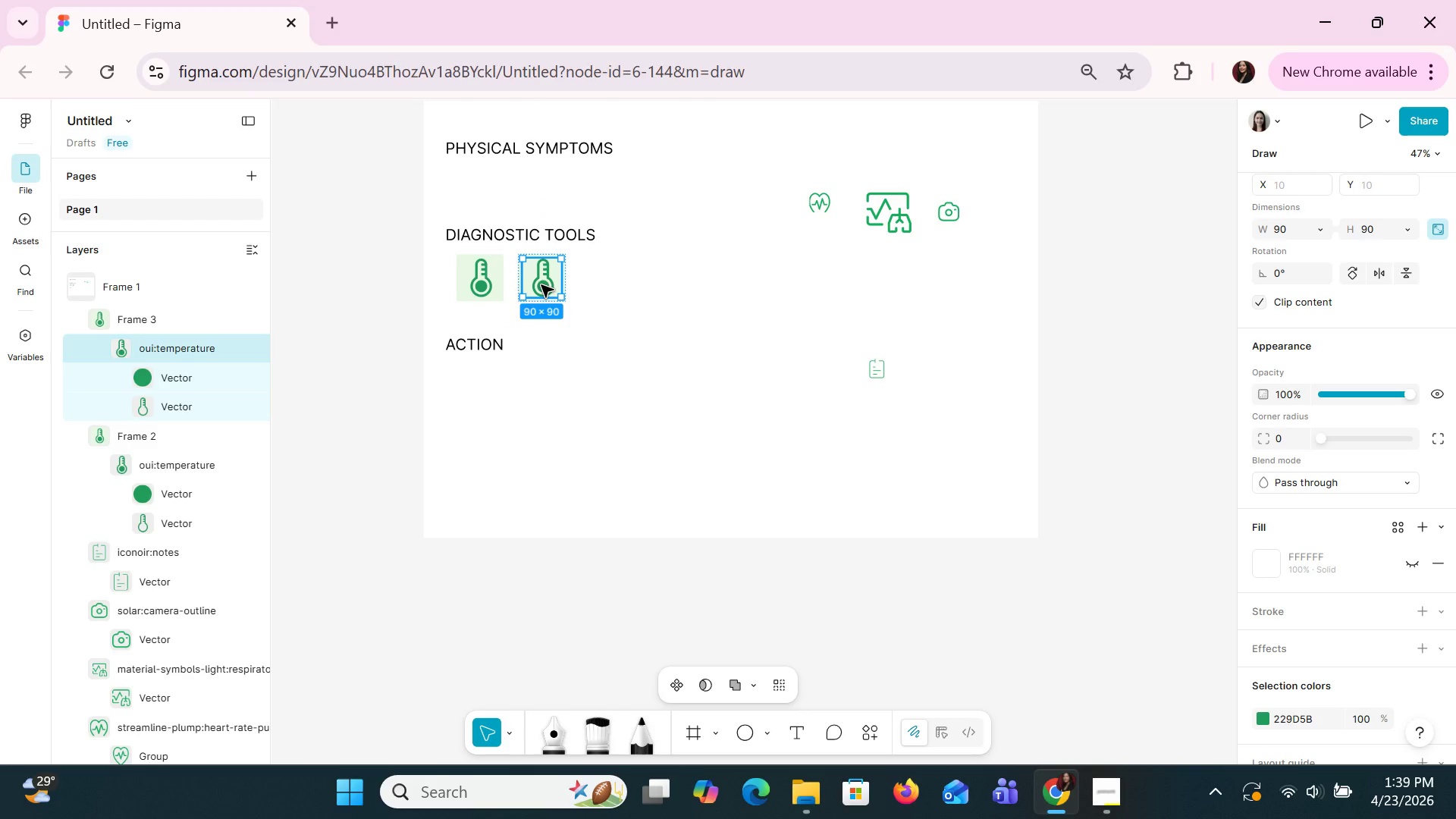 
key(Delete)
 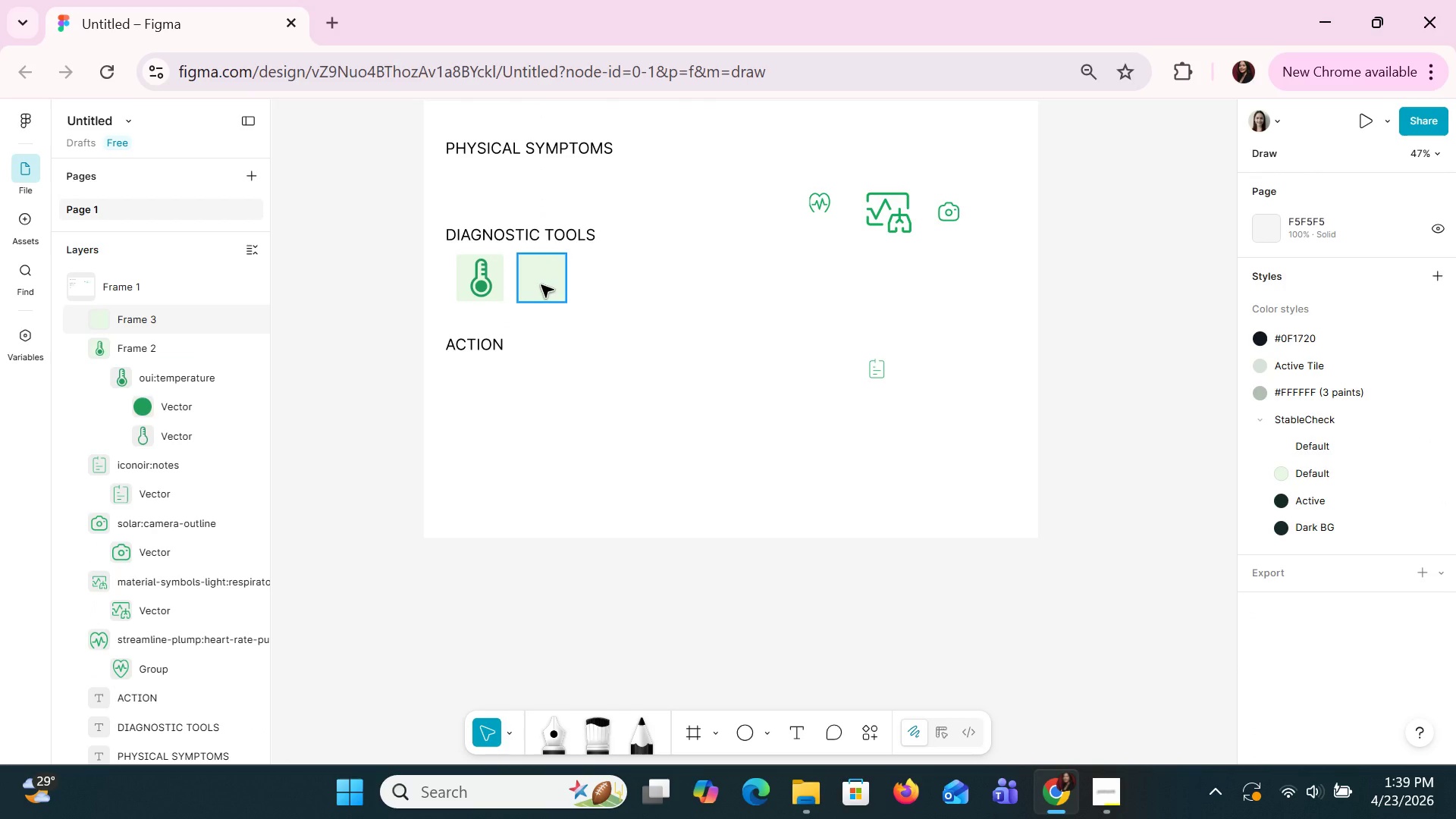 
wait(9.31)
 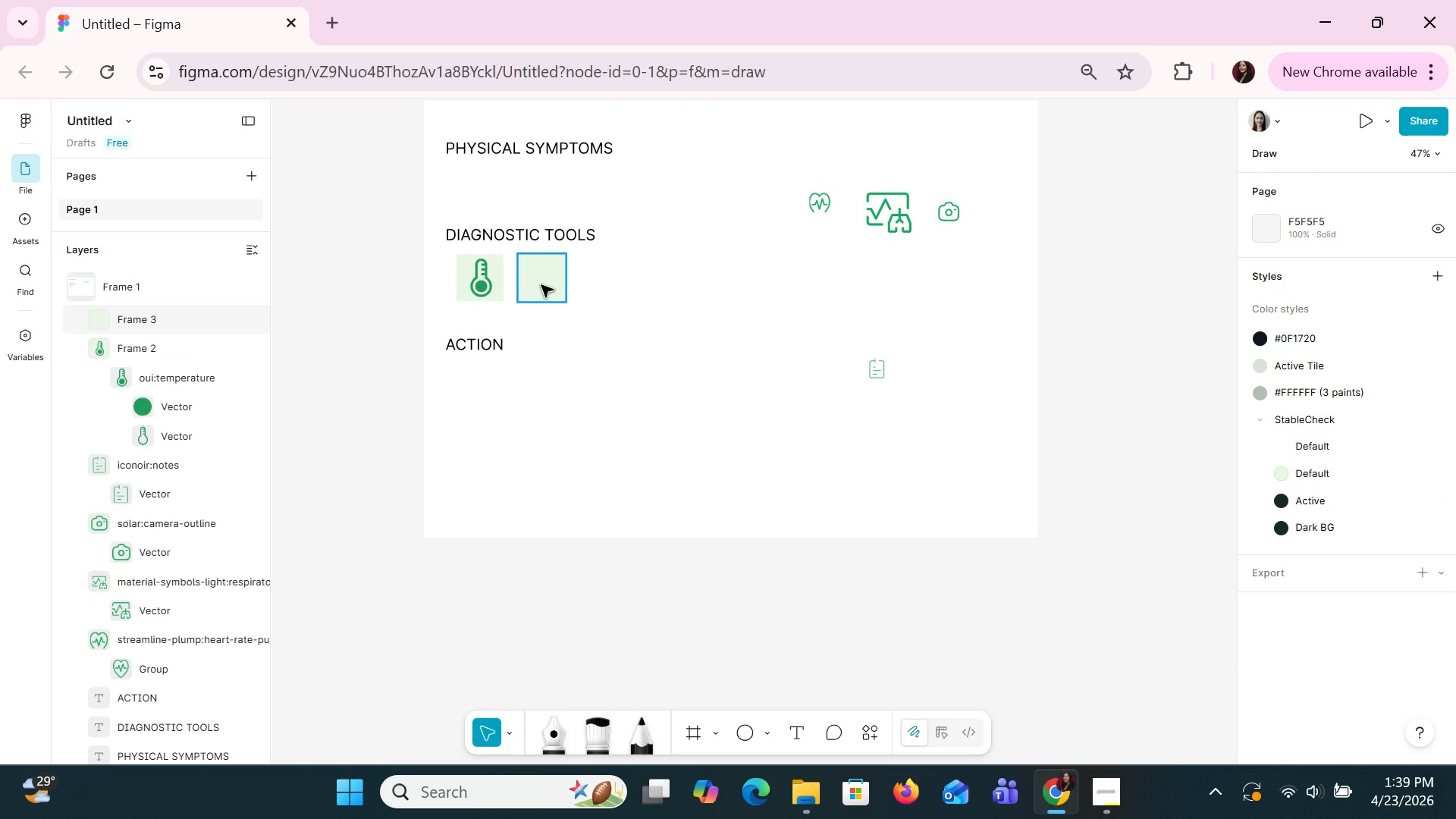 
left_click([813, 212])
 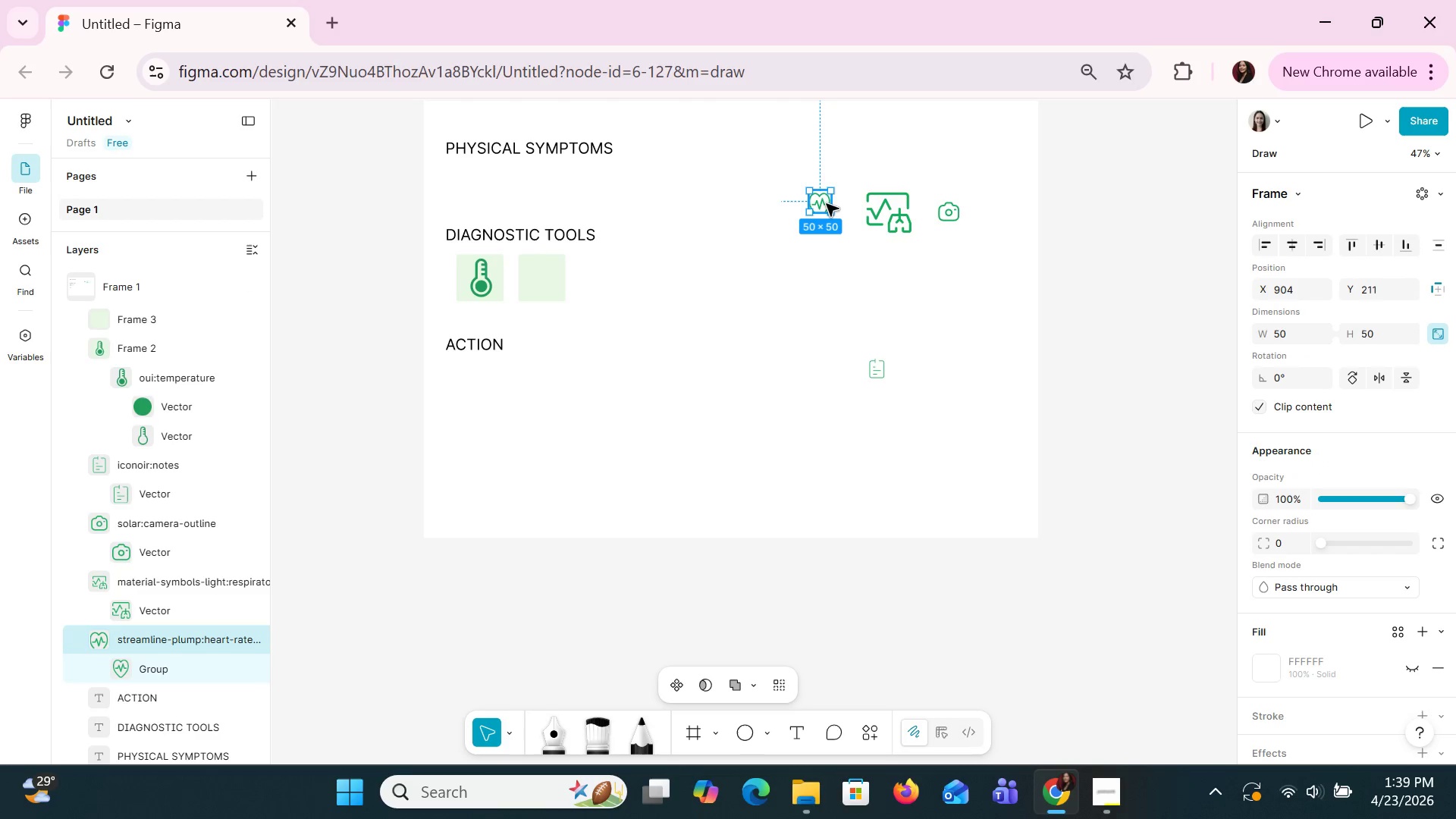 
left_click_drag(start_coordinate=[828, 202], to_coordinate=[544, 276])
 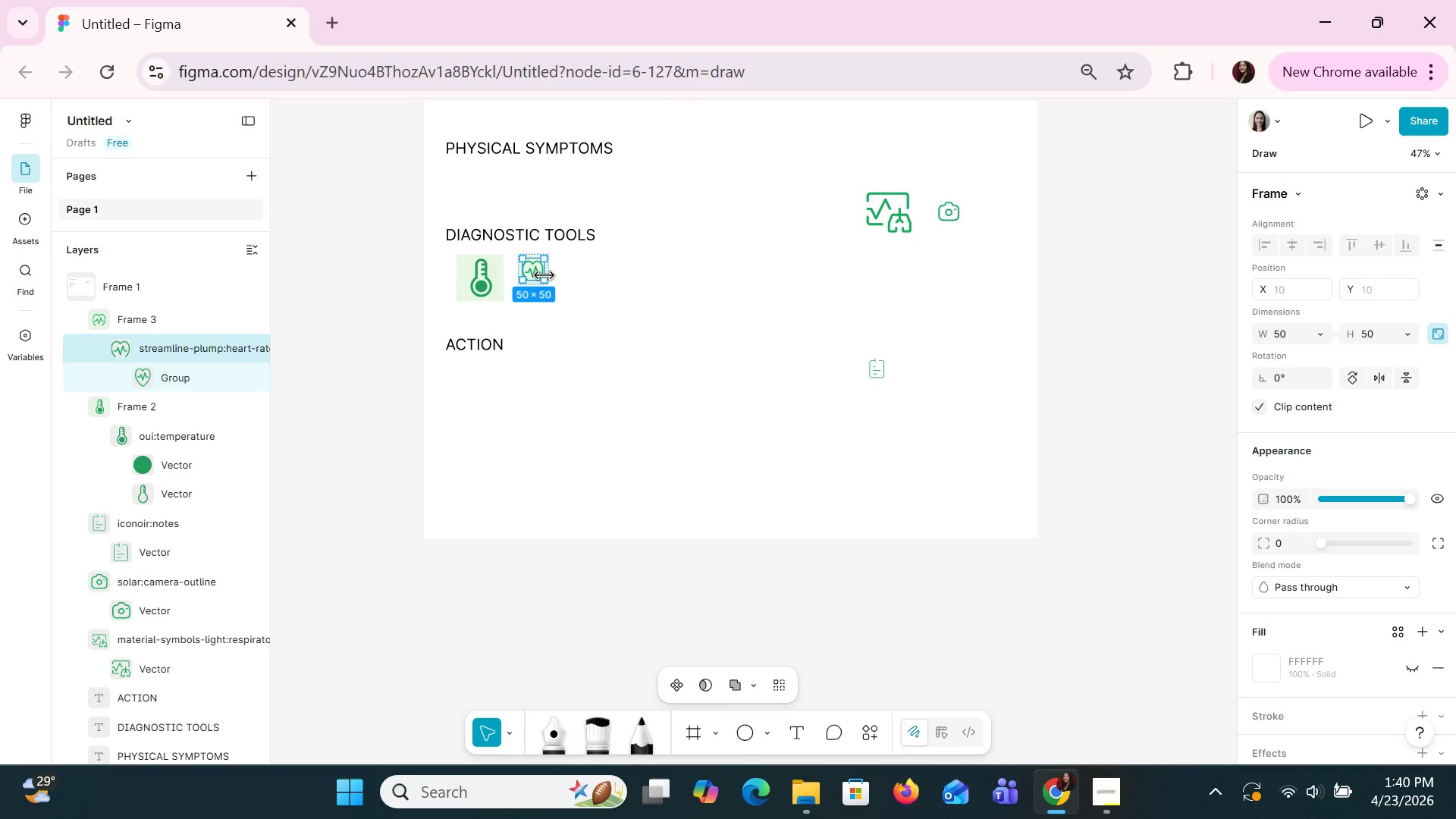 
wait(6.25)
 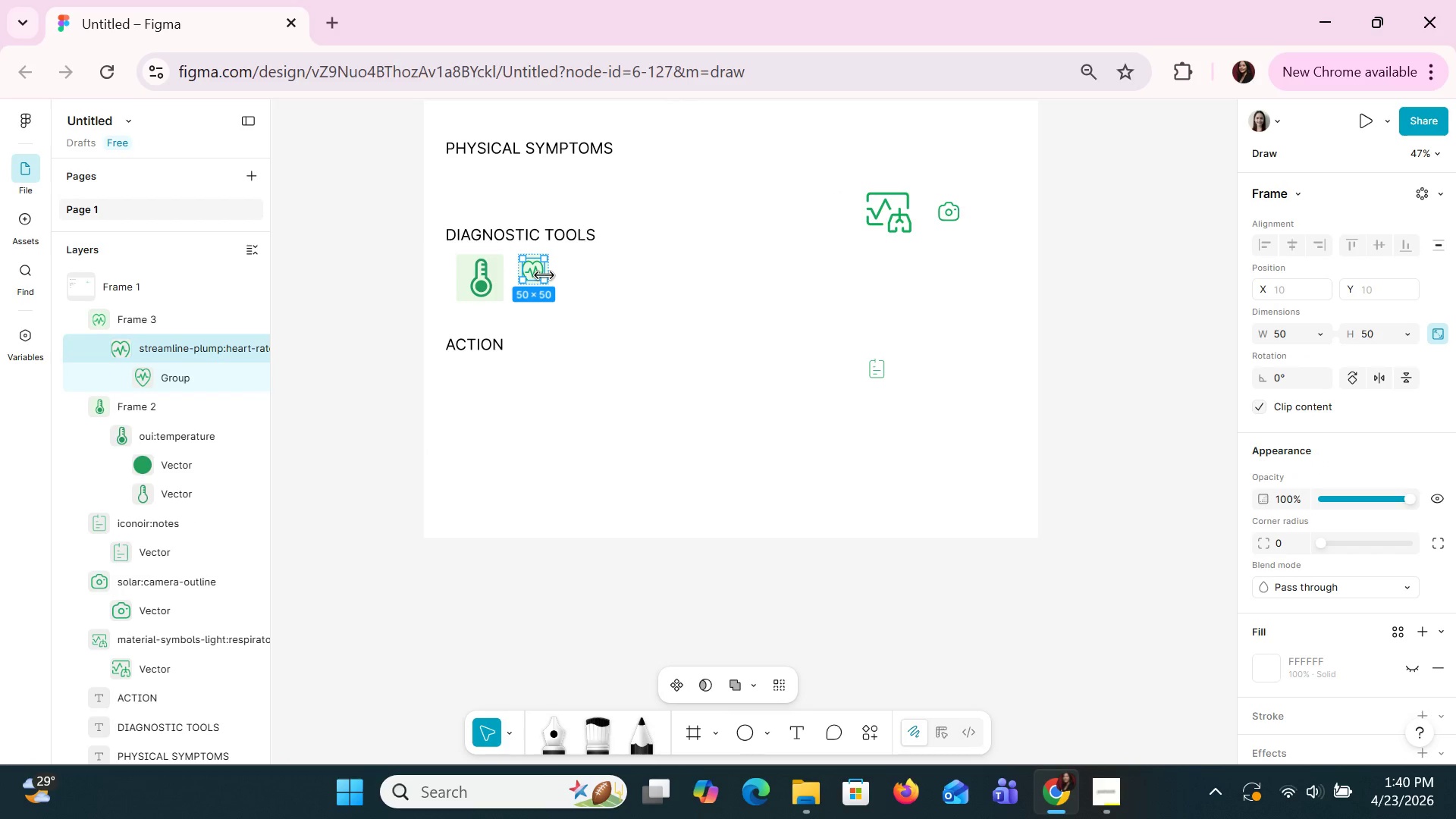 
key(Control+Z)
 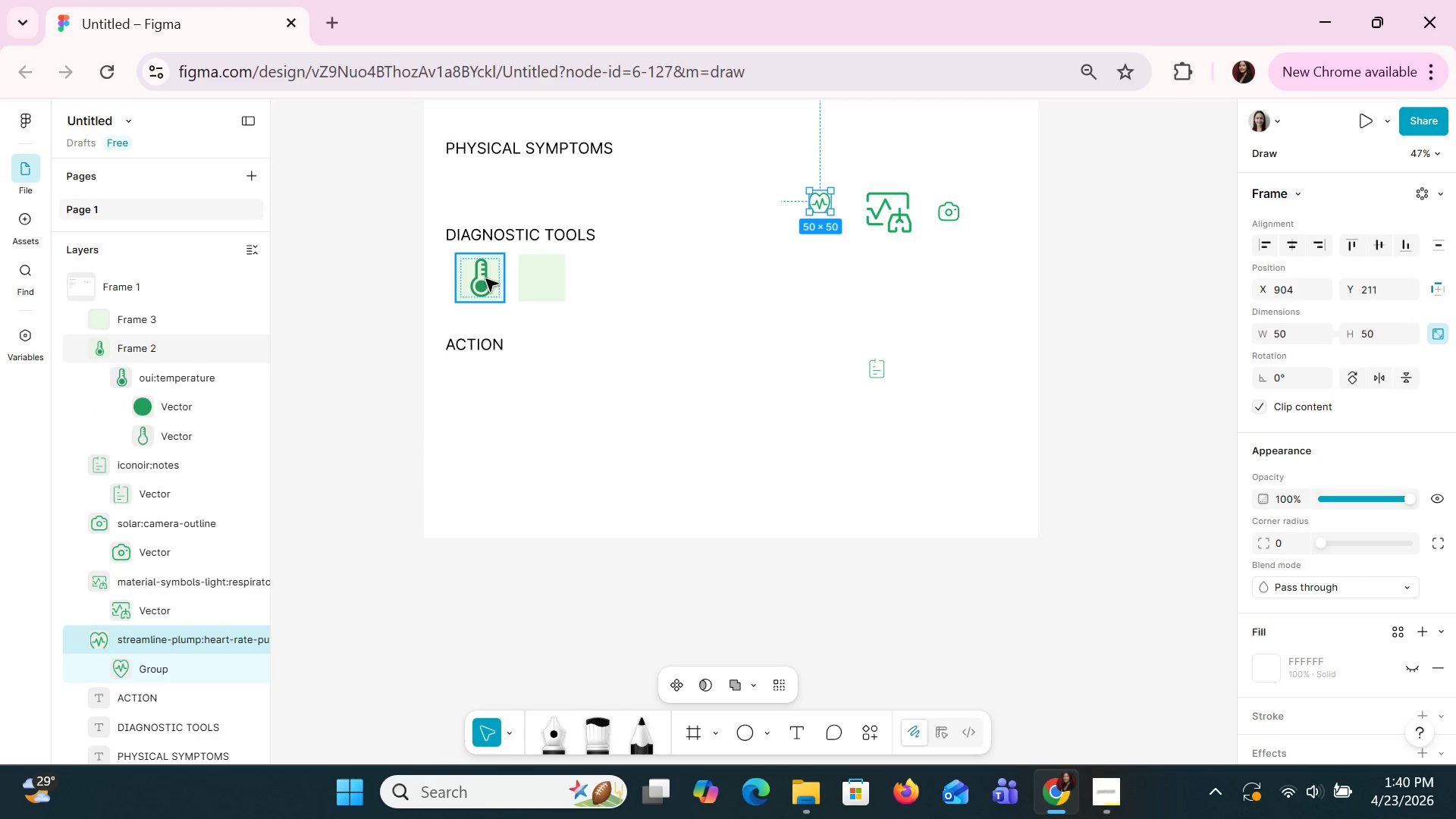 
left_click([484, 278])
 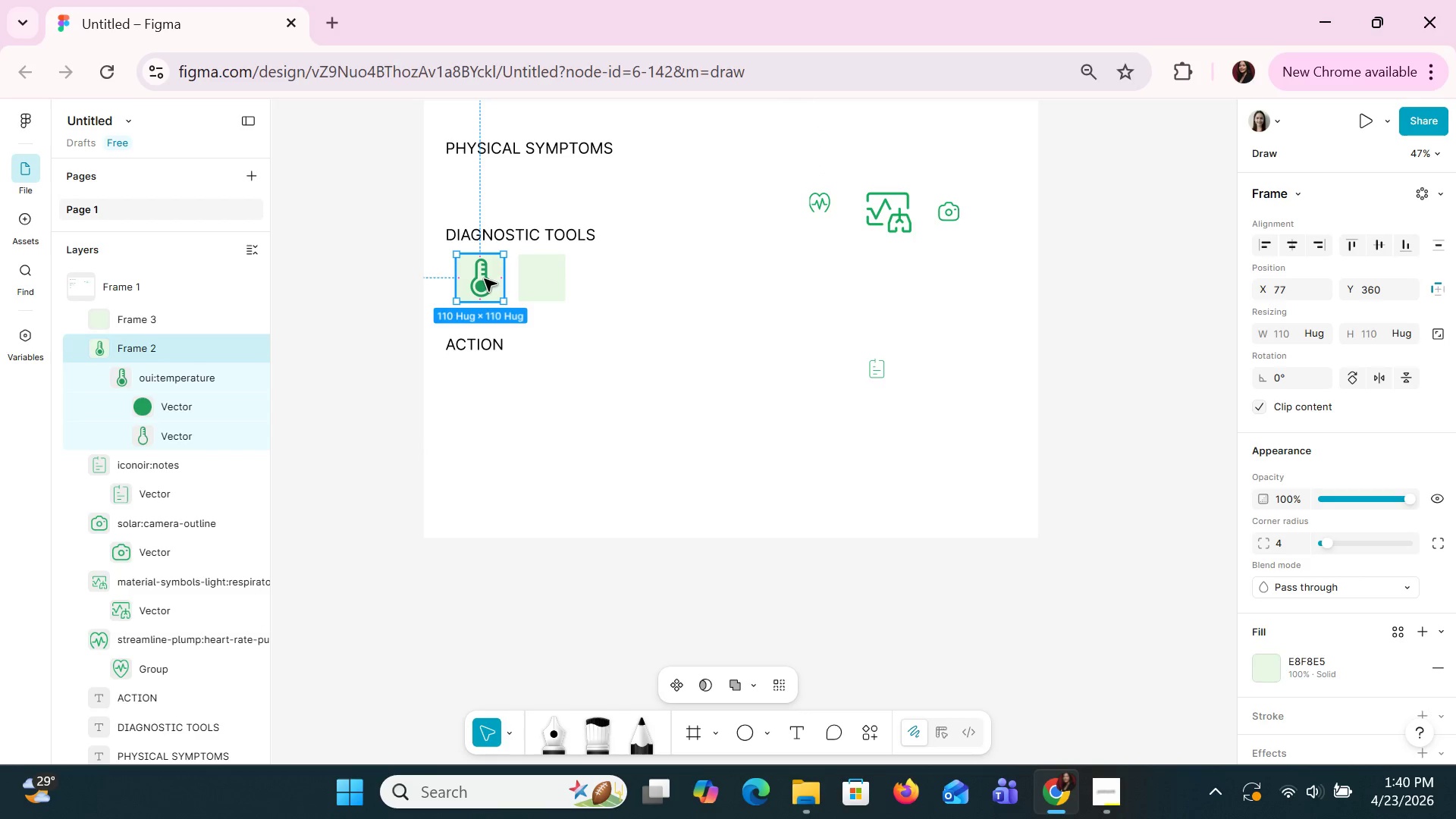 
double_click([484, 278])
 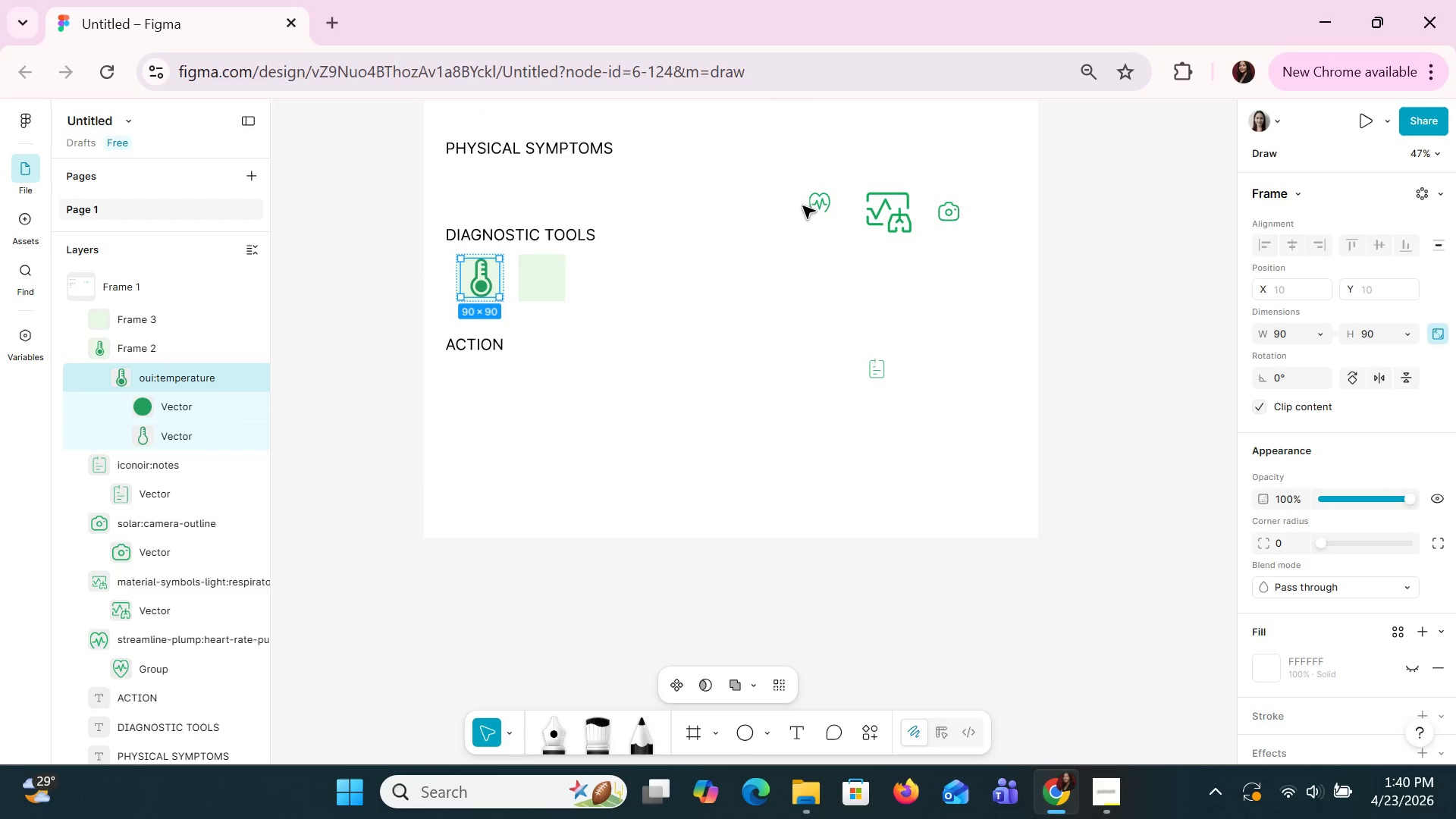 
double_click([814, 206])
 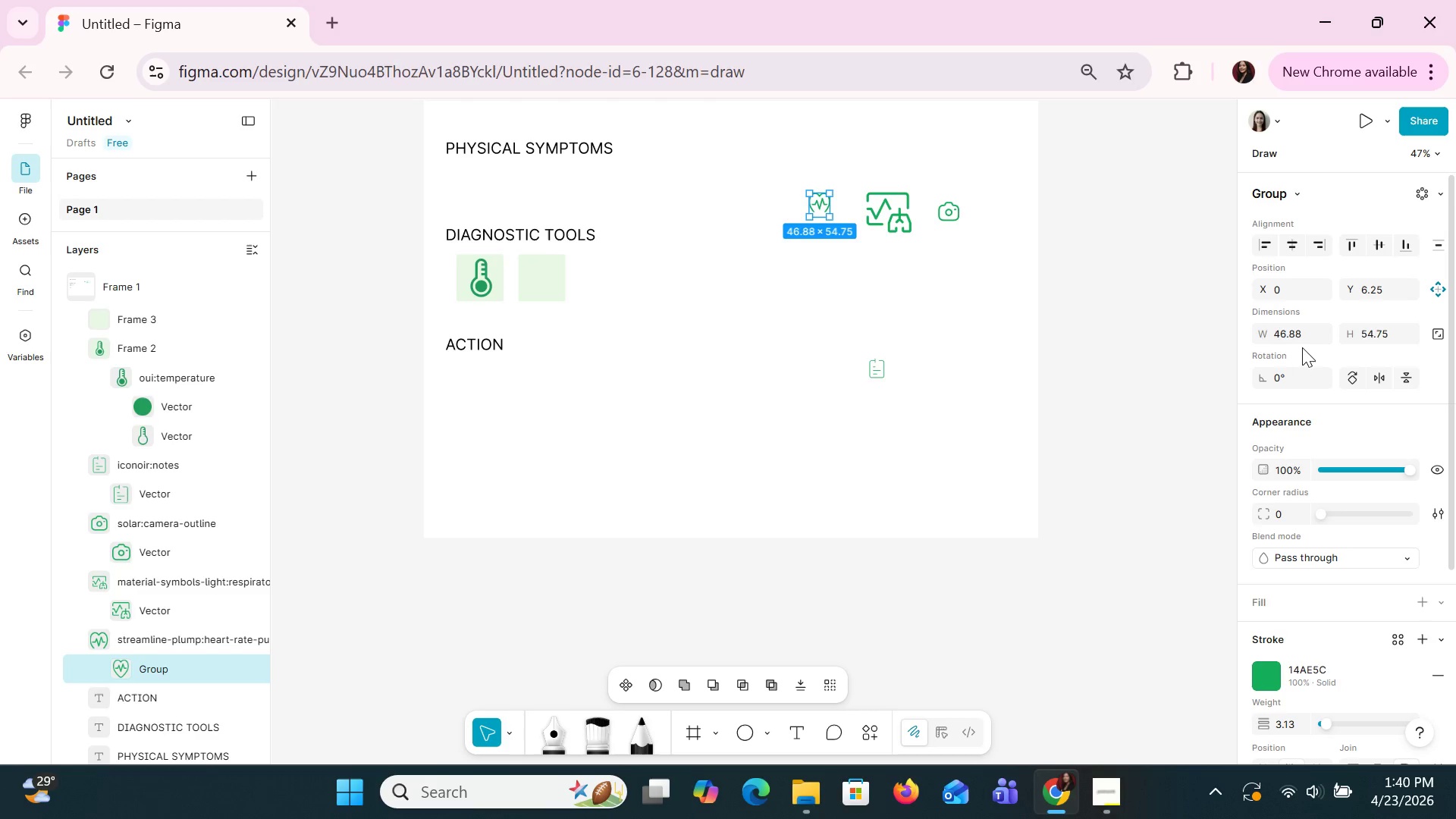 
left_click([1294, 334])
 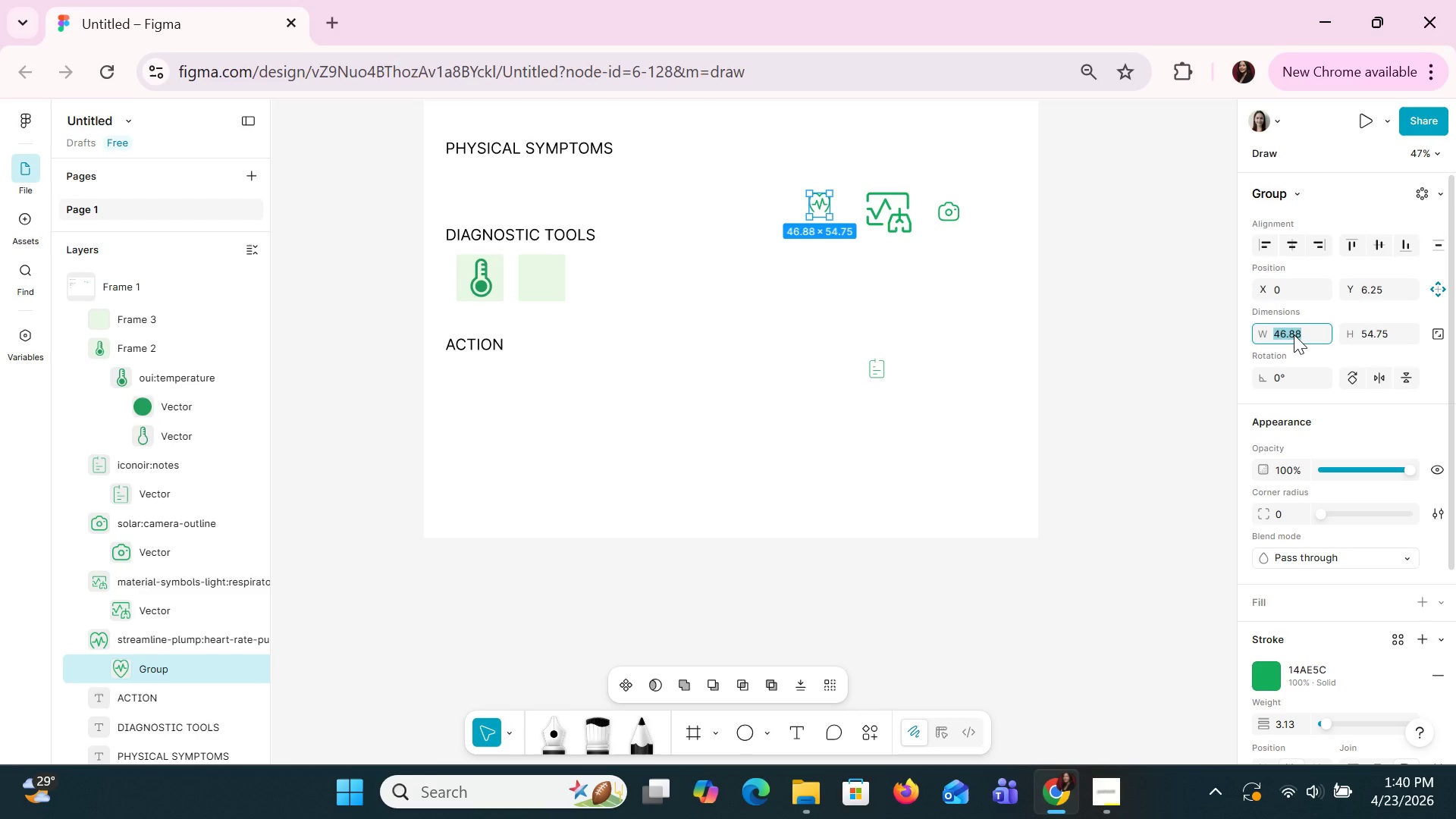 
type(90)
 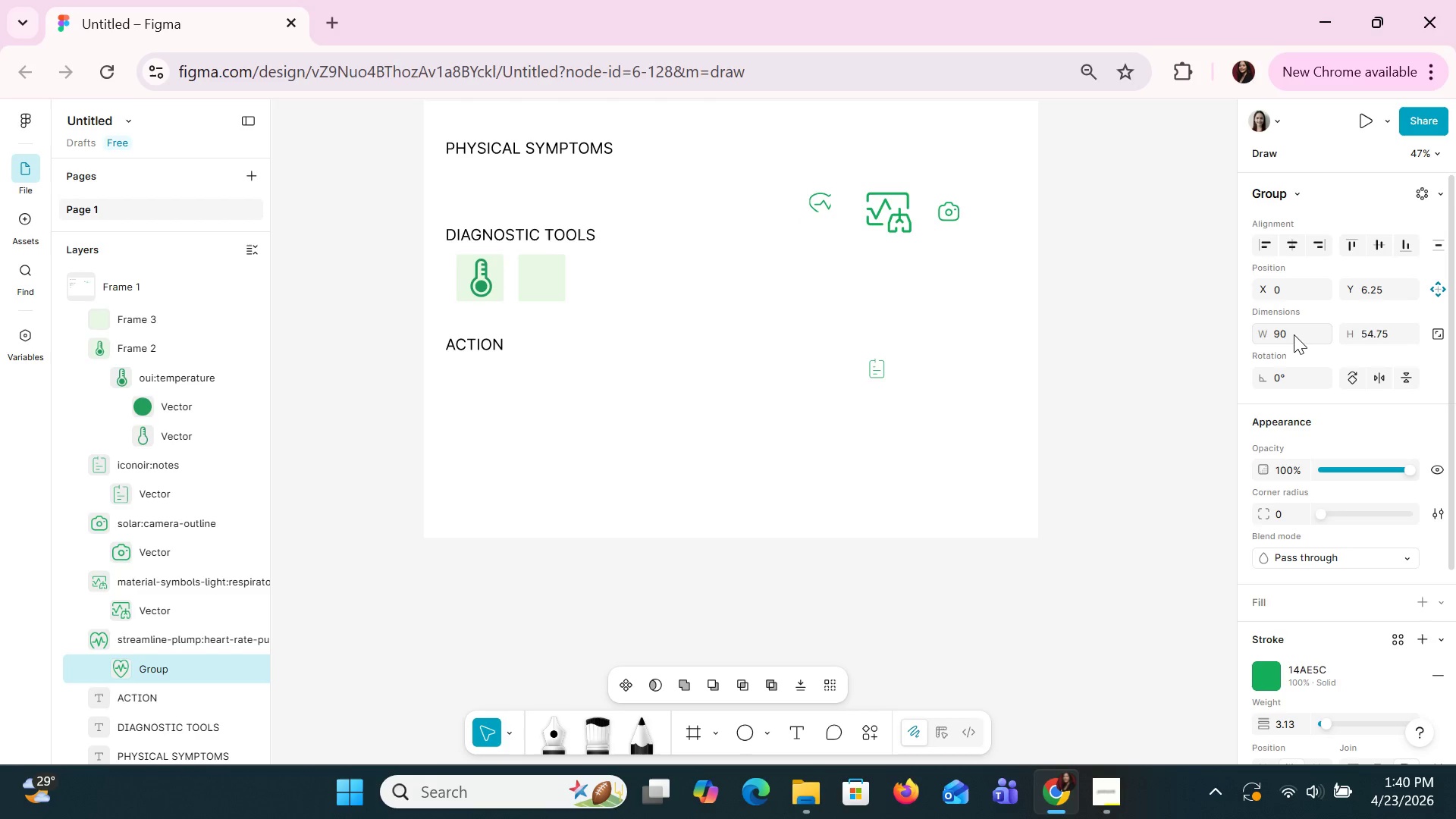 
key(Enter)
 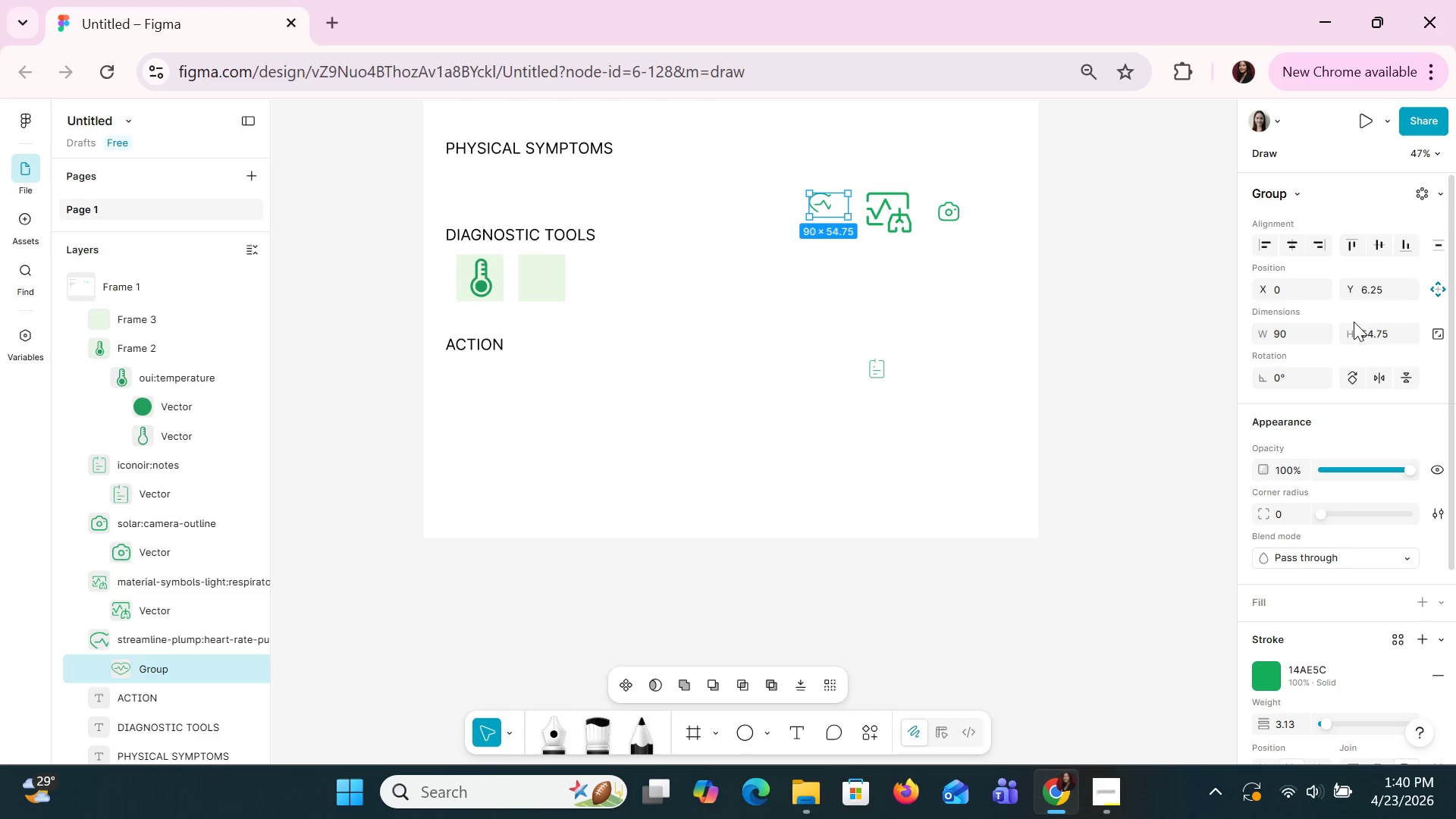 
left_click([1365, 325])
 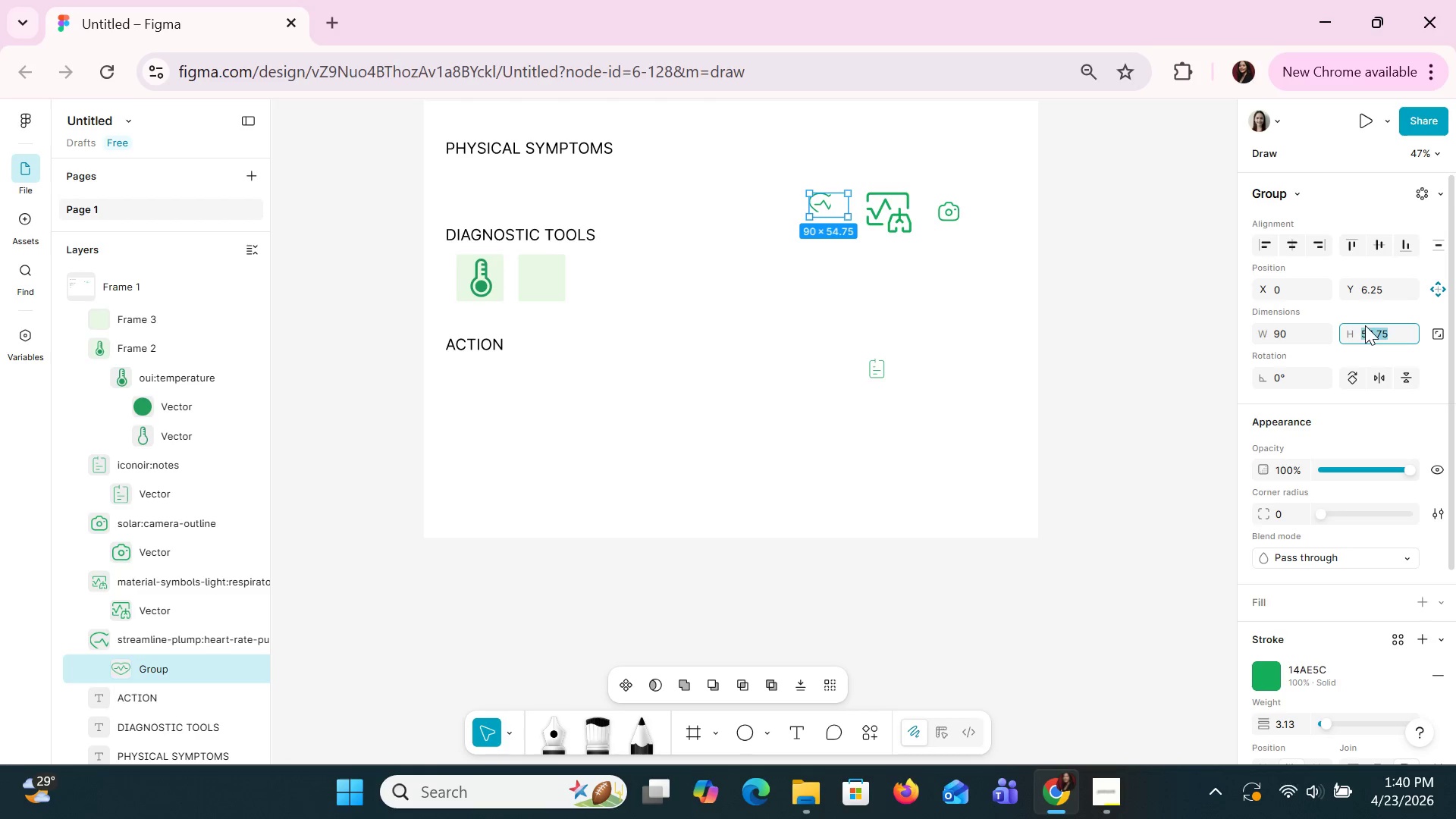 
key(0)
 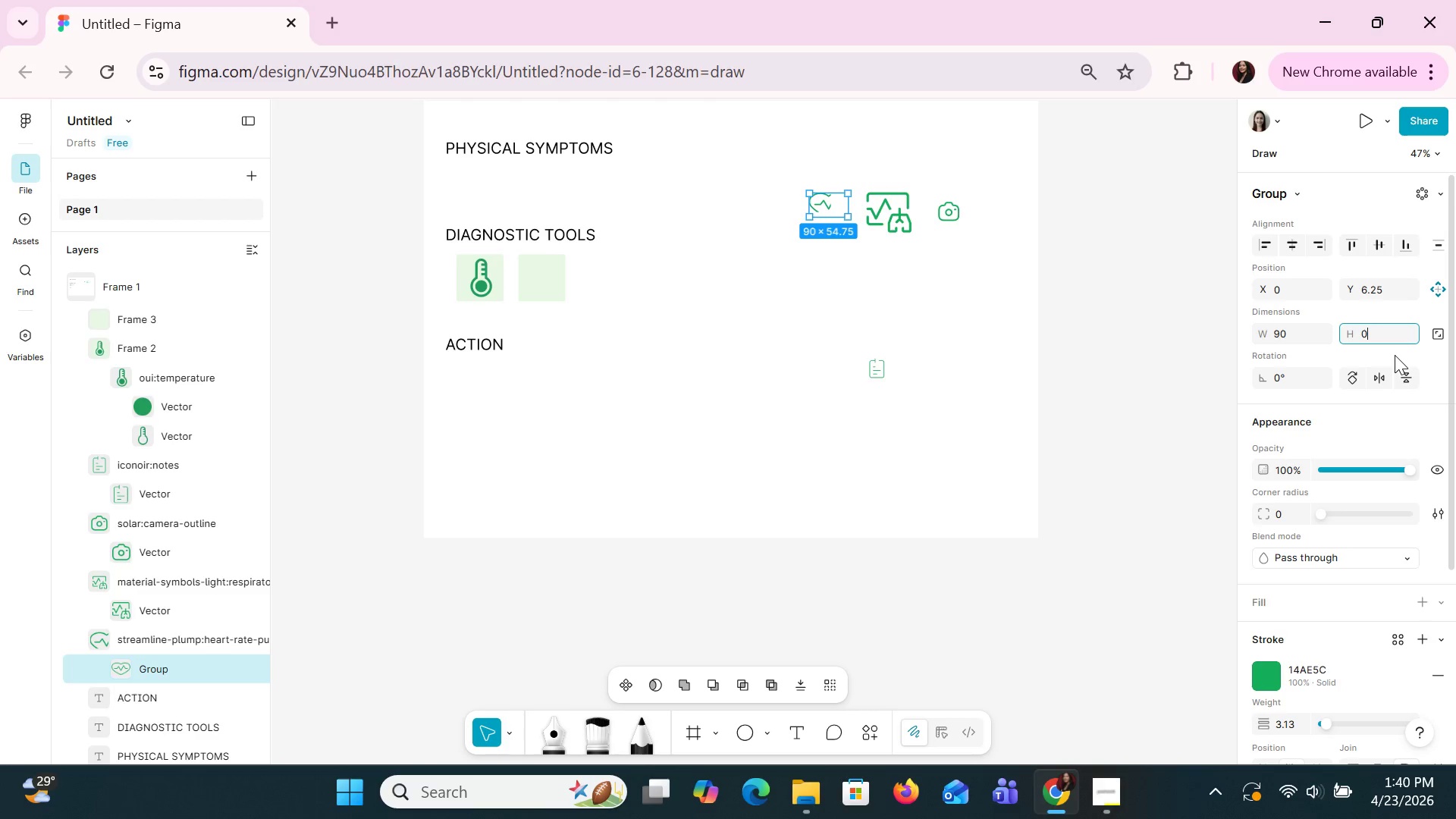 
key(Backspace)
type(90\)
 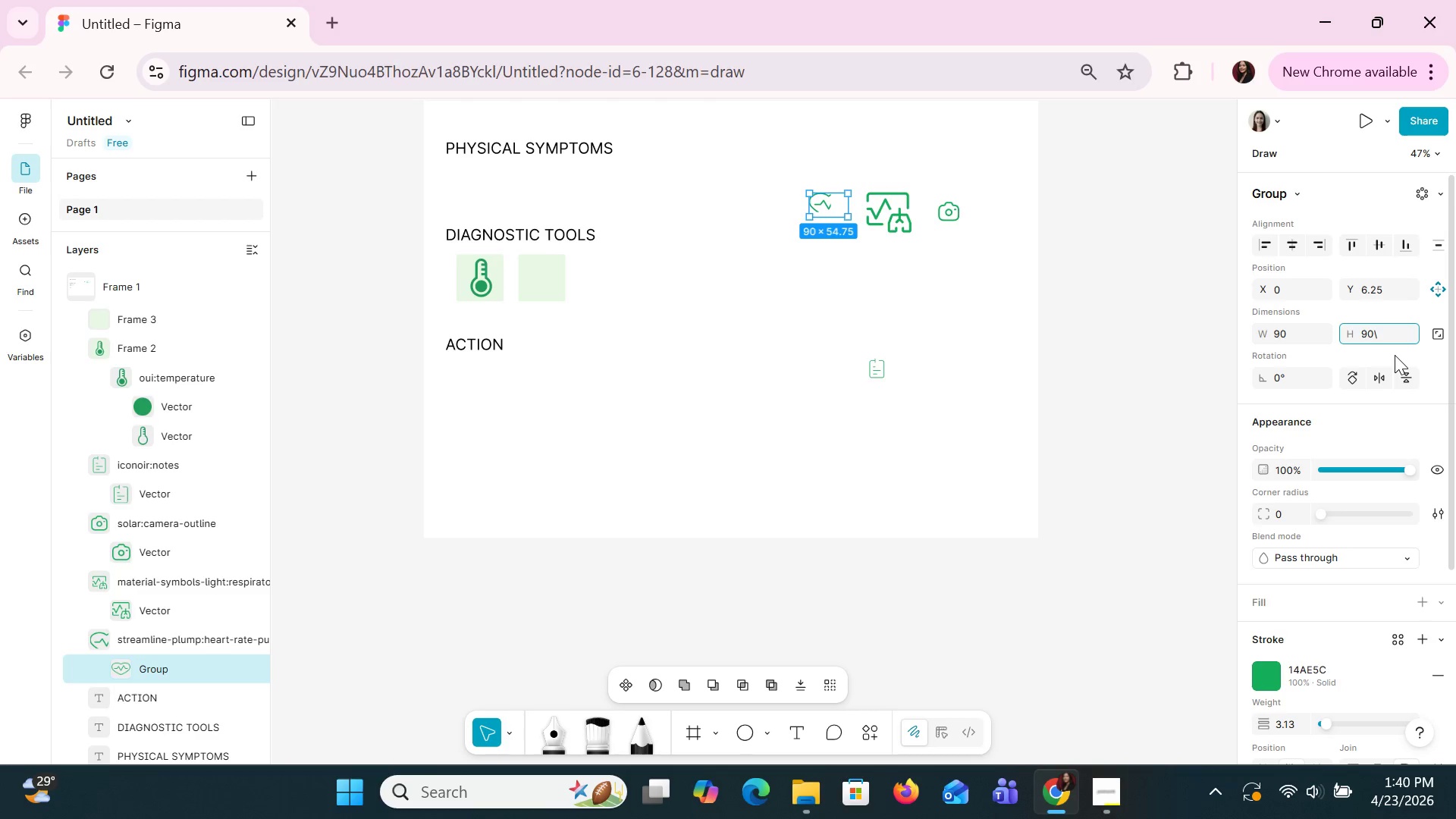 
key(Enter)
 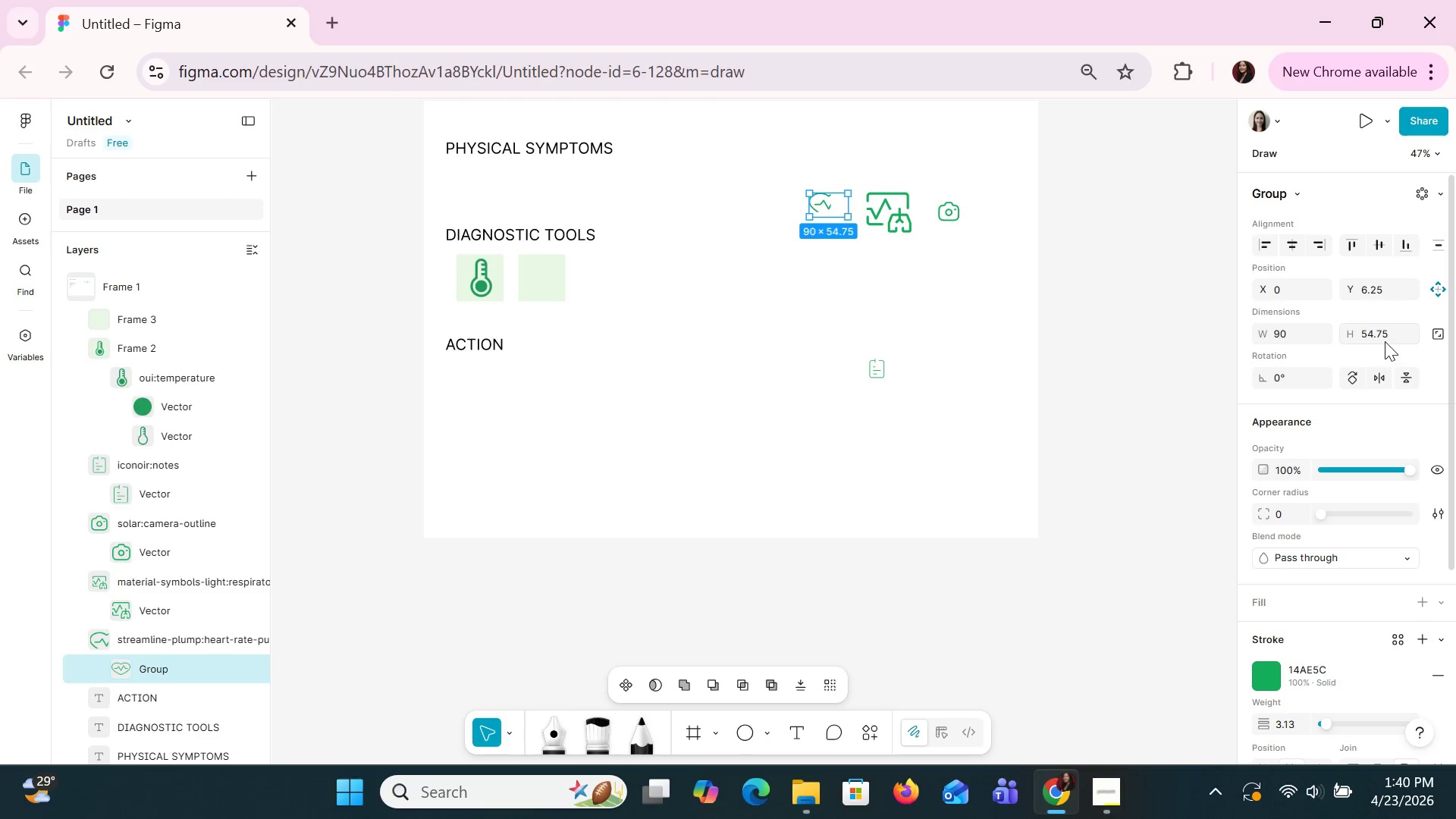 
left_click([1384, 340])
 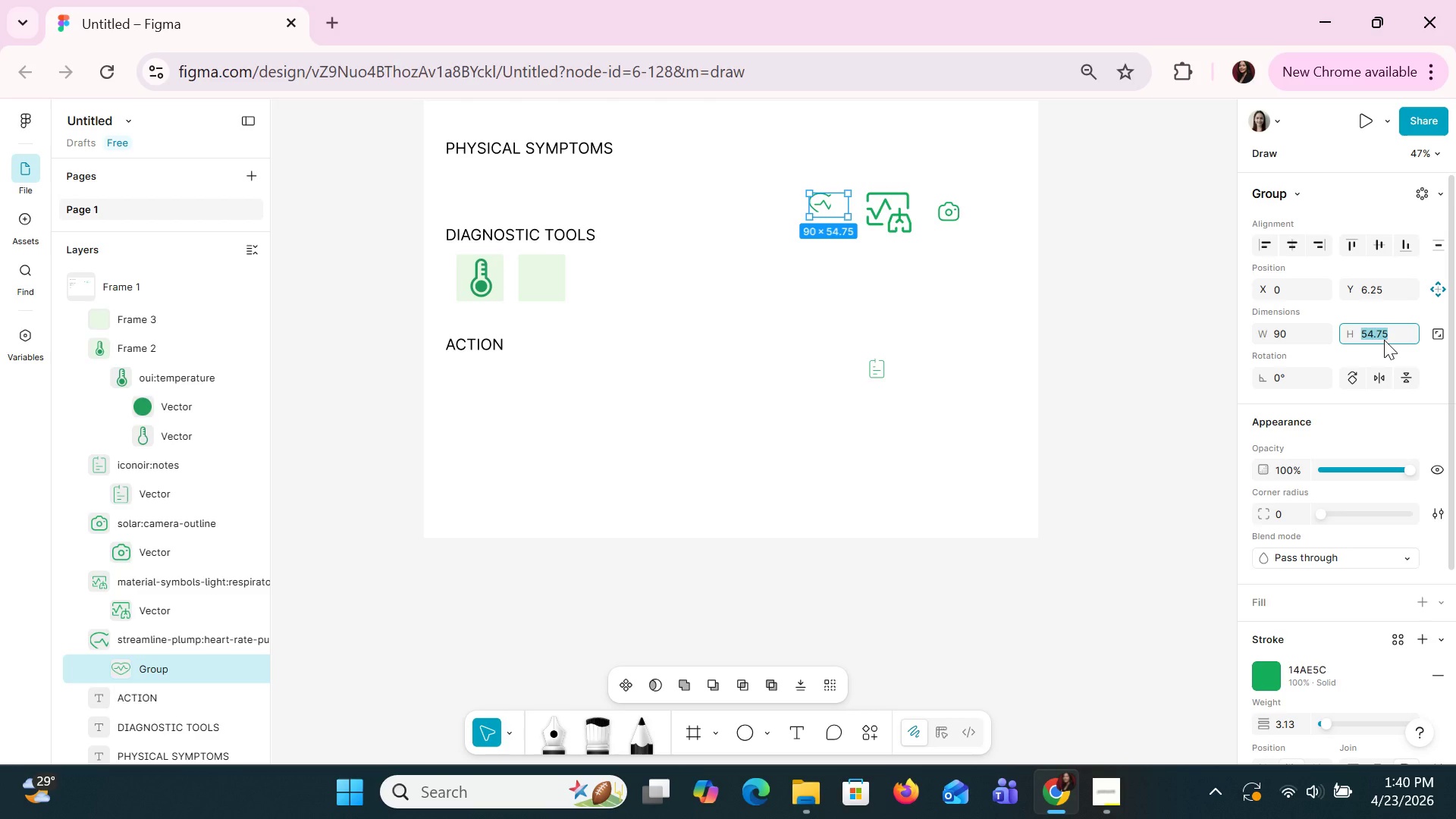 
type(90)
 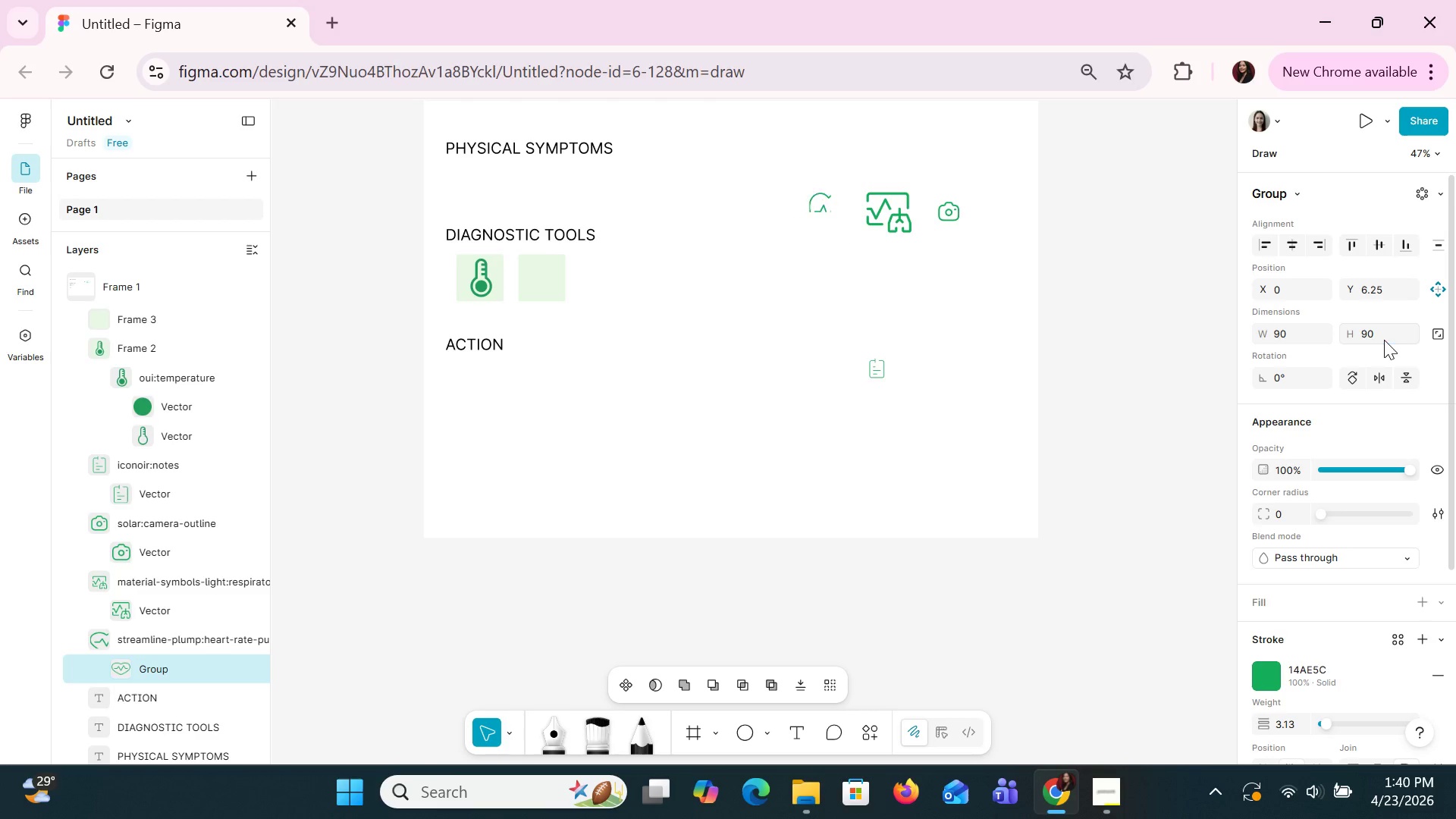 
key(Enter)
 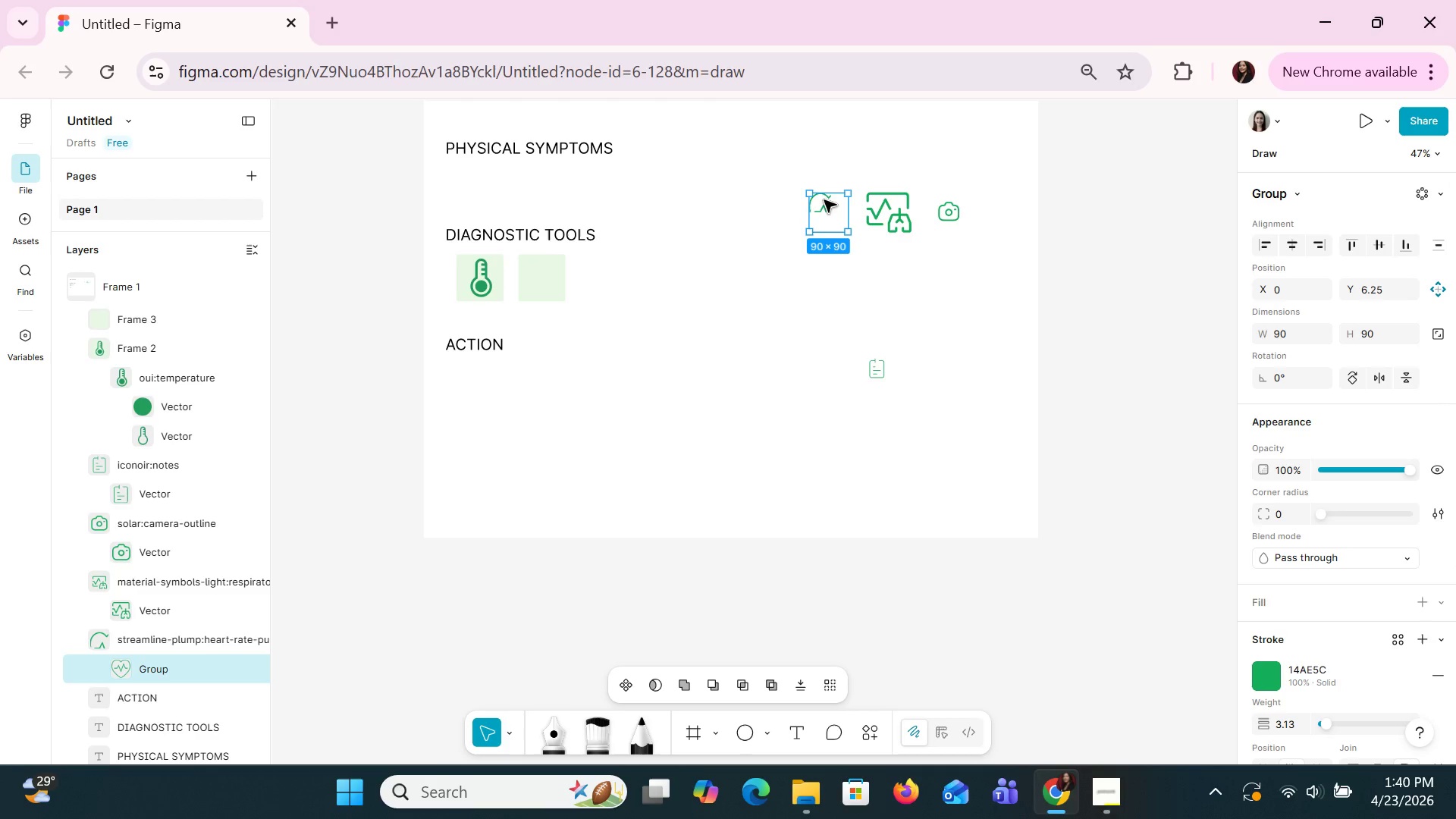 
left_click_drag(start_coordinate=[826, 204], to_coordinate=[537, 270])
 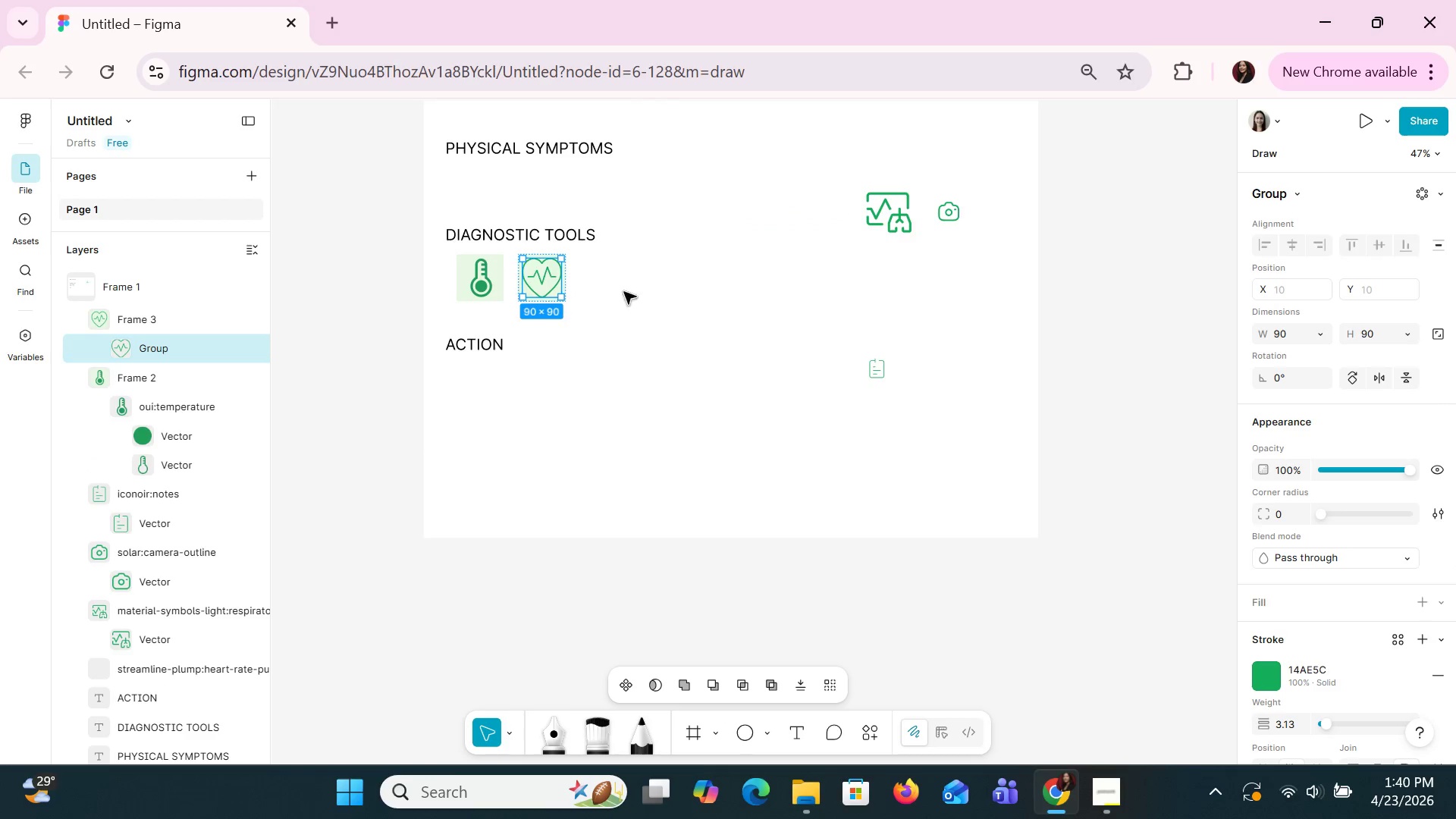 
left_click([629, 300])
 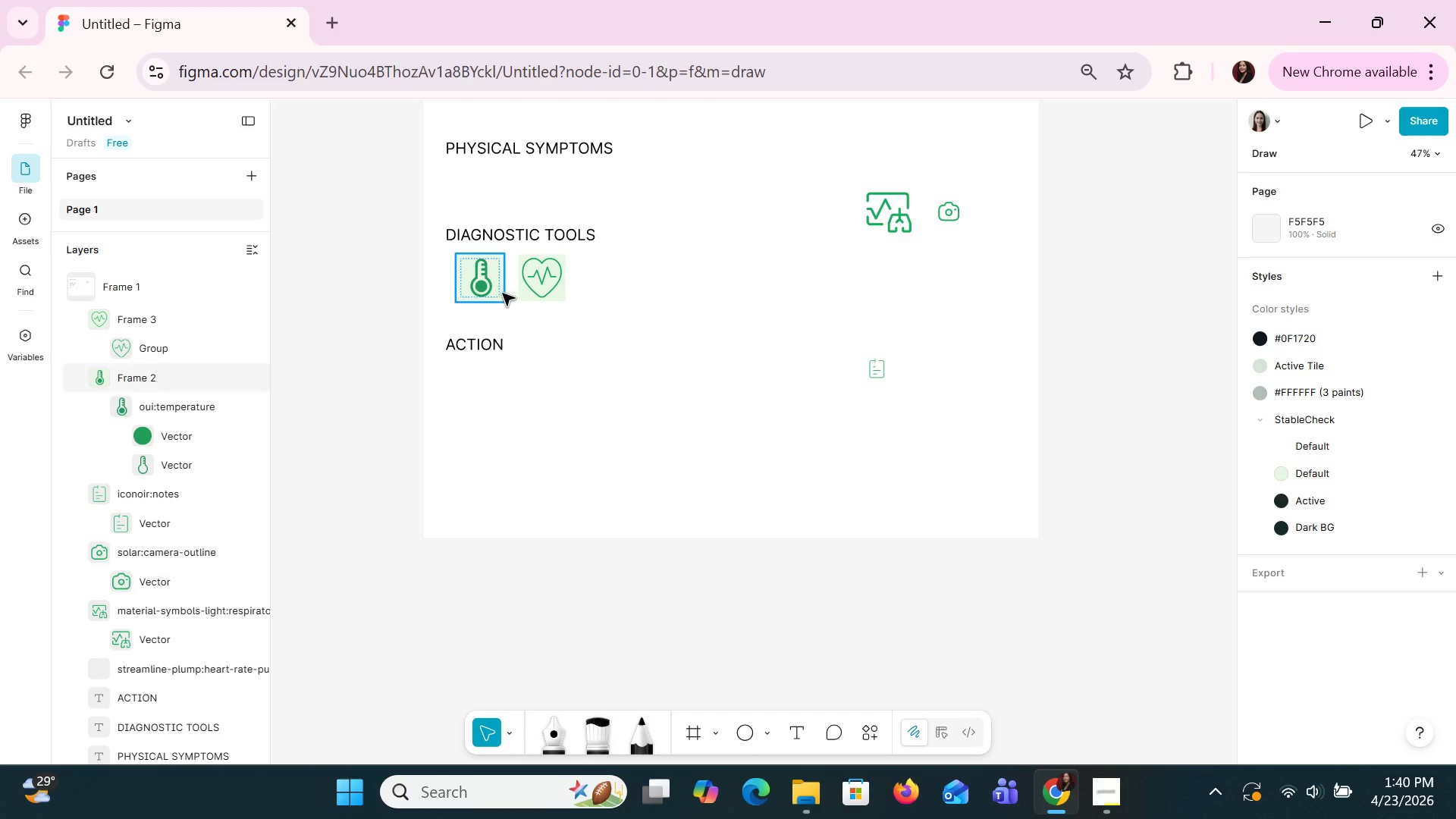 
wait(5.84)
 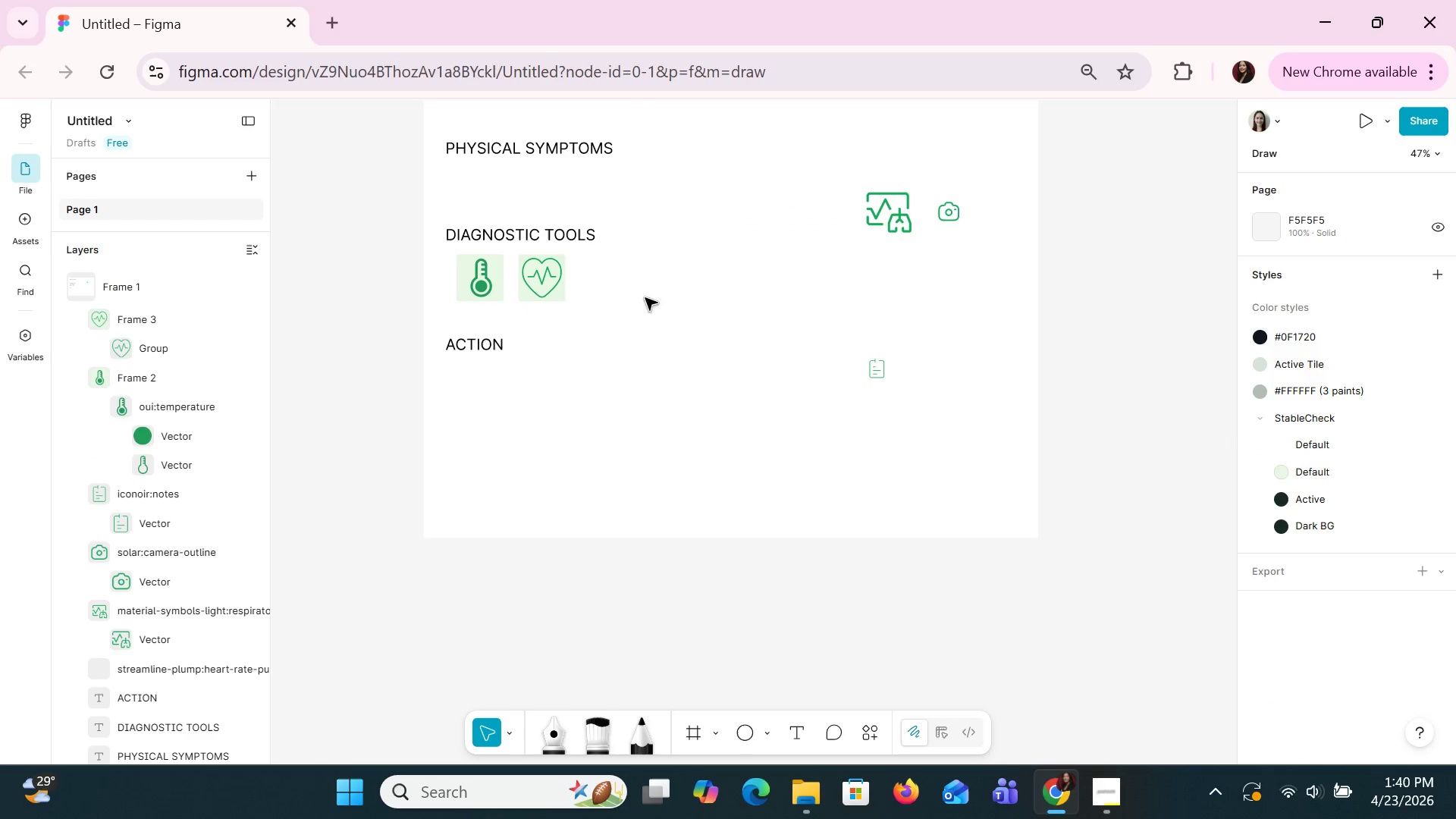 
left_click([159, 320])
 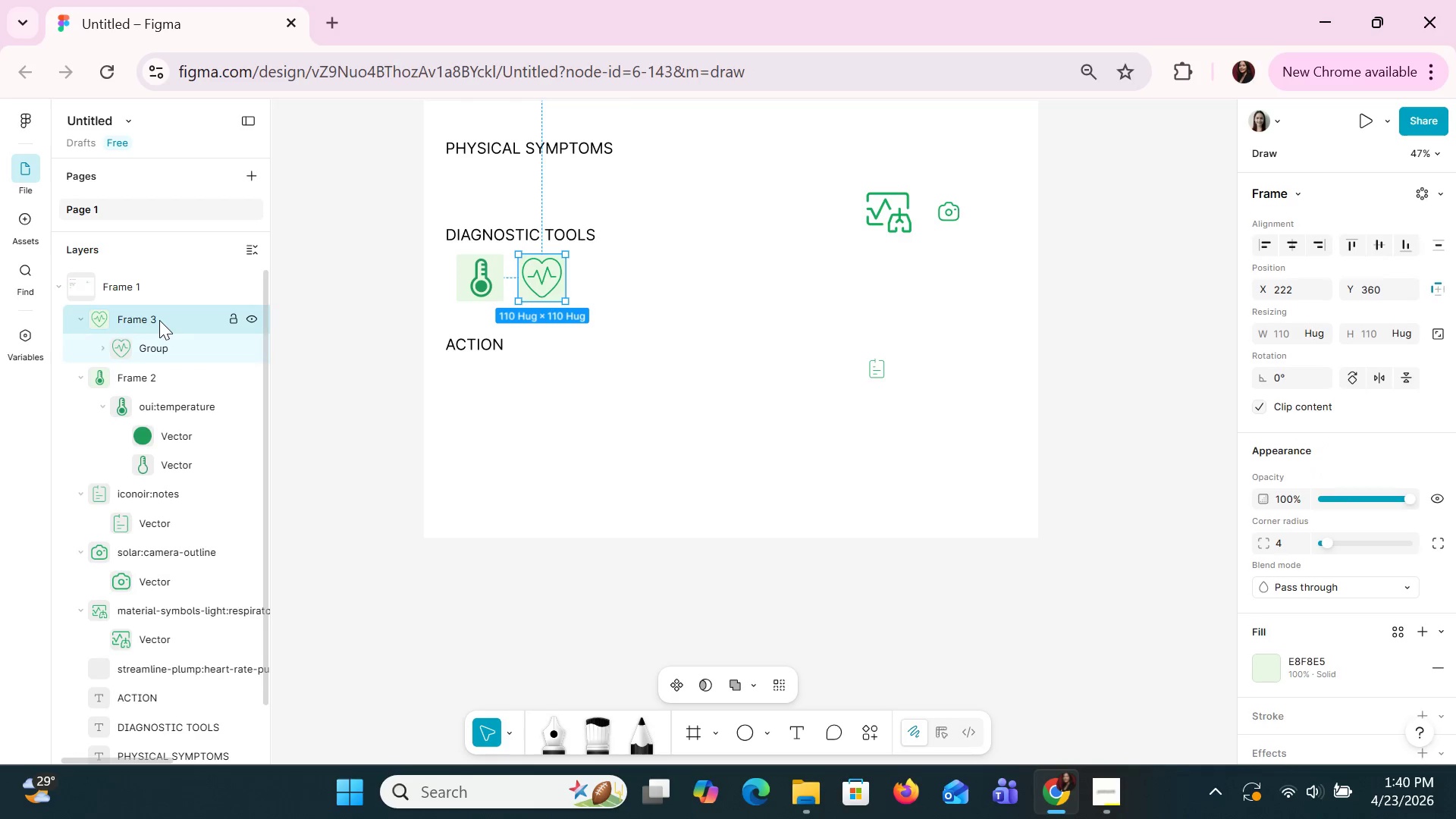 
key(Control+C)
 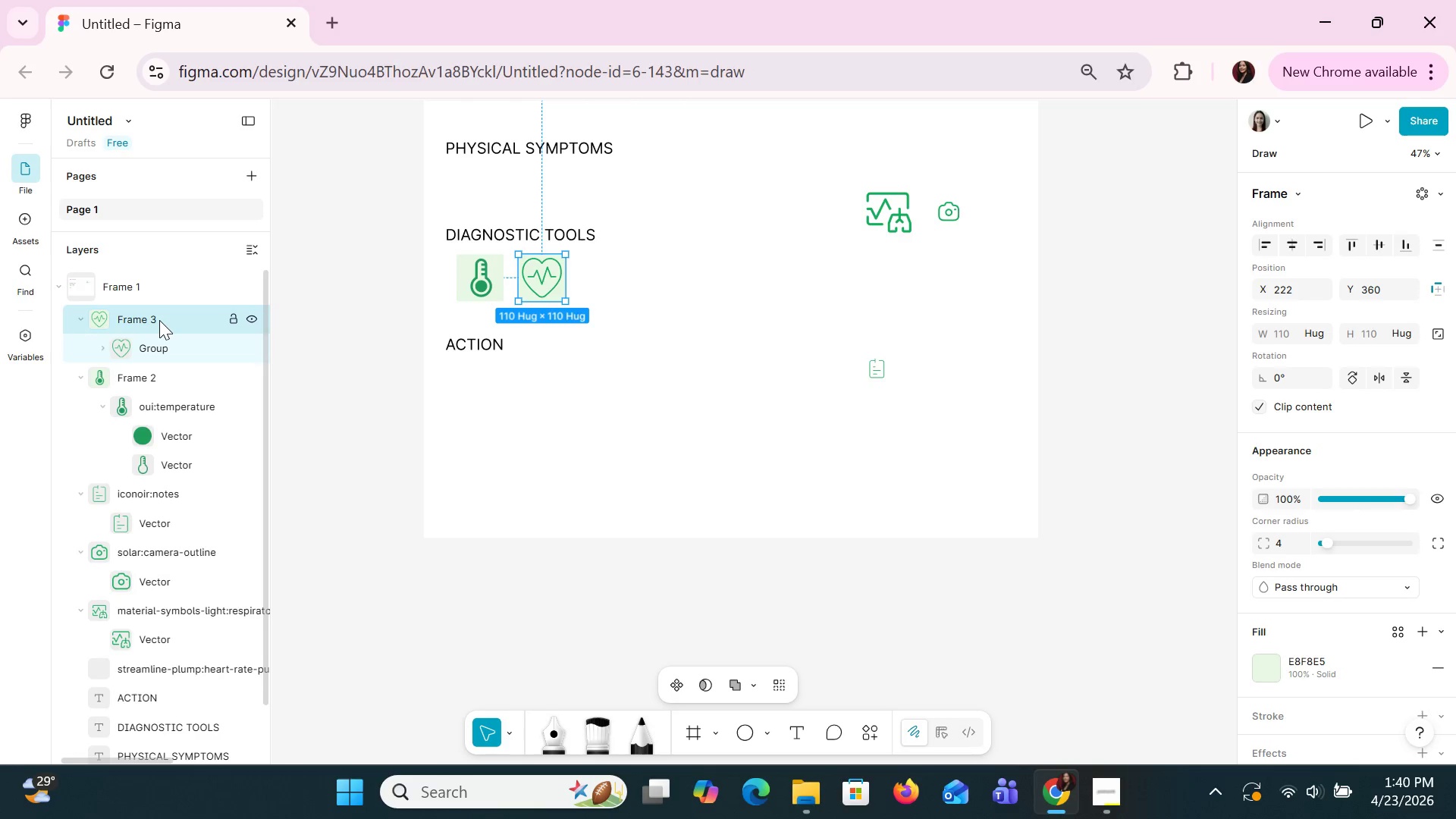 
key(Control+V)
 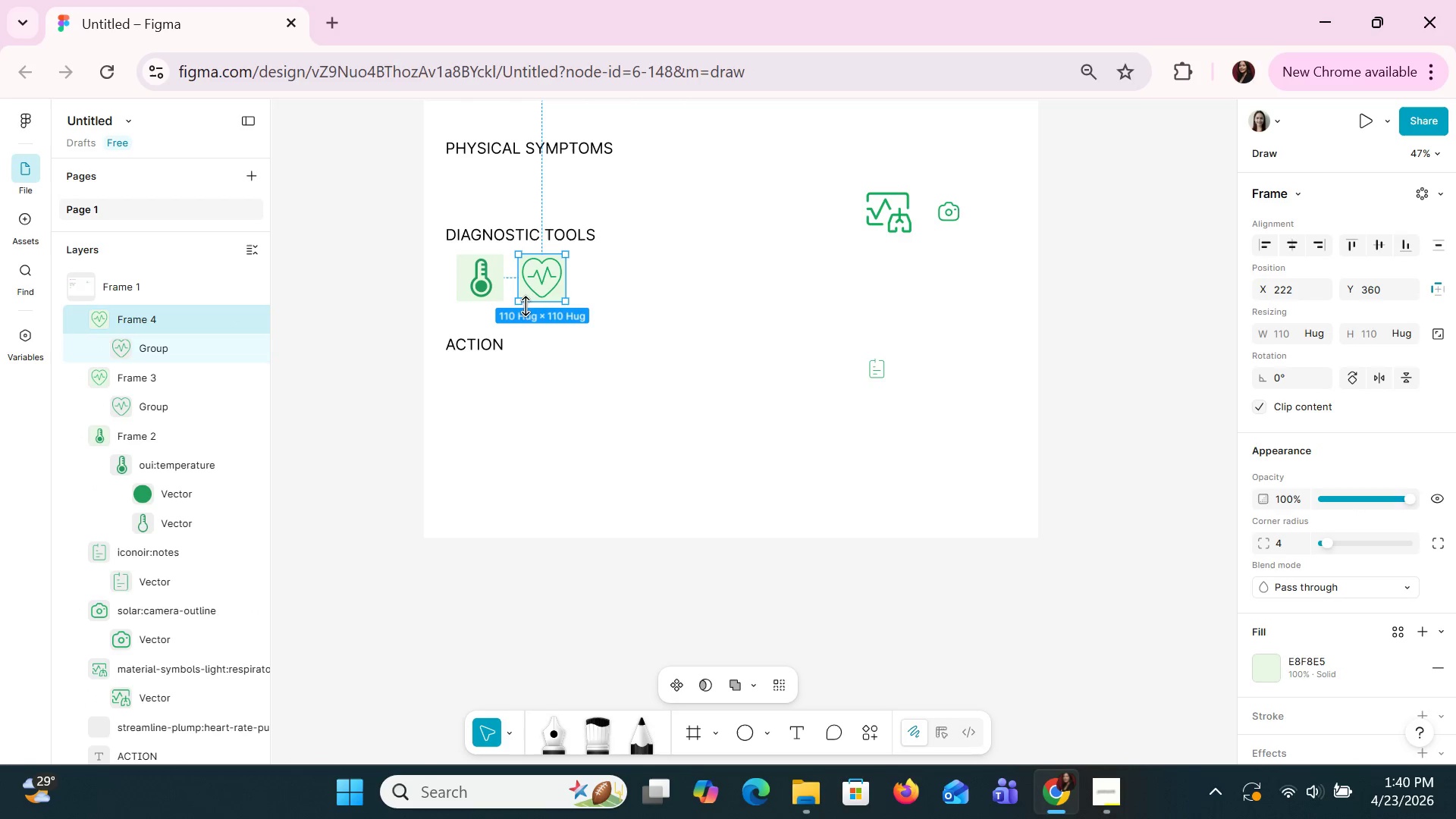 
left_click_drag(start_coordinate=[526, 292], to_coordinate=[582, 292])
 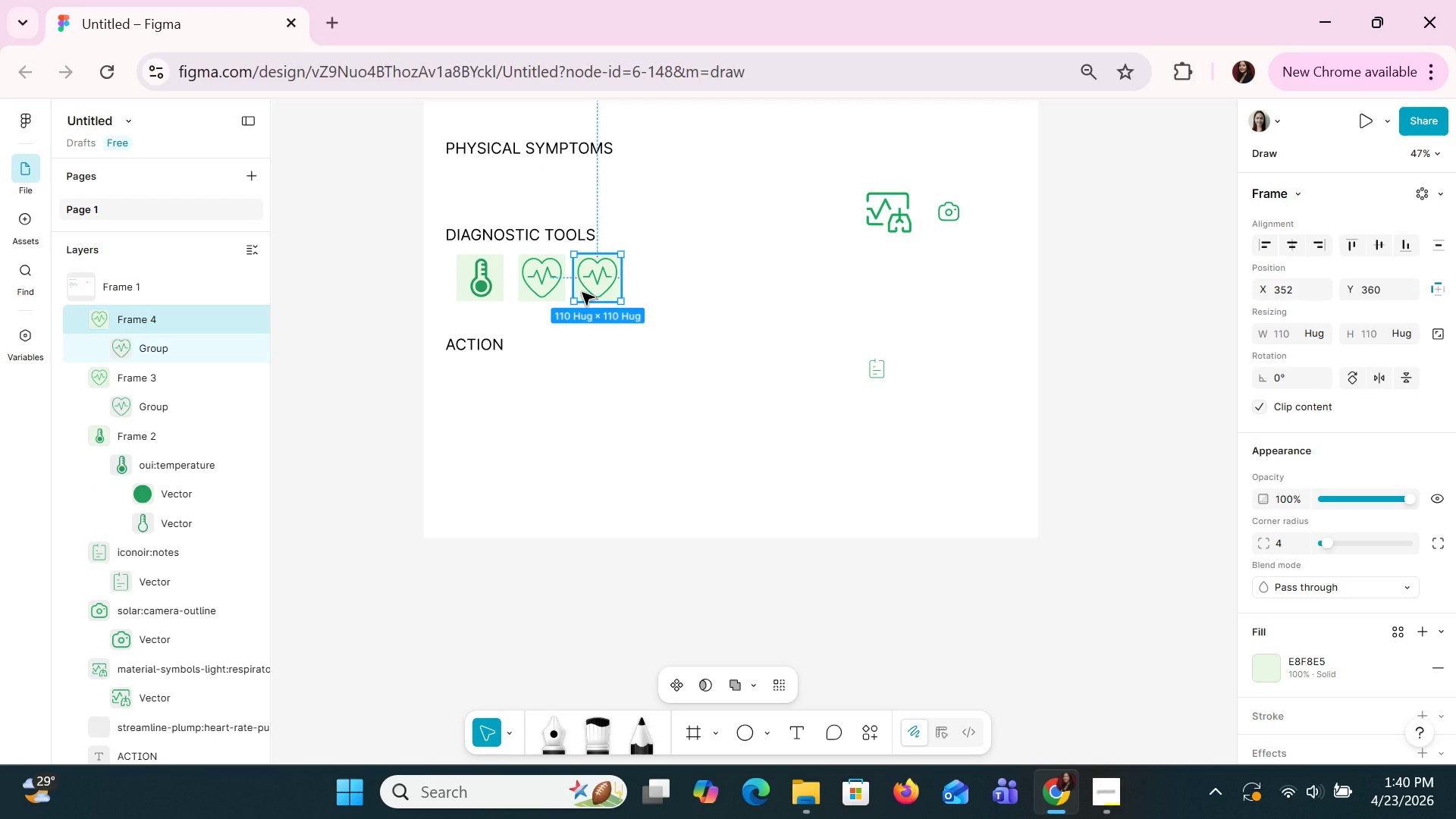 
key(ArrowDown)
 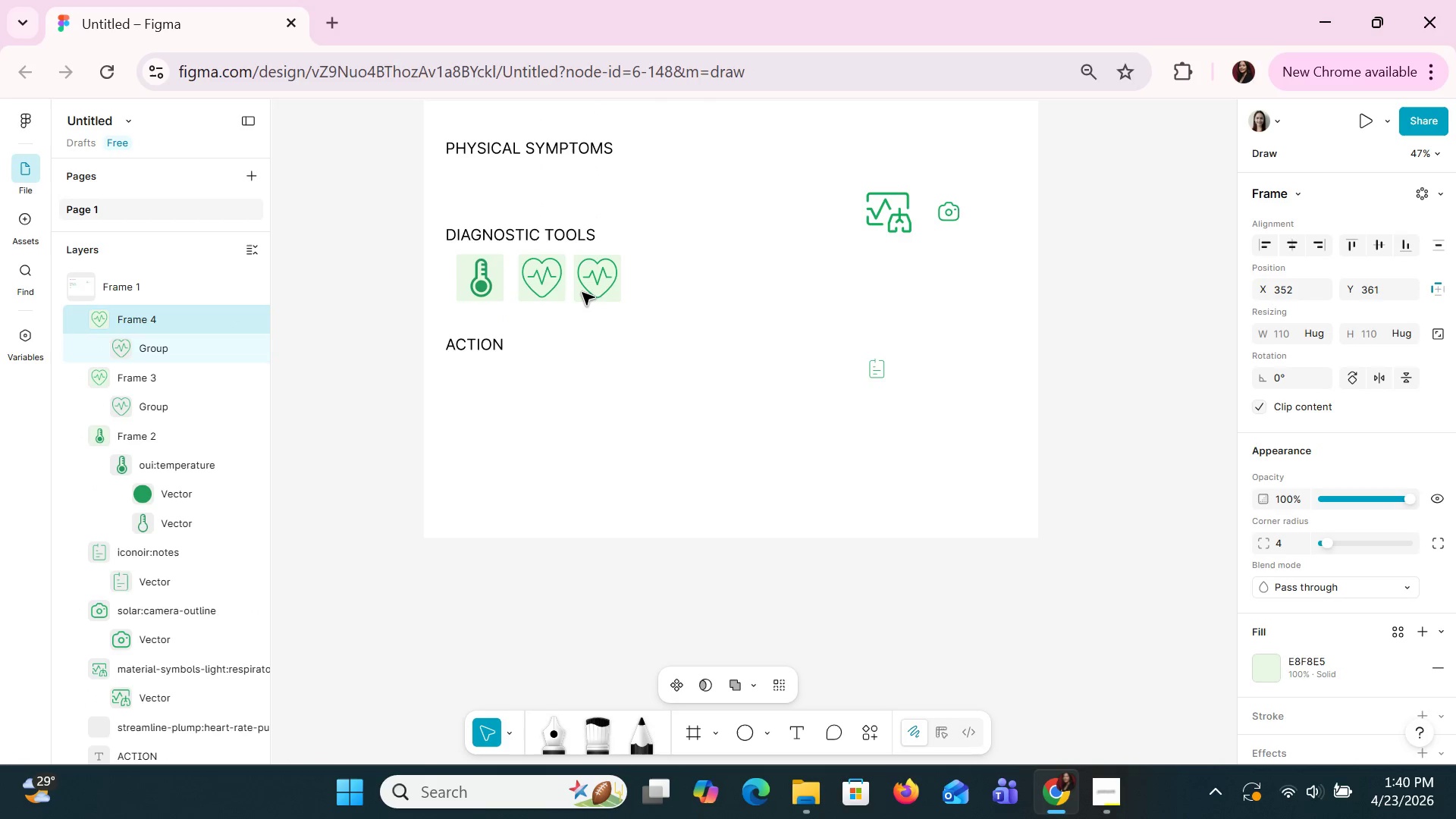 
key(ArrowDown)
 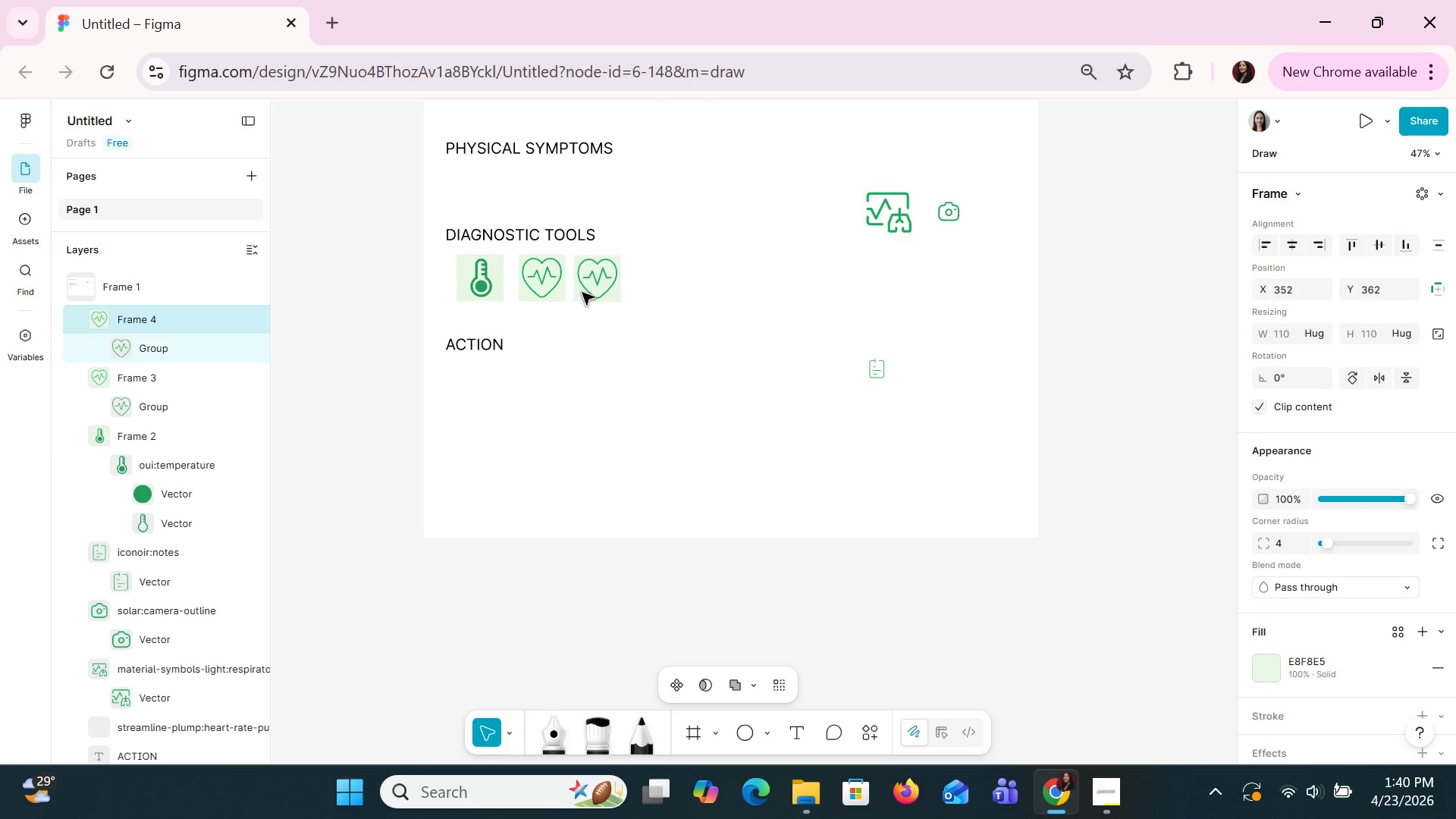 
key(ArrowRight)
 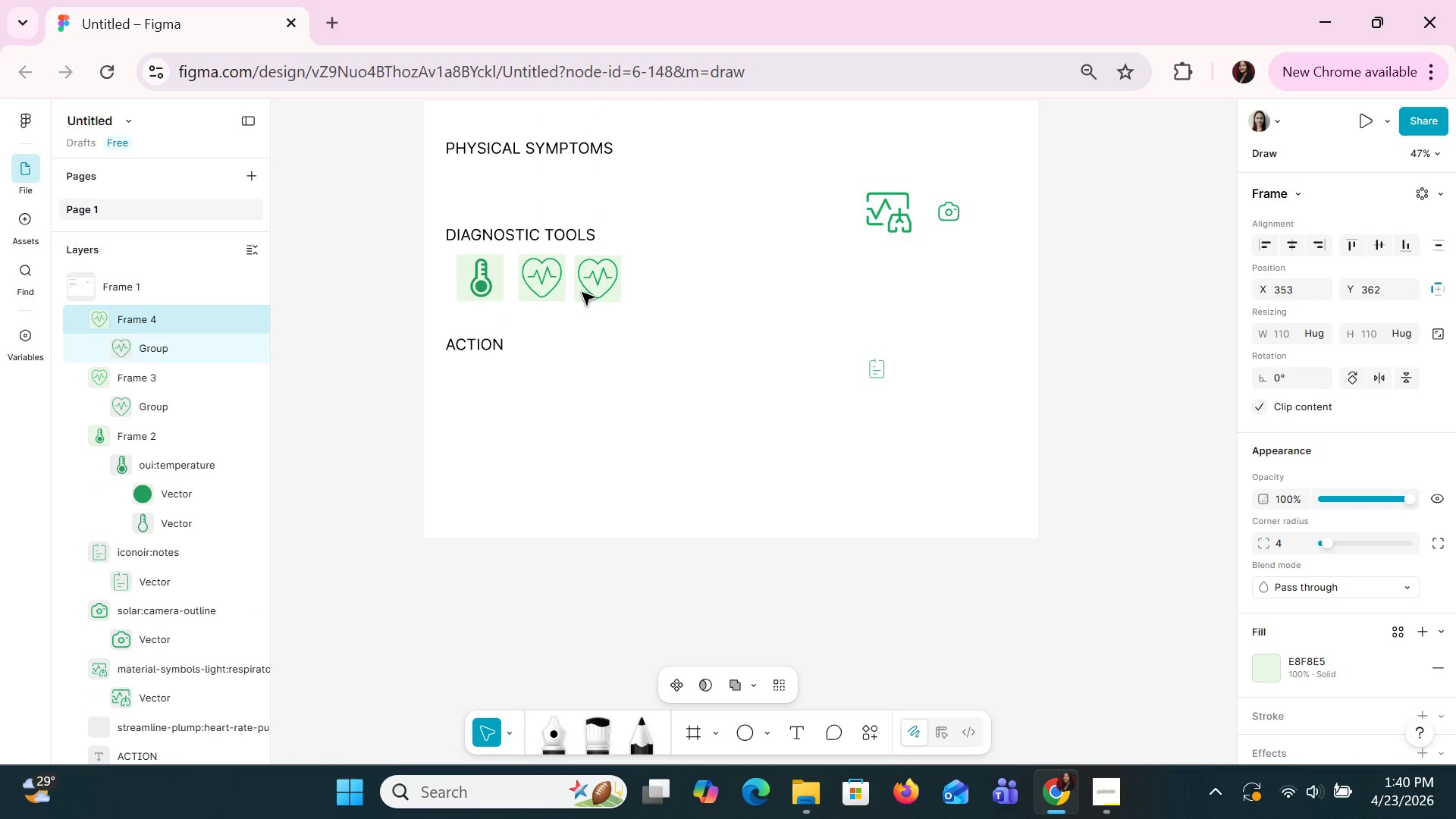 
key(ArrowRight)
 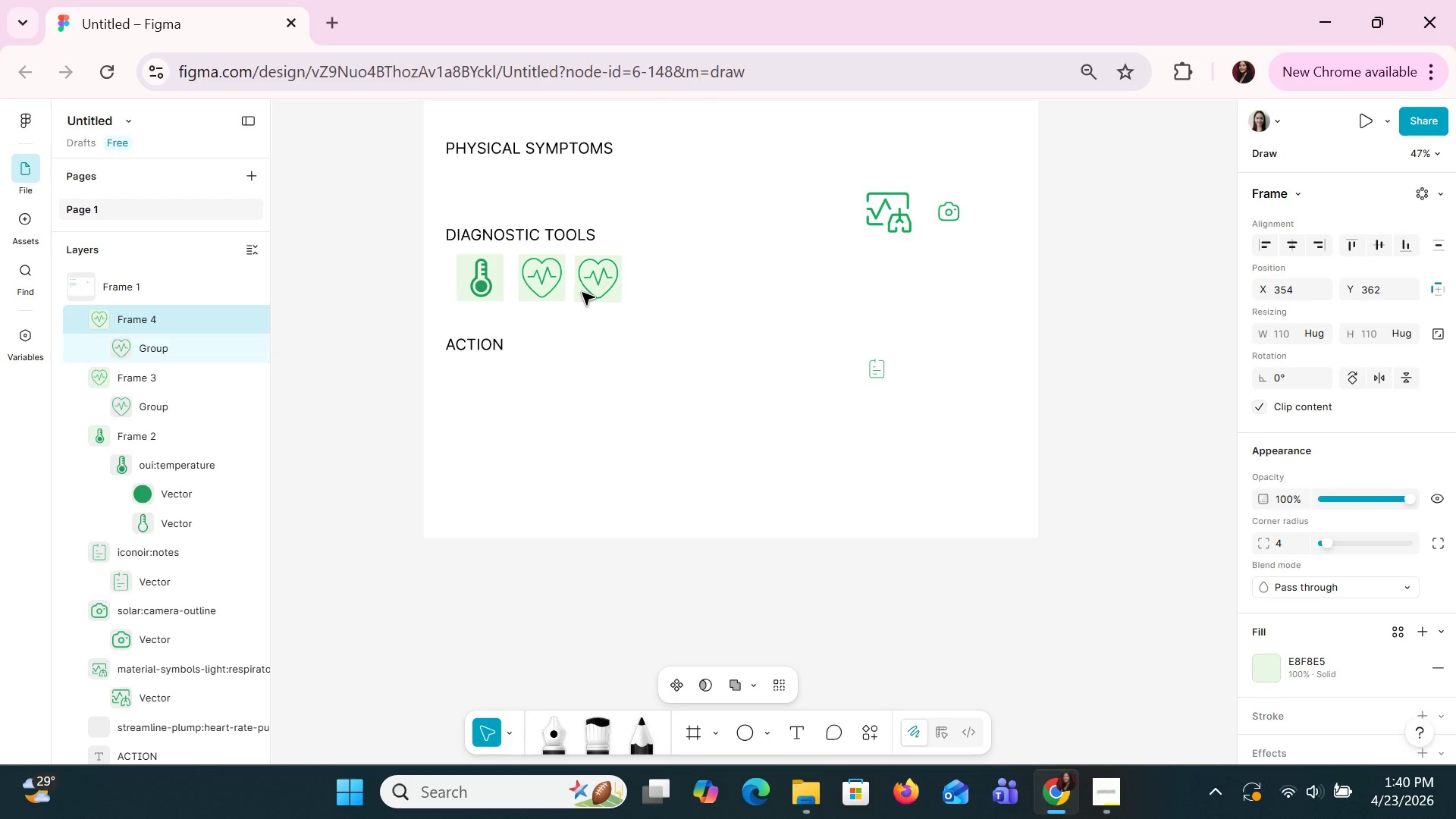 
key(ArrowRight)
 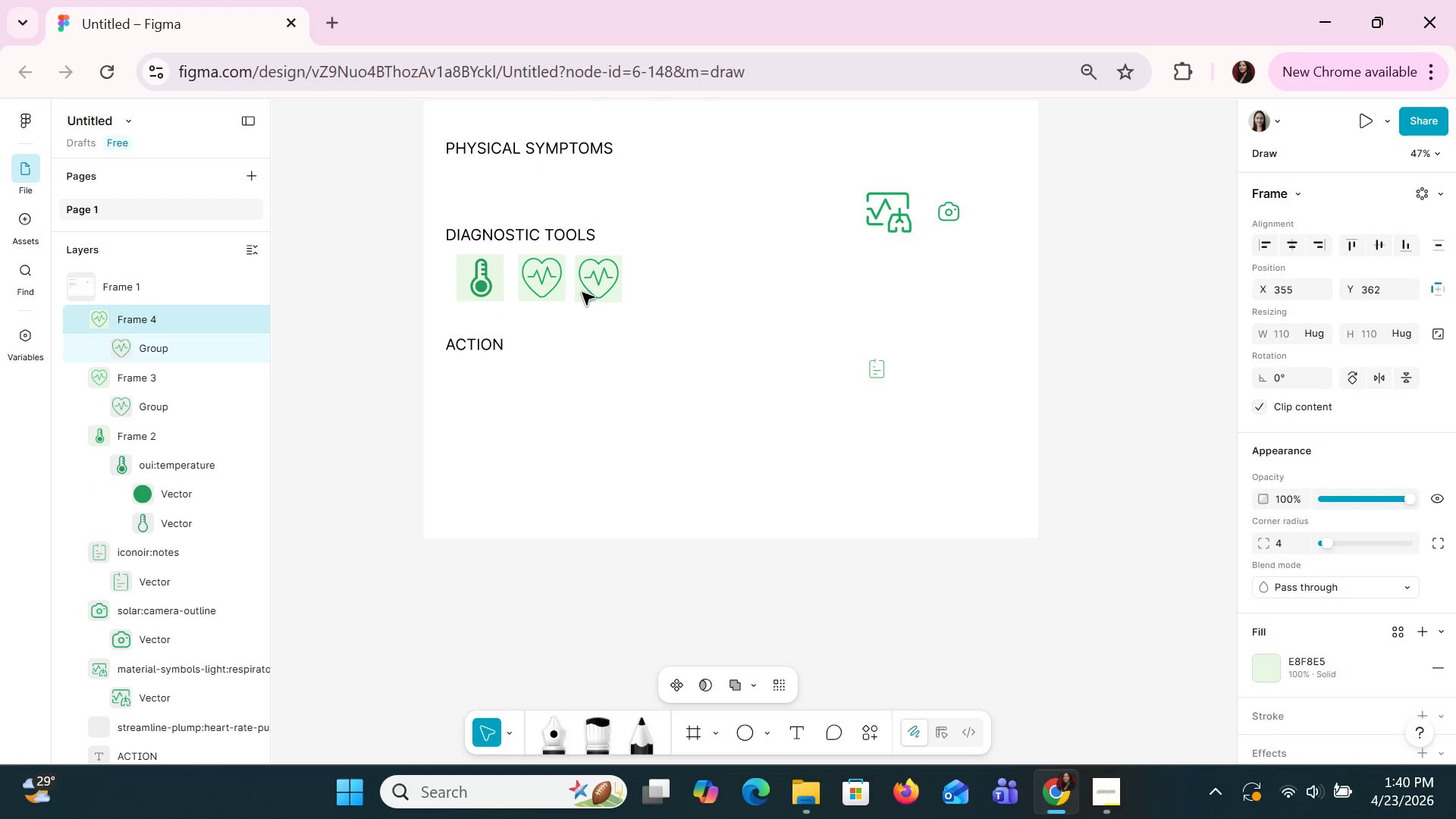 
key(ArrowRight)
 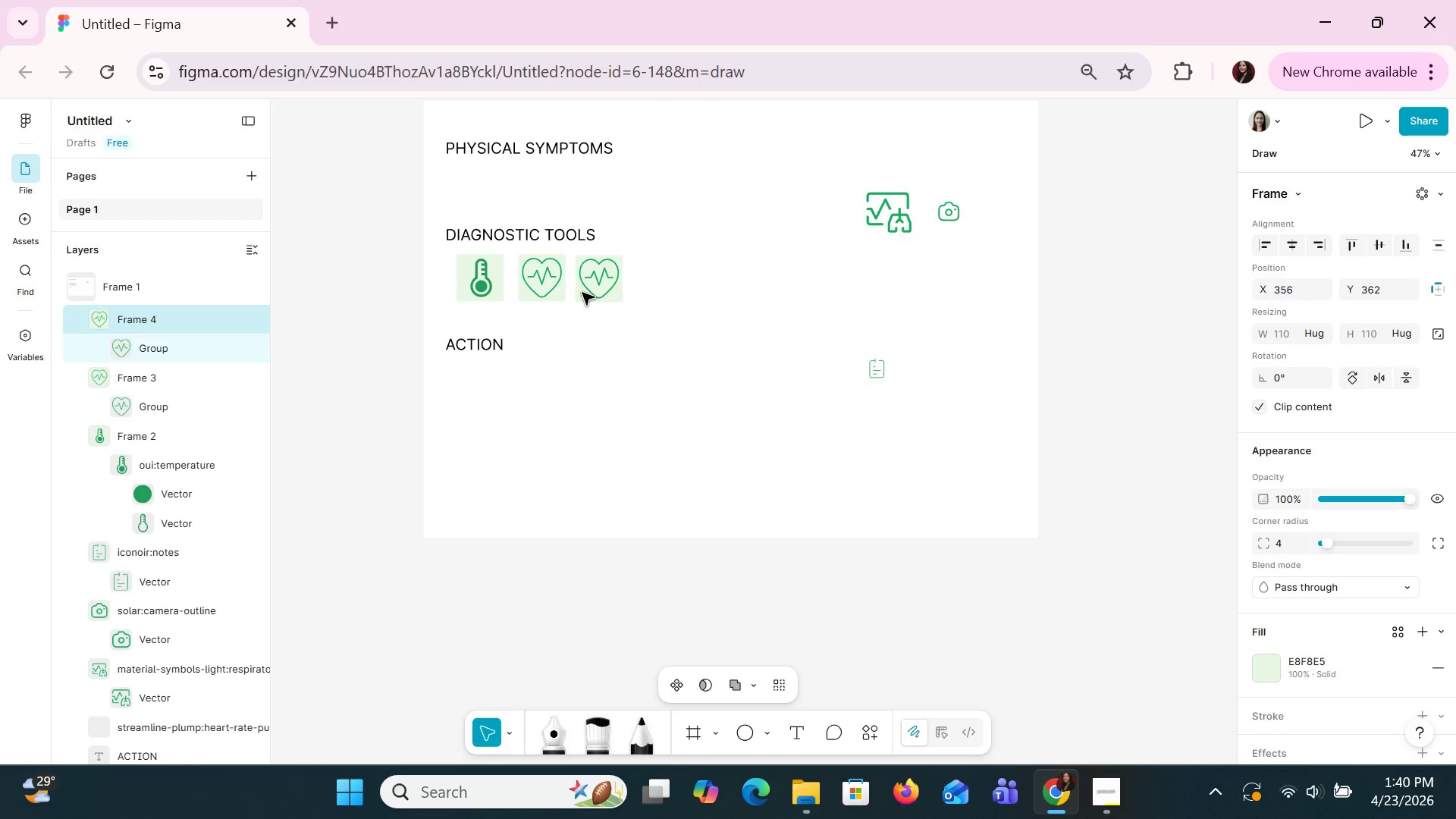 
key(ArrowRight)
 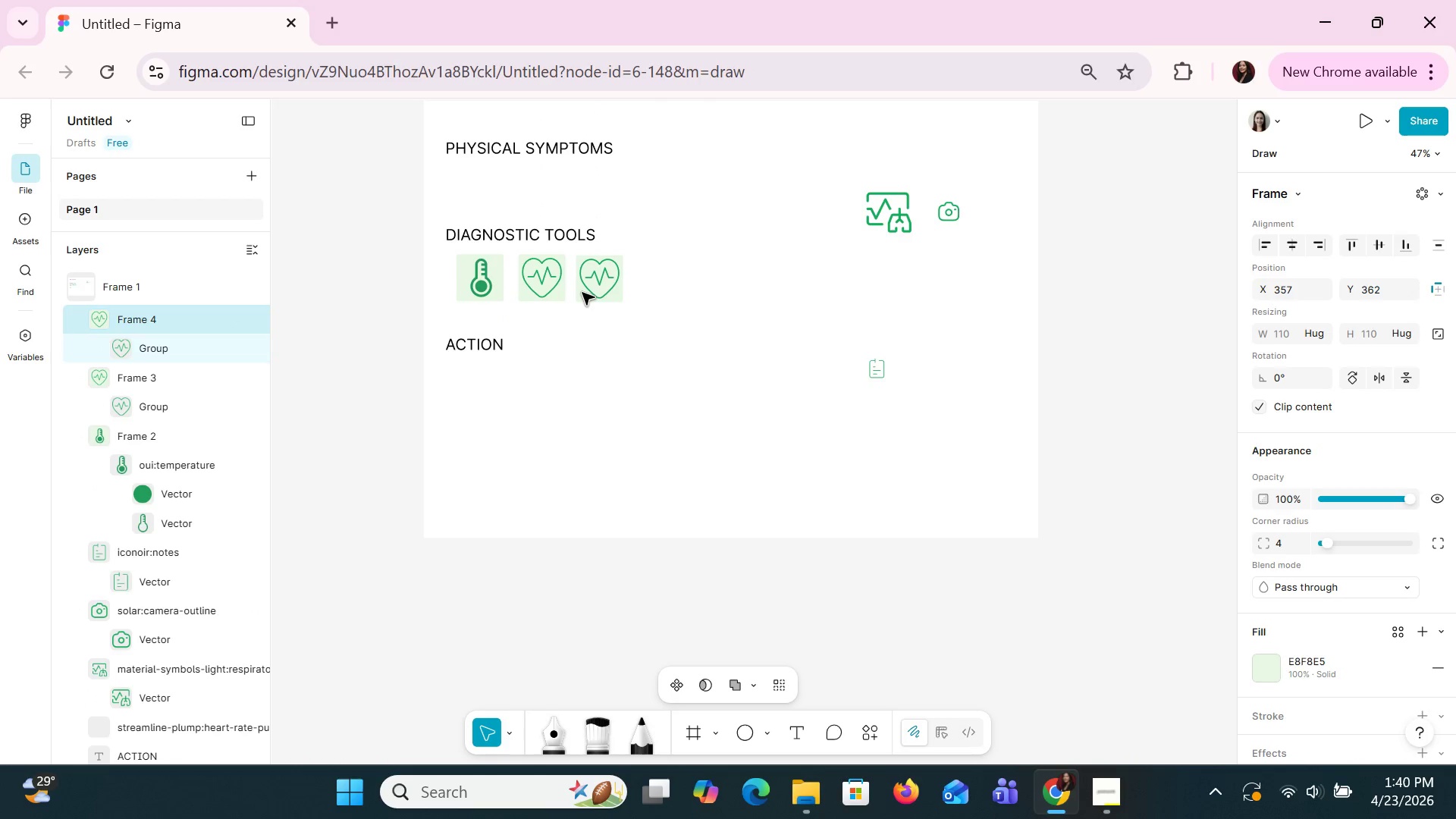 
key(ArrowRight)
 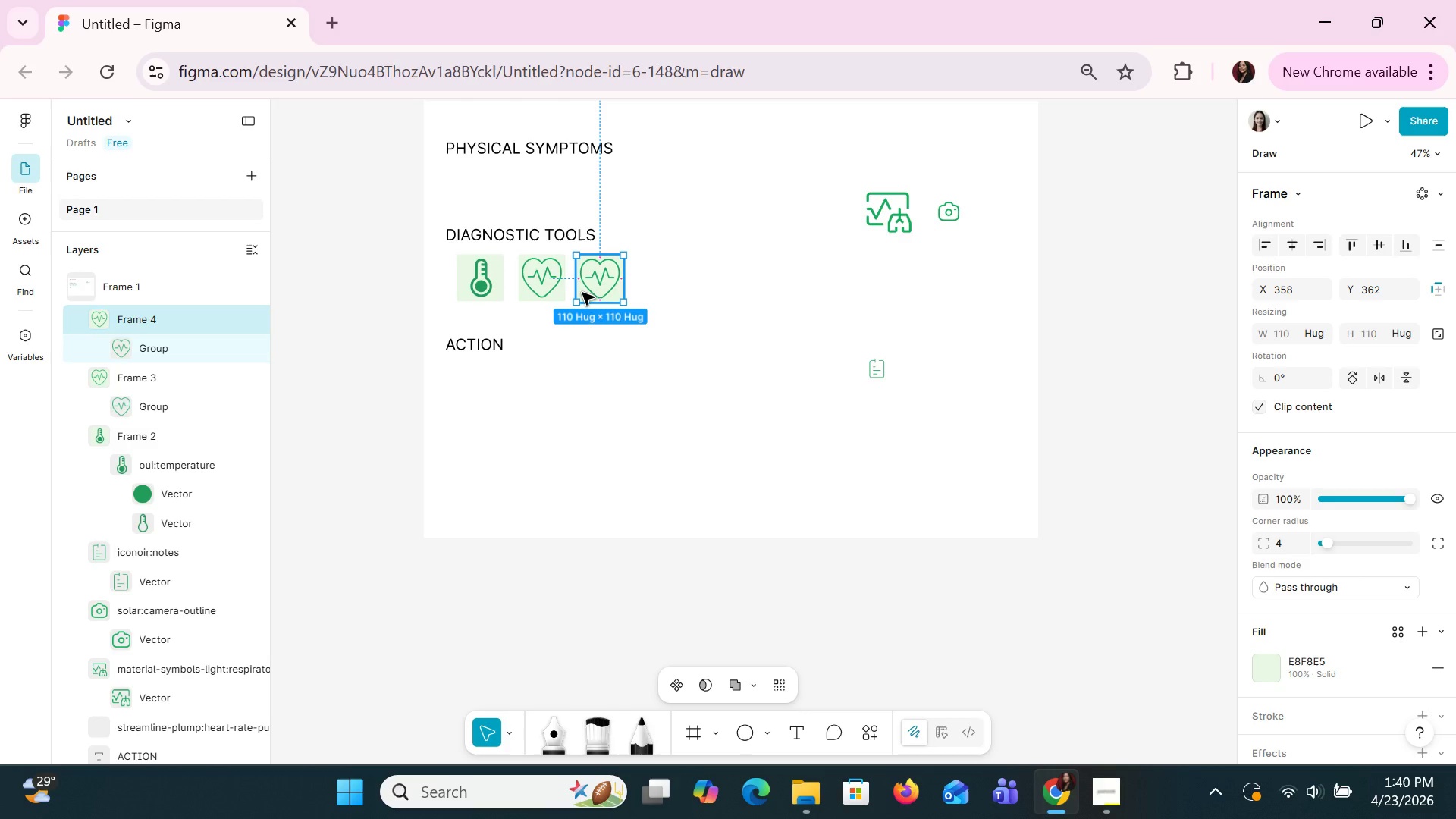 
wait(8.91)
 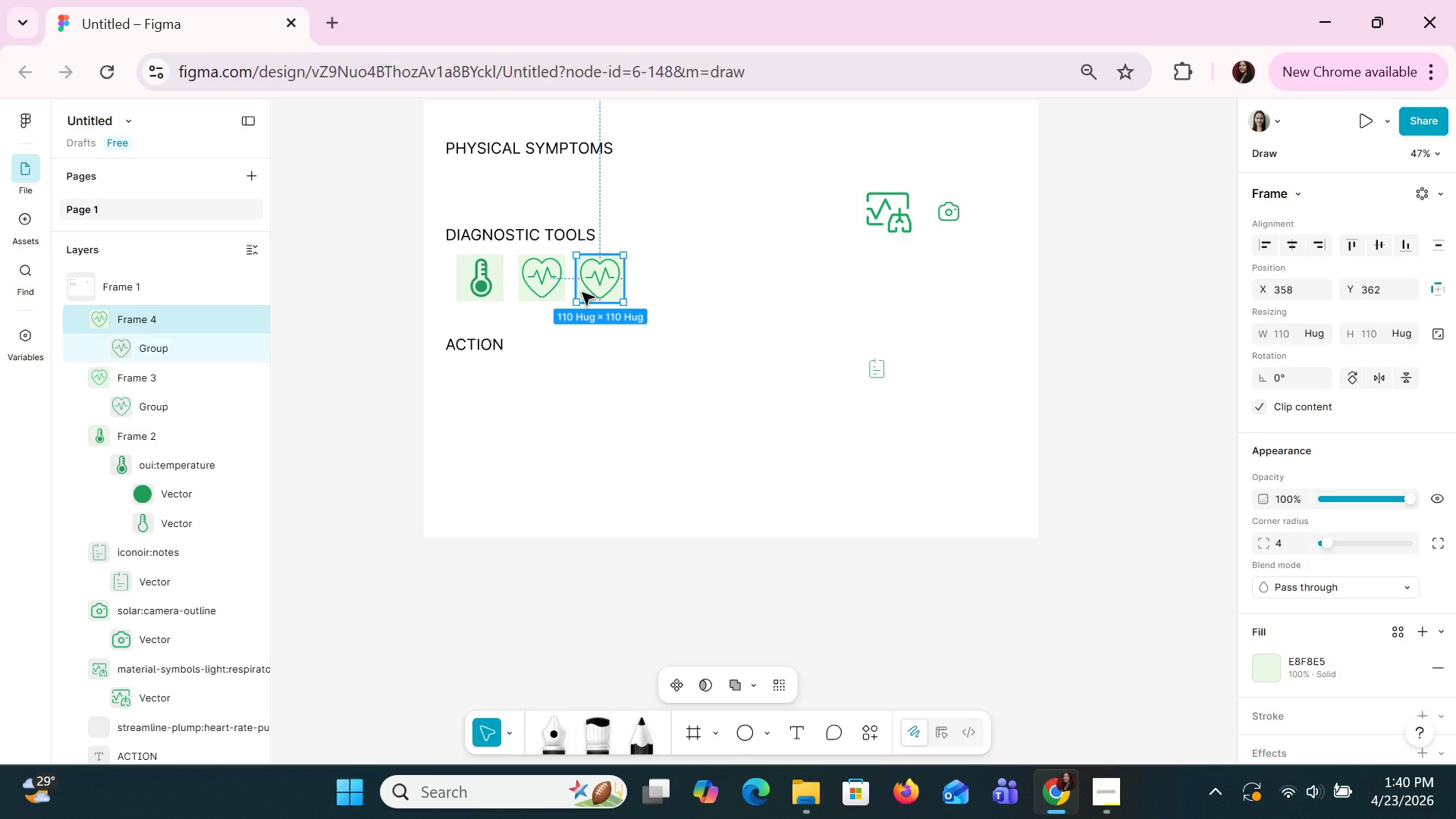 
left_click([885, 200])
 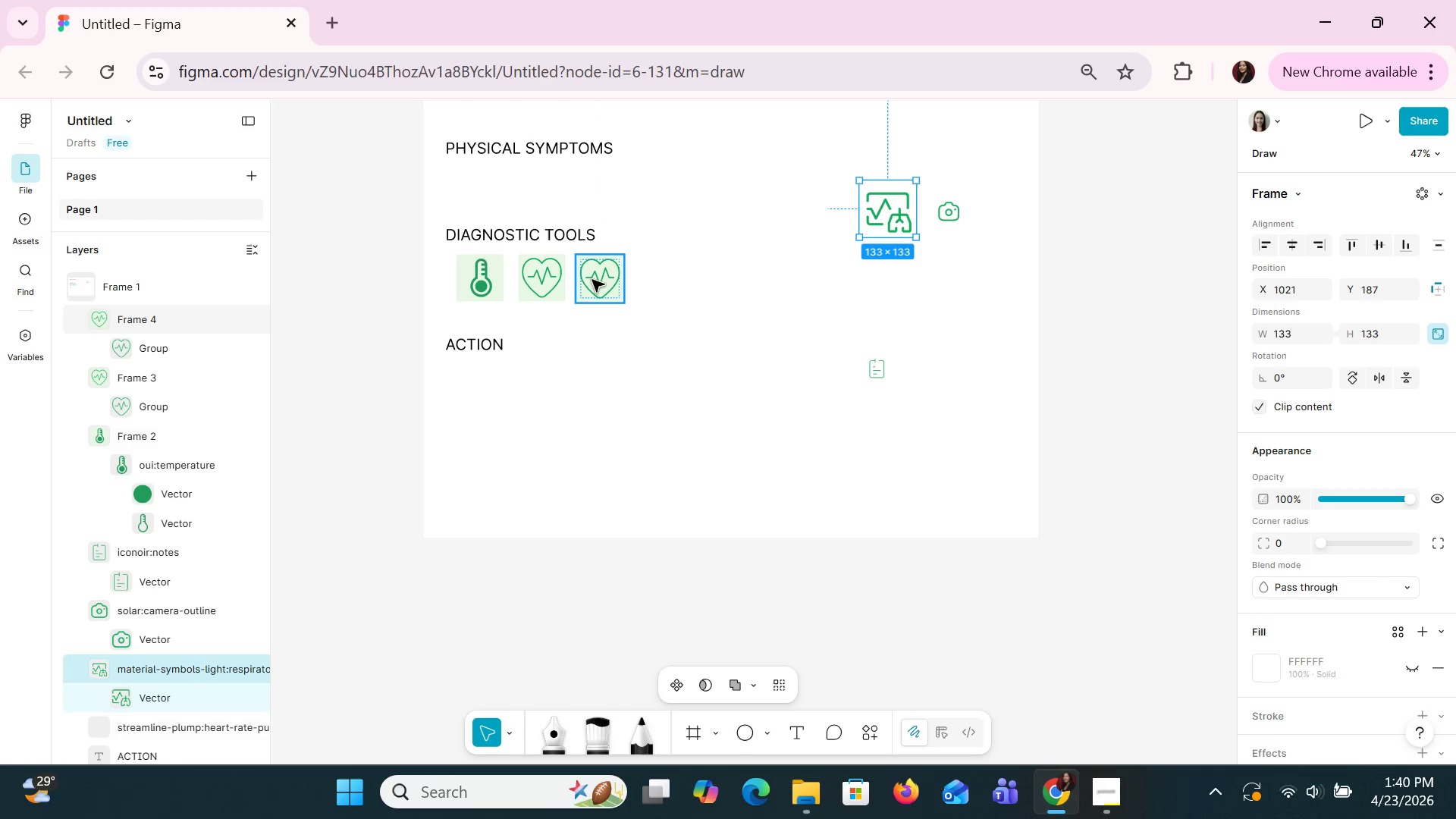 
double_click([593, 279])
 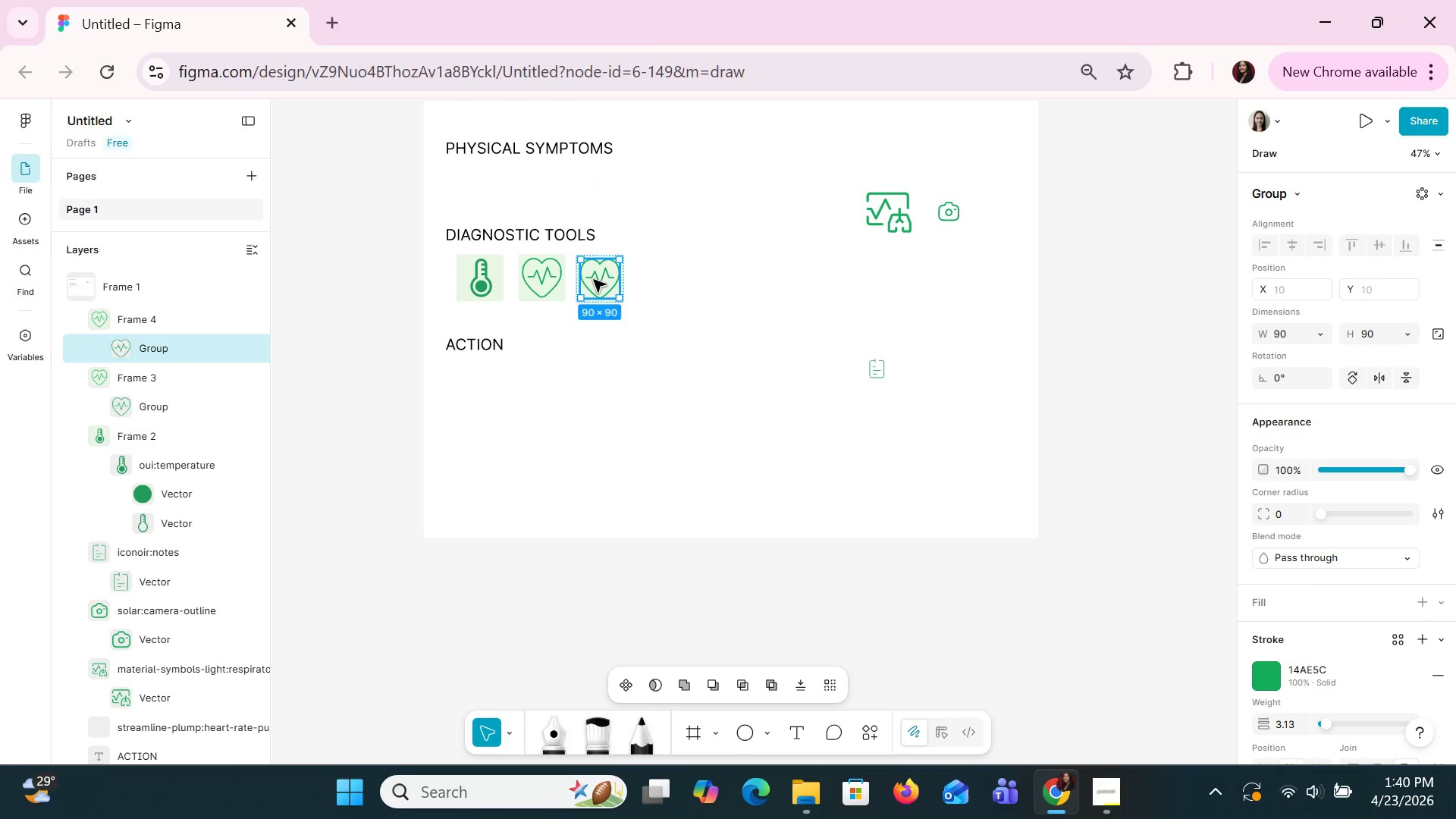 
key(Delete)
 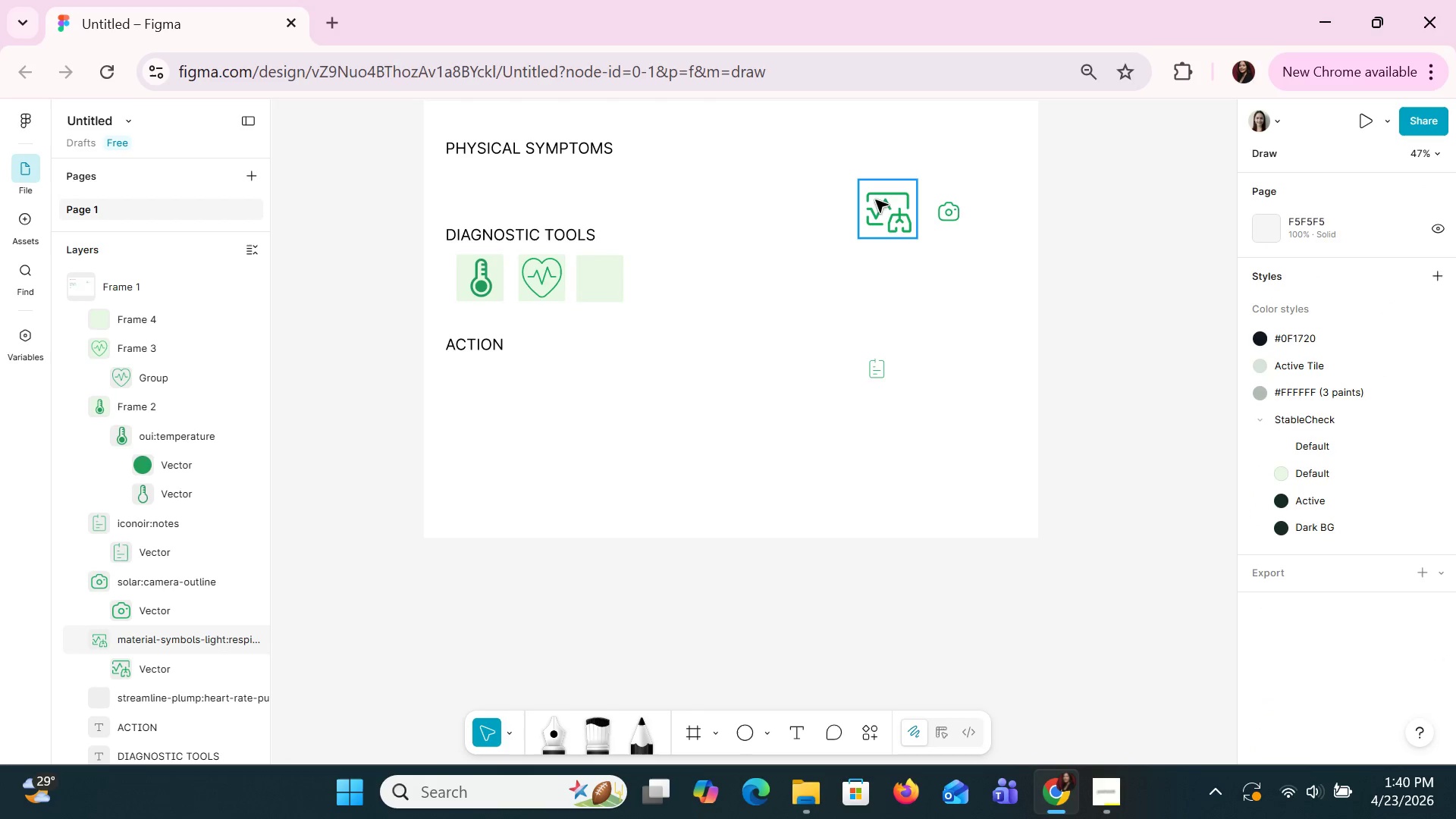 
left_click_drag(start_coordinate=[877, 201], to_coordinate=[595, 271])
 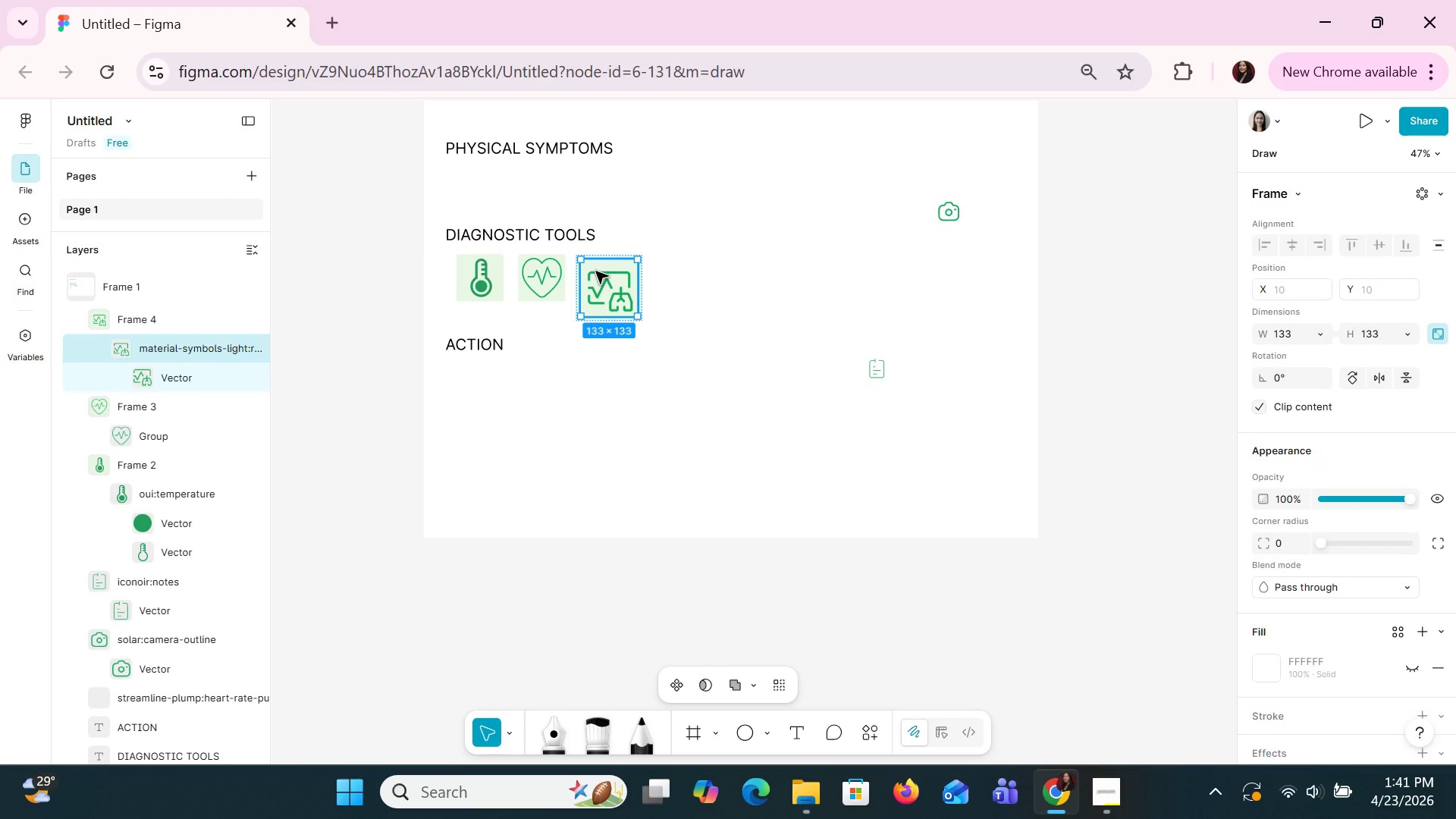 
double_click([595, 271])
 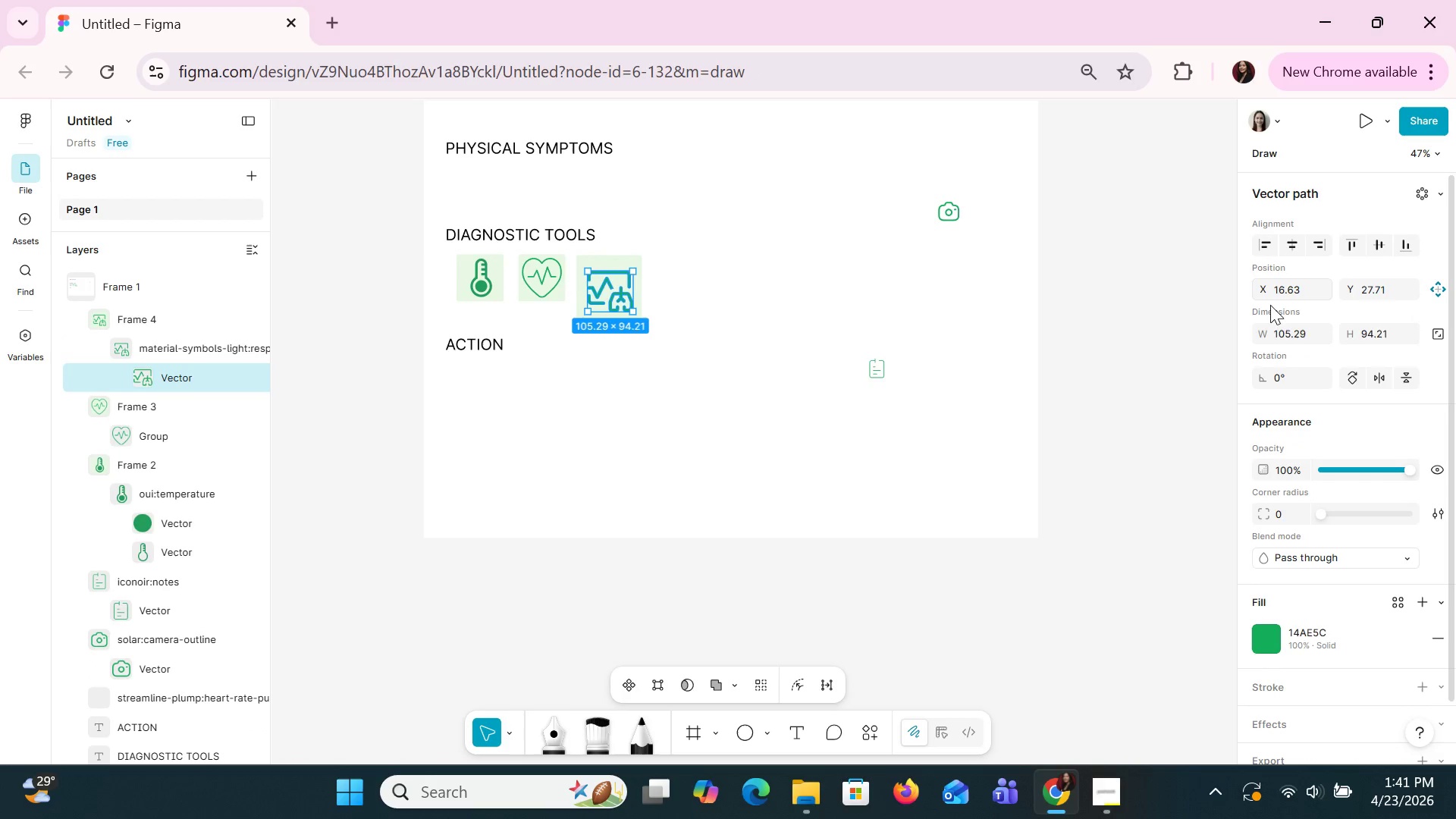 
left_click([1310, 334])
 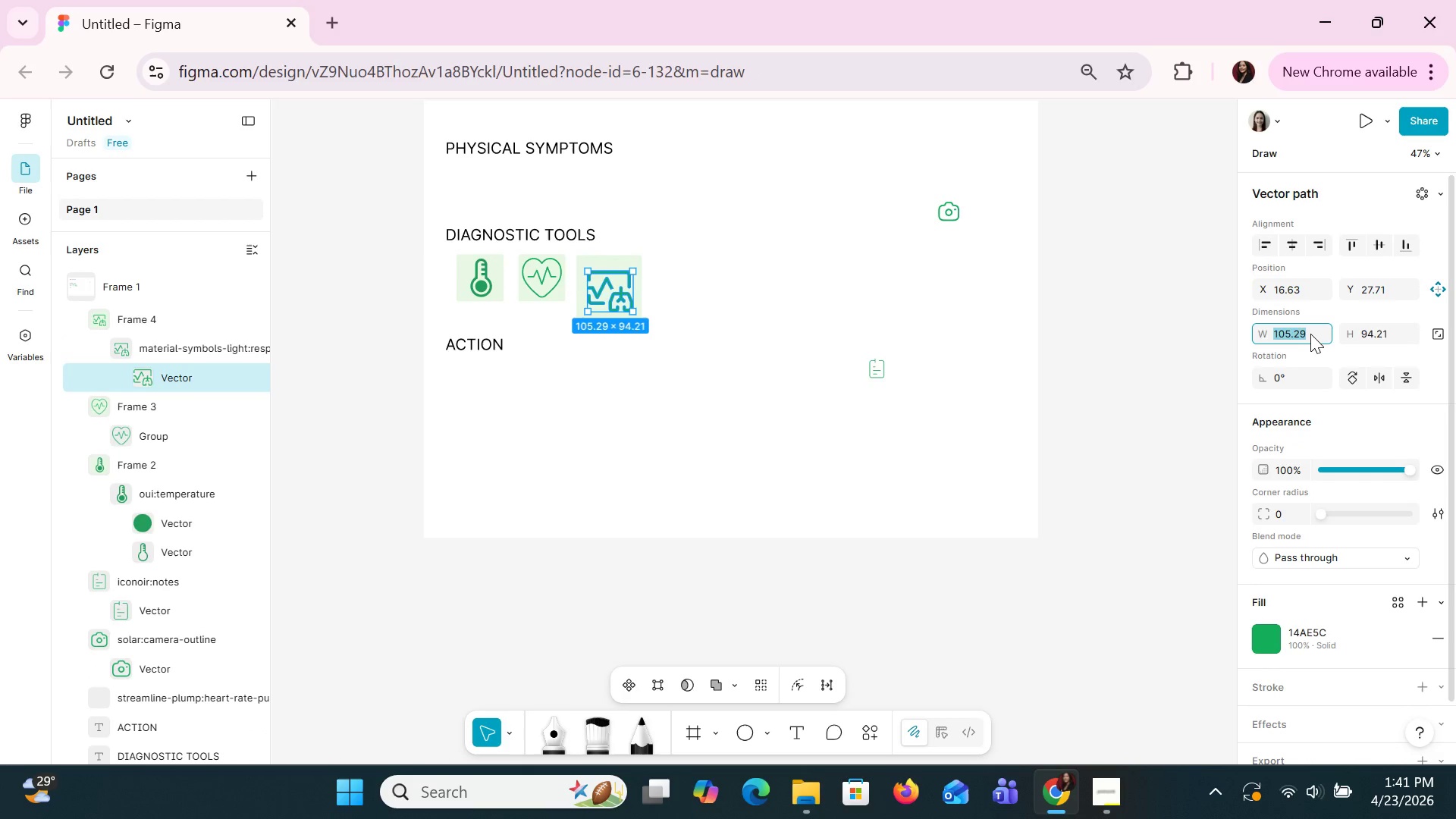 
type(90)
 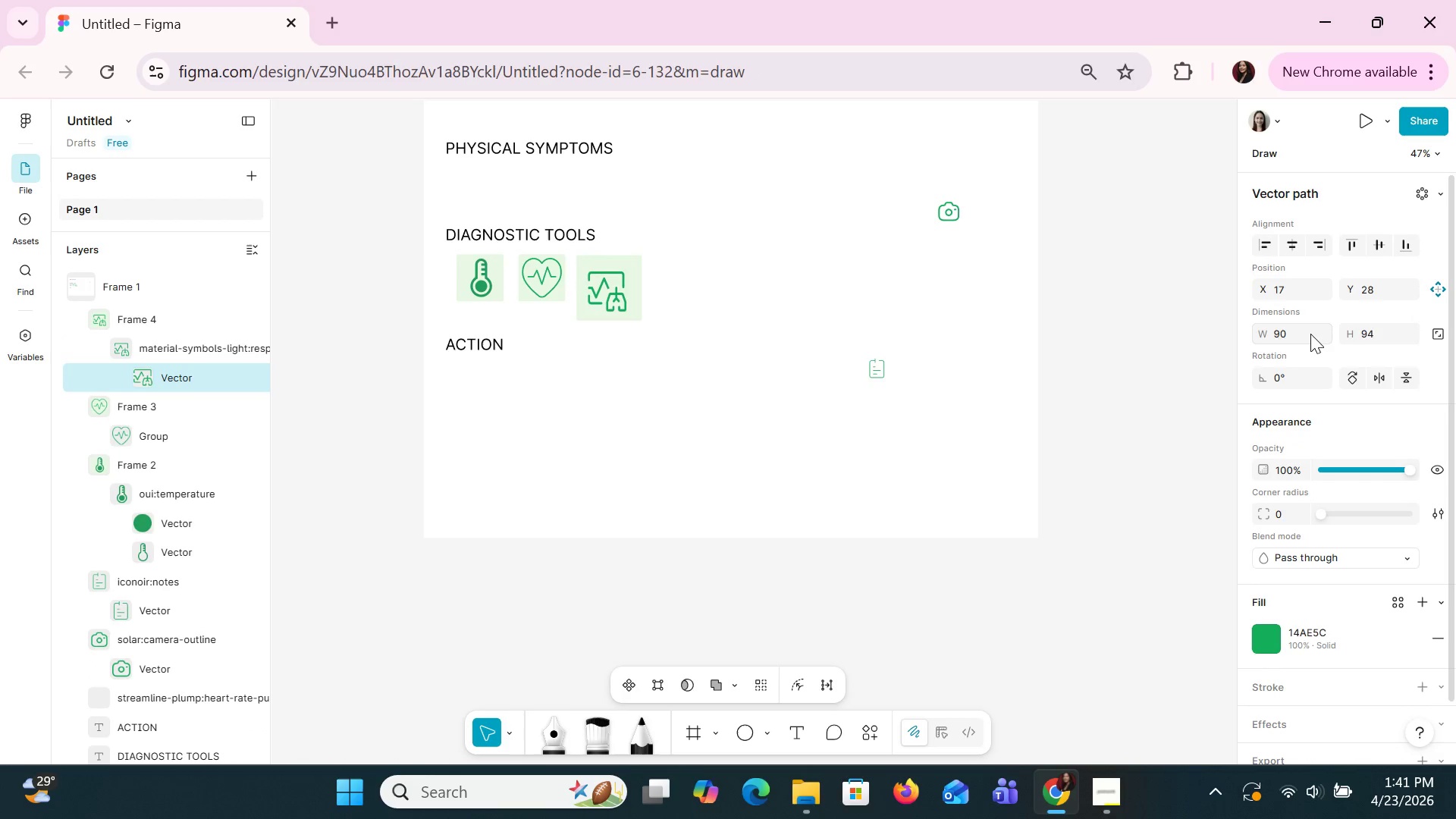 
key(Enter)
 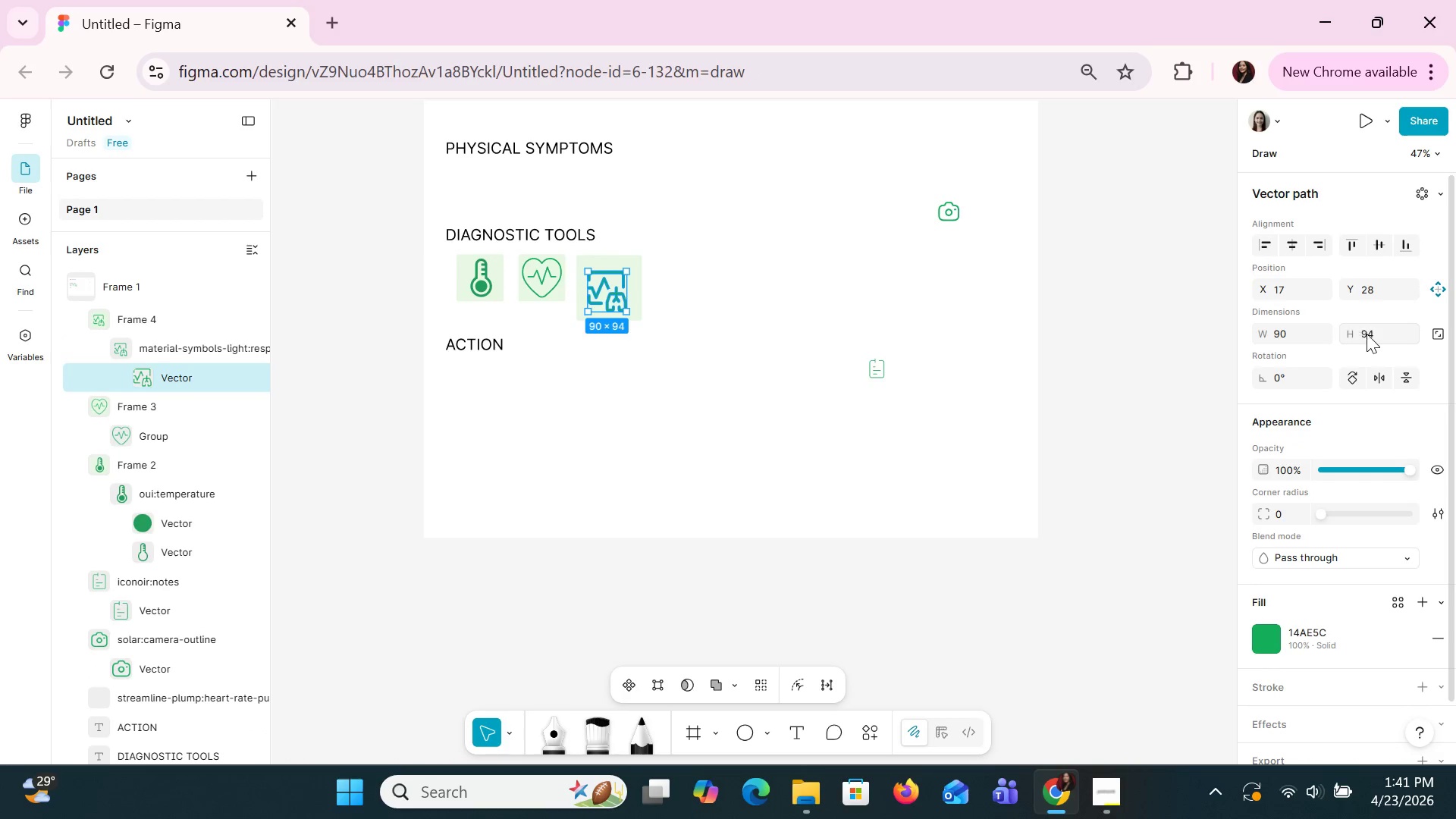 
left_click([1370, 334])
 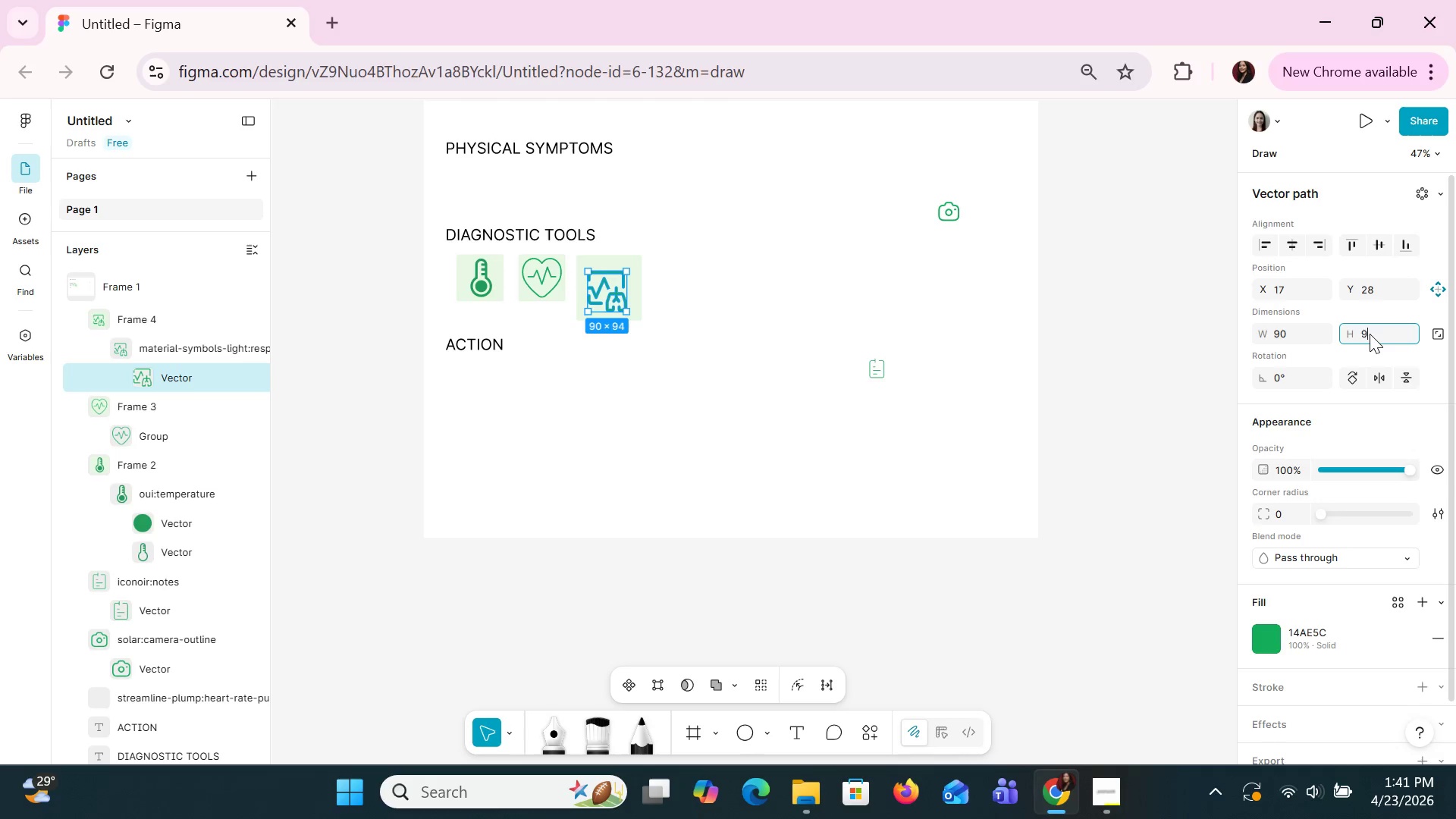 
type(90)
 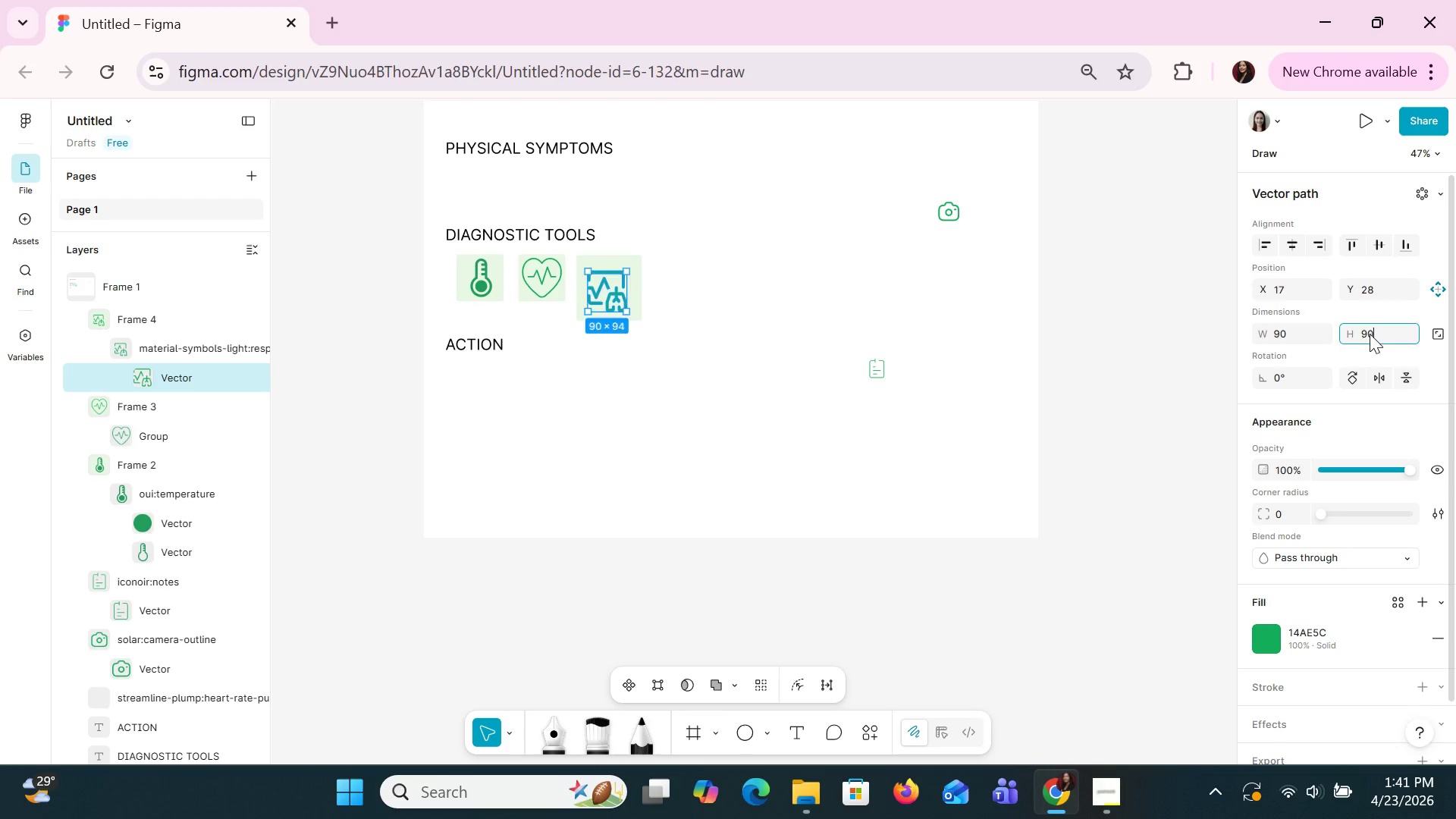 
key(Enter)
 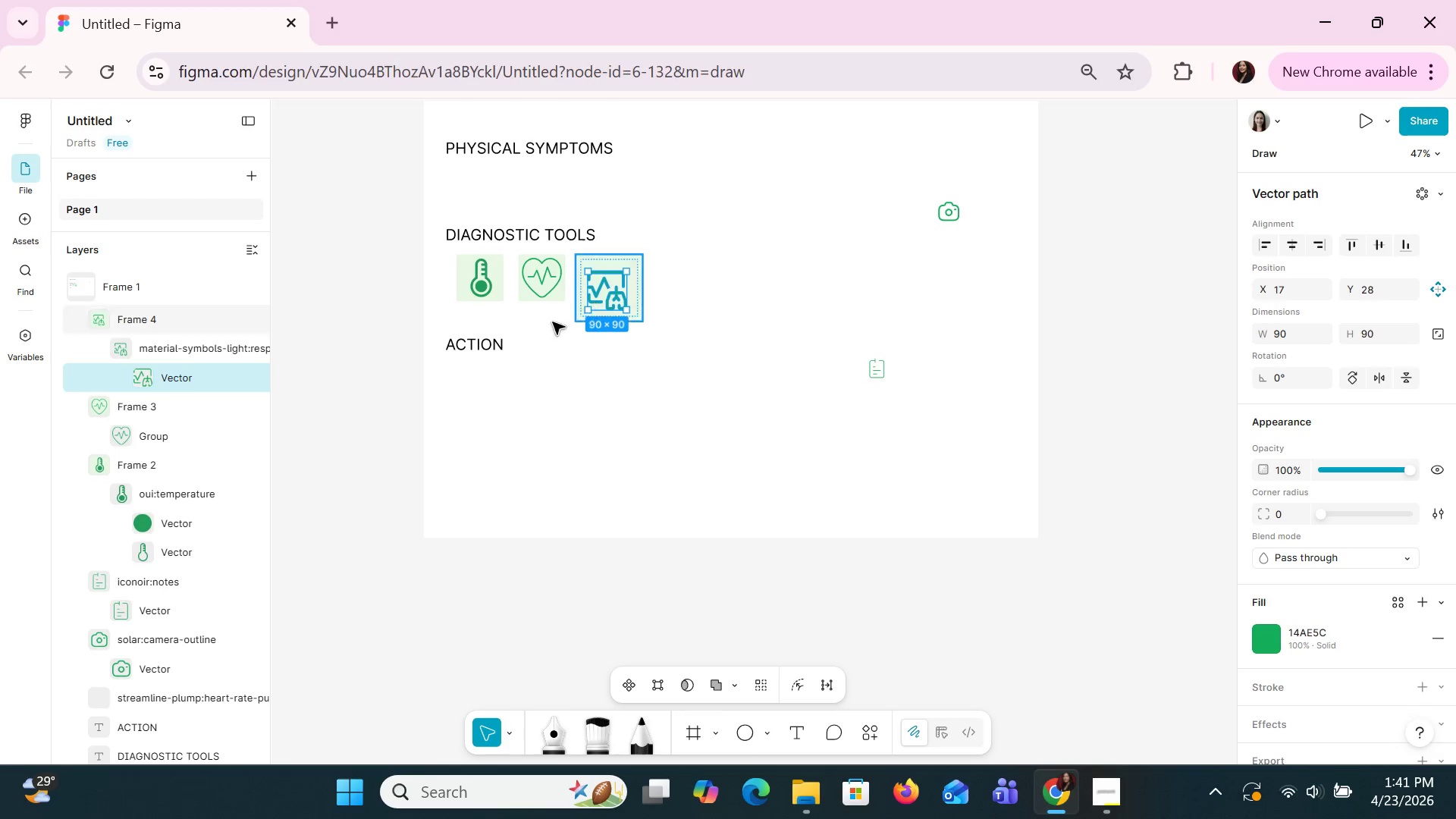 
left_click([499, 297])
 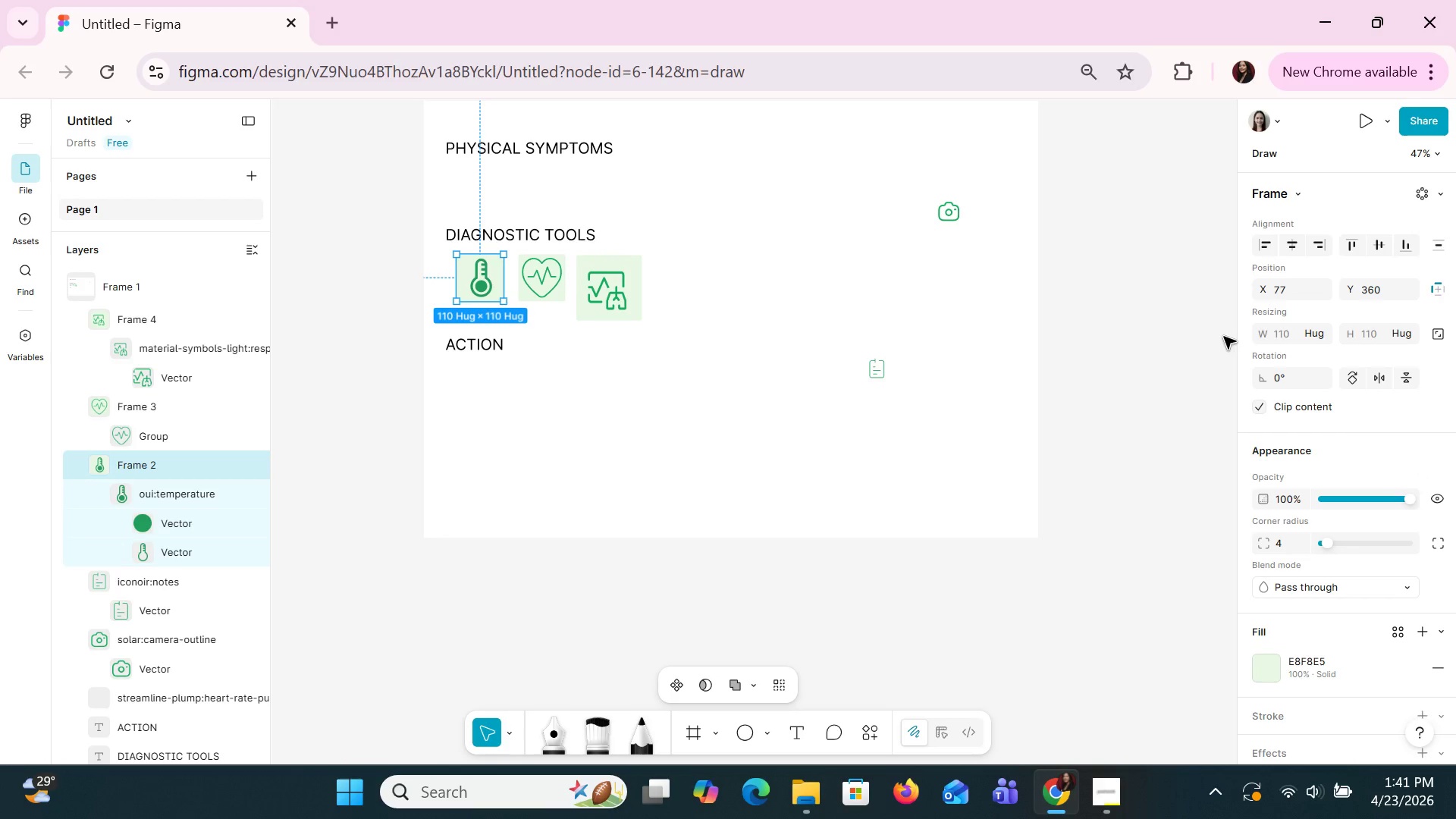 
left_click([1282, 337])
 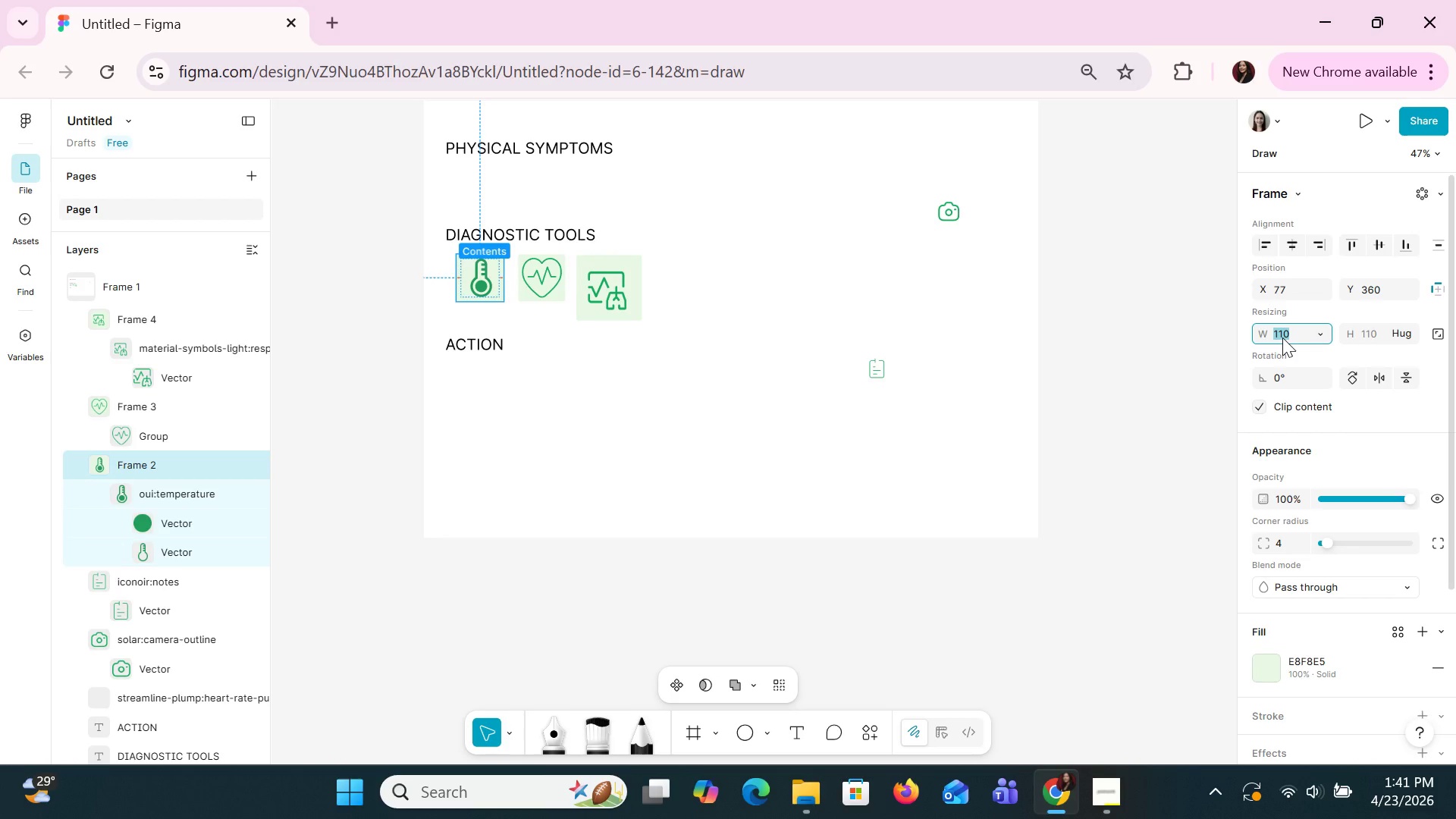 
type(120)
 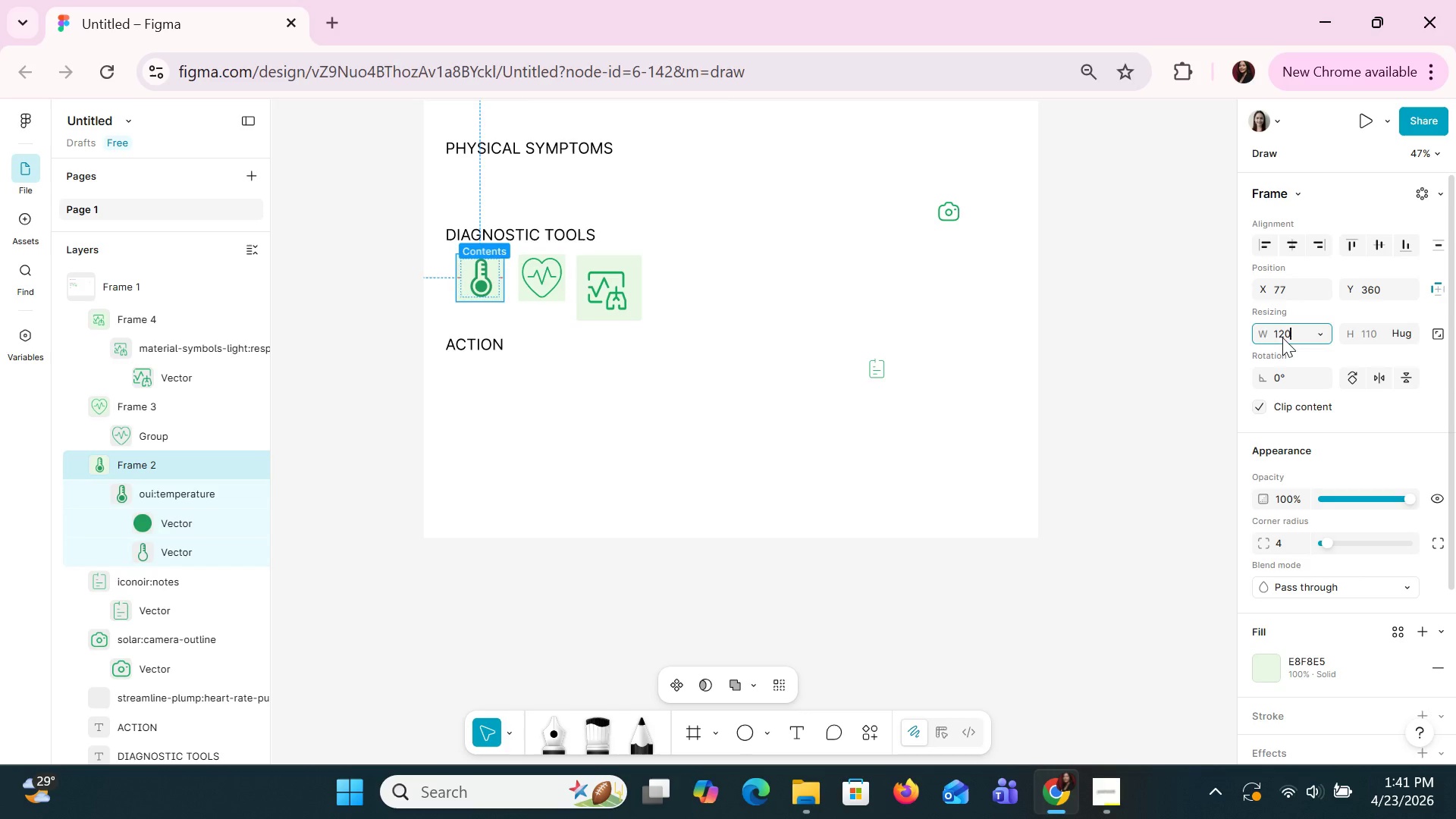 
key(Enter)
 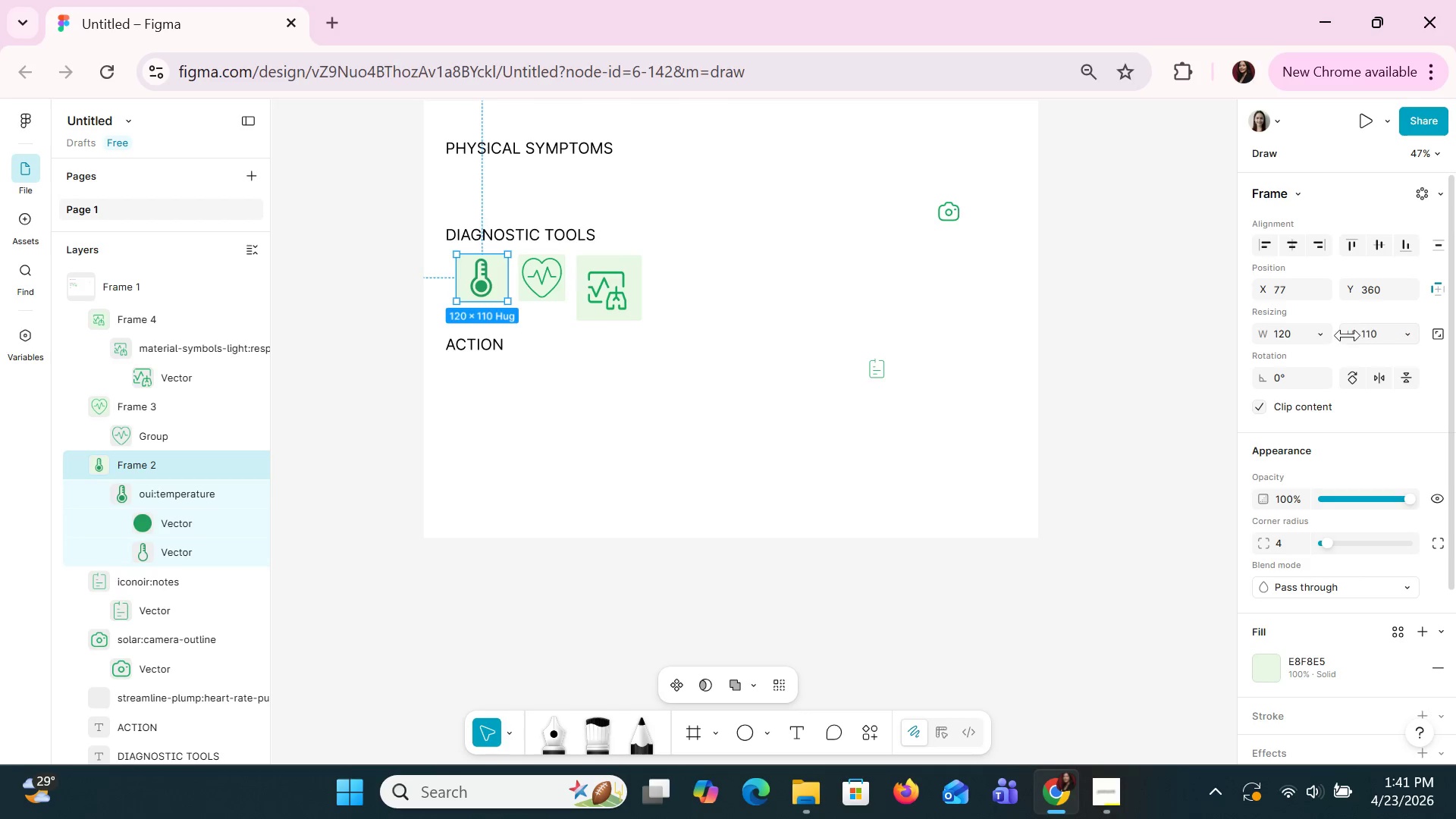 
left_click([1367, 337])
 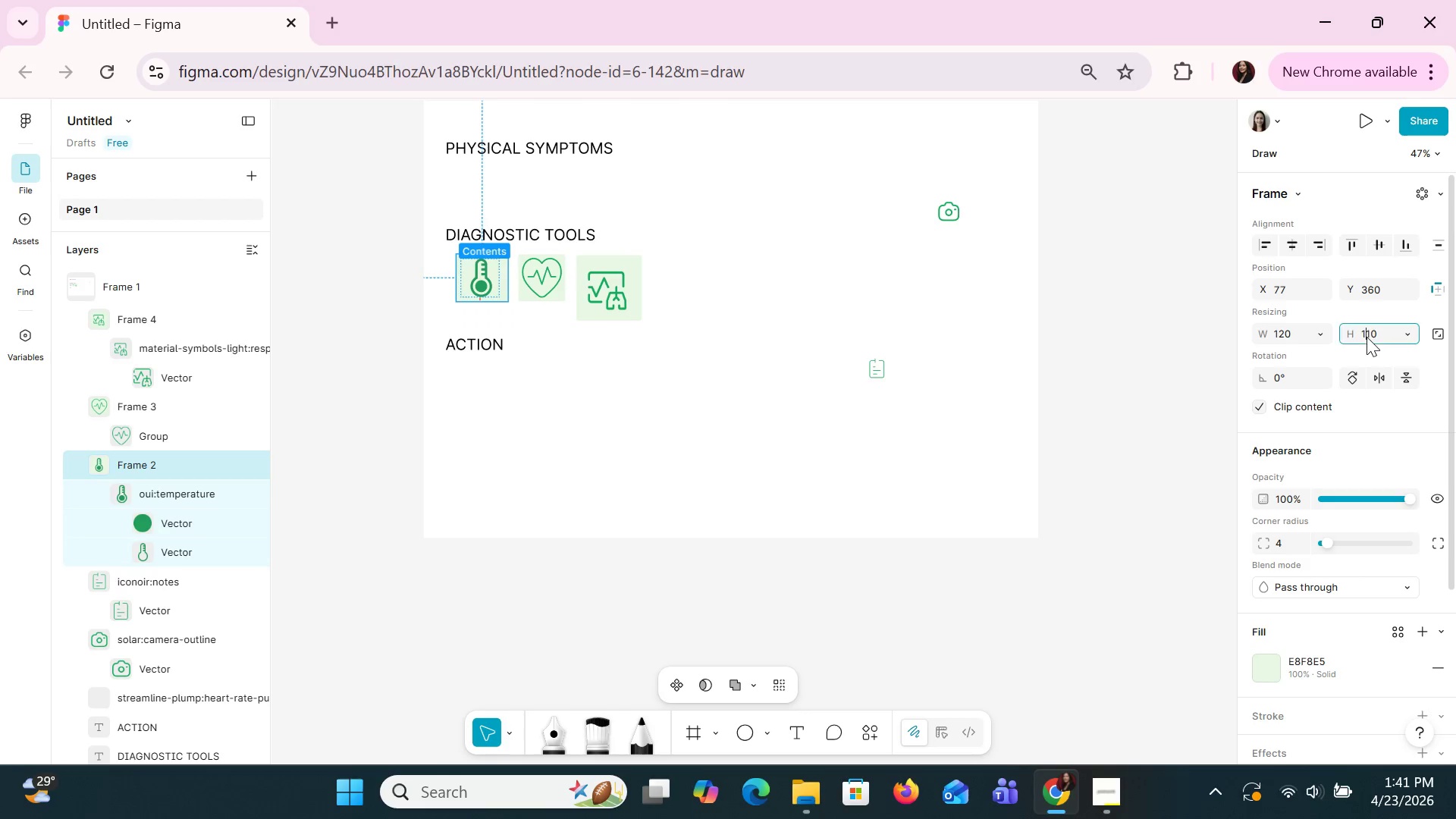 
type(12120)
 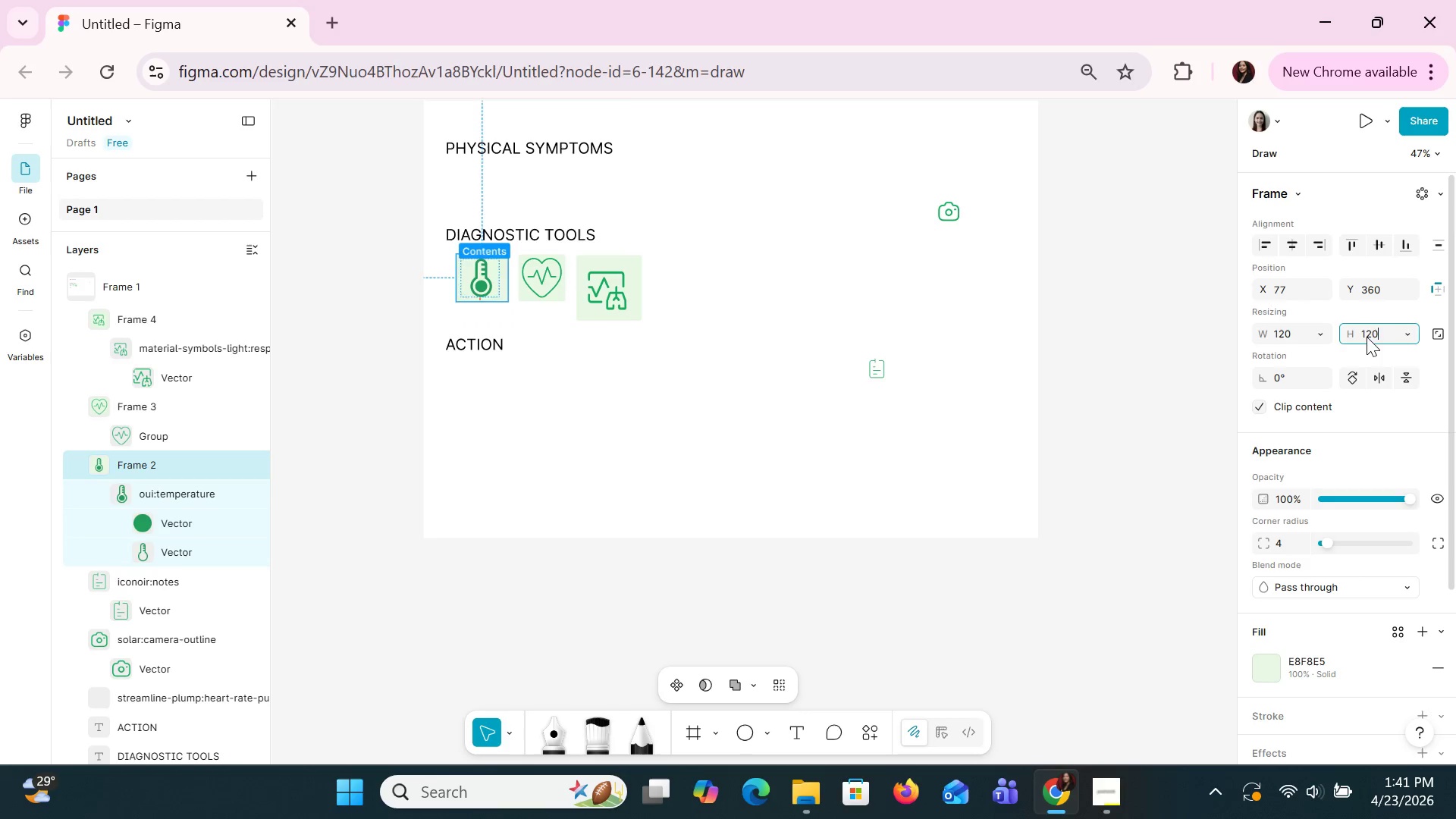 
key(Enter)
 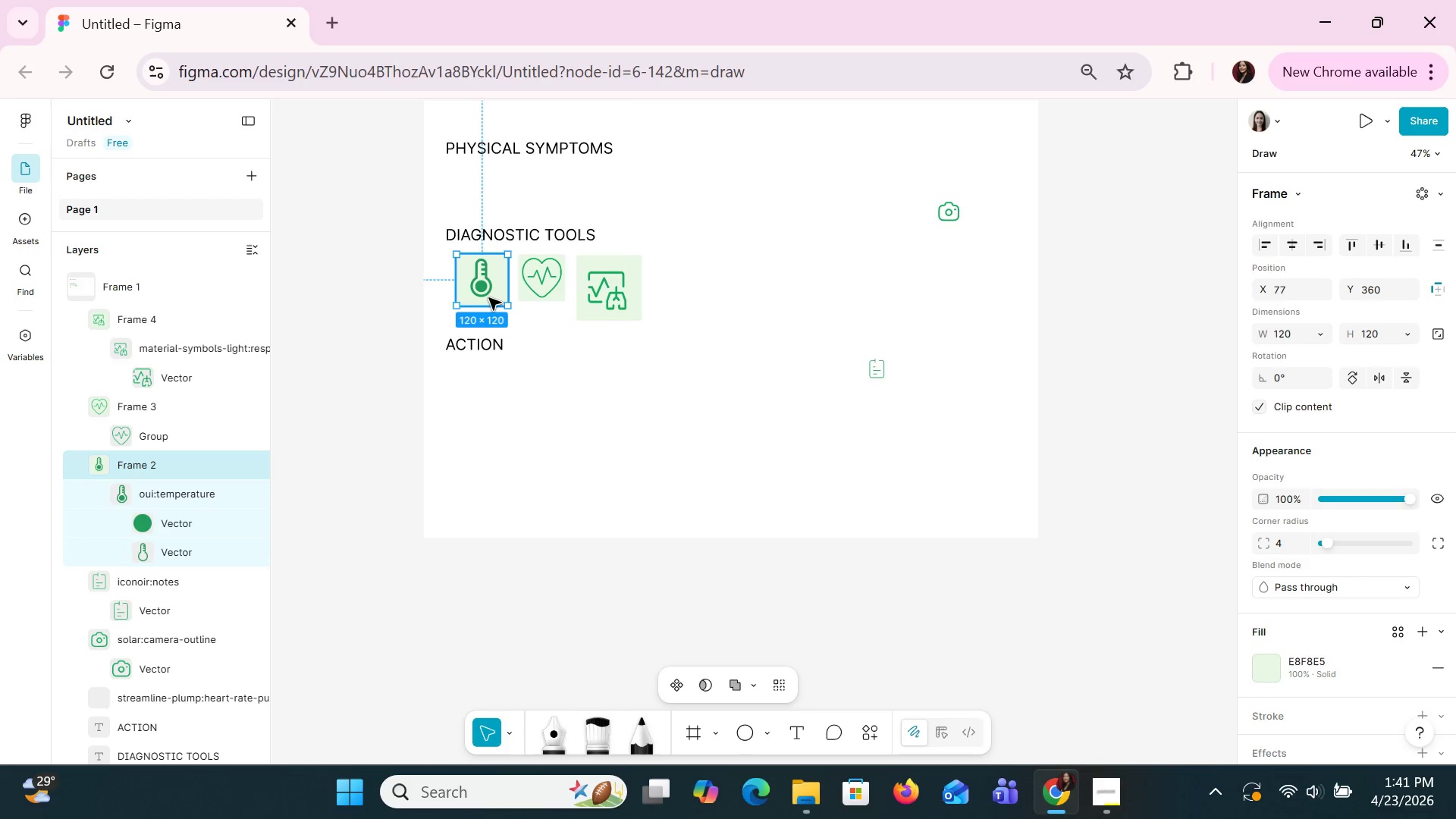 
double_click([482, 288])
 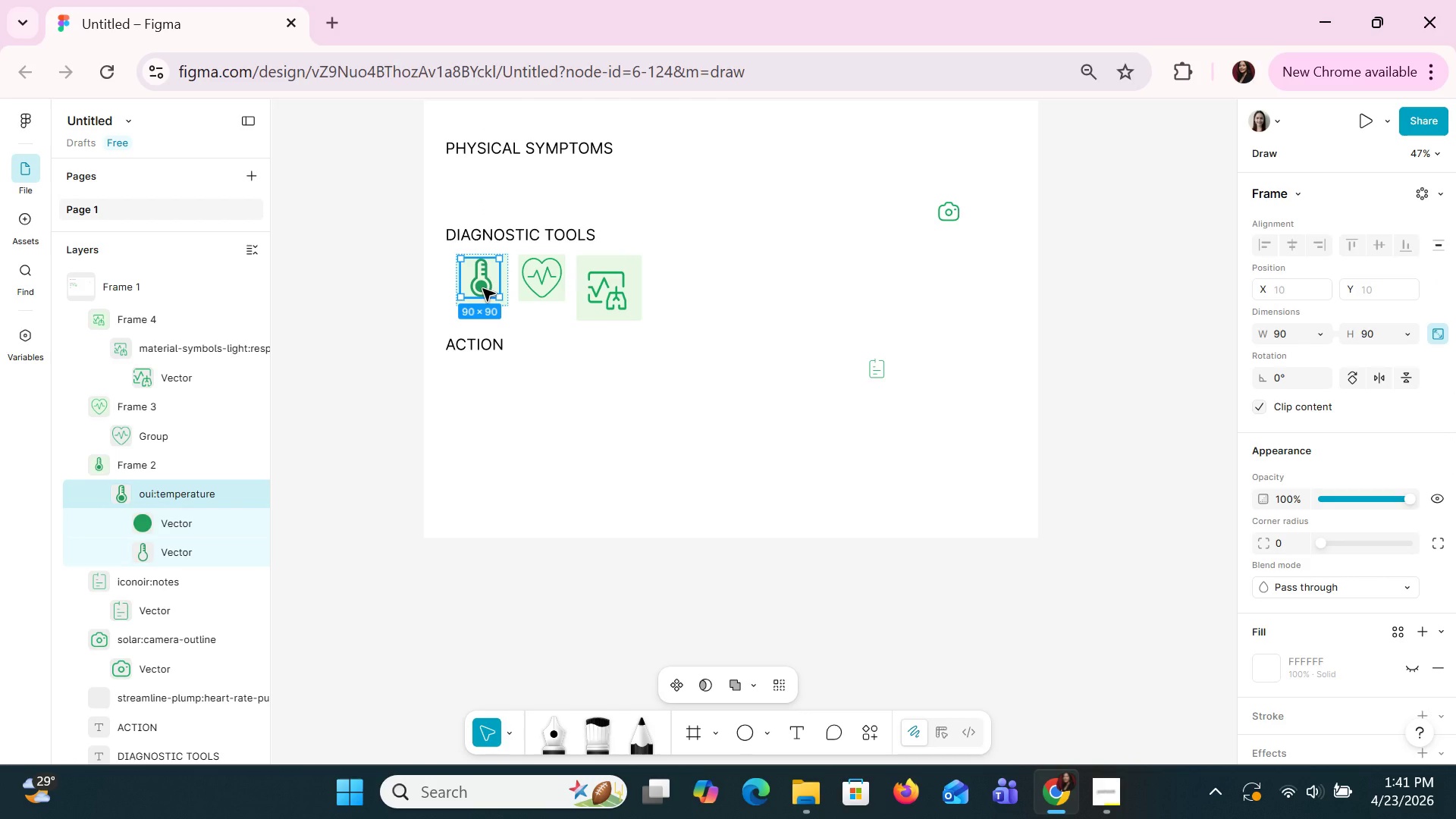 
wait(6.41)
 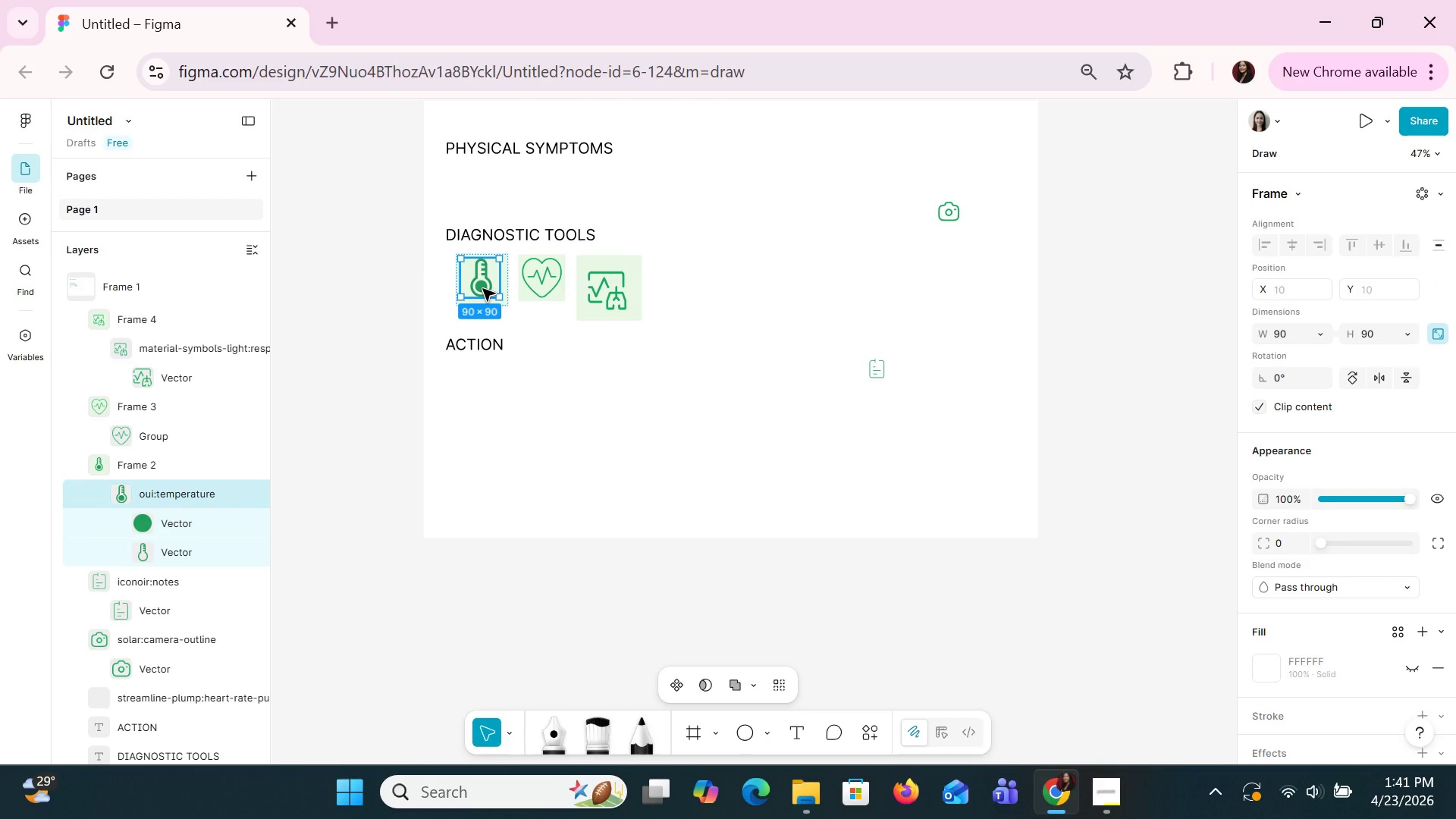 
hold_key(key=ArrowUp, duration=0.31)
 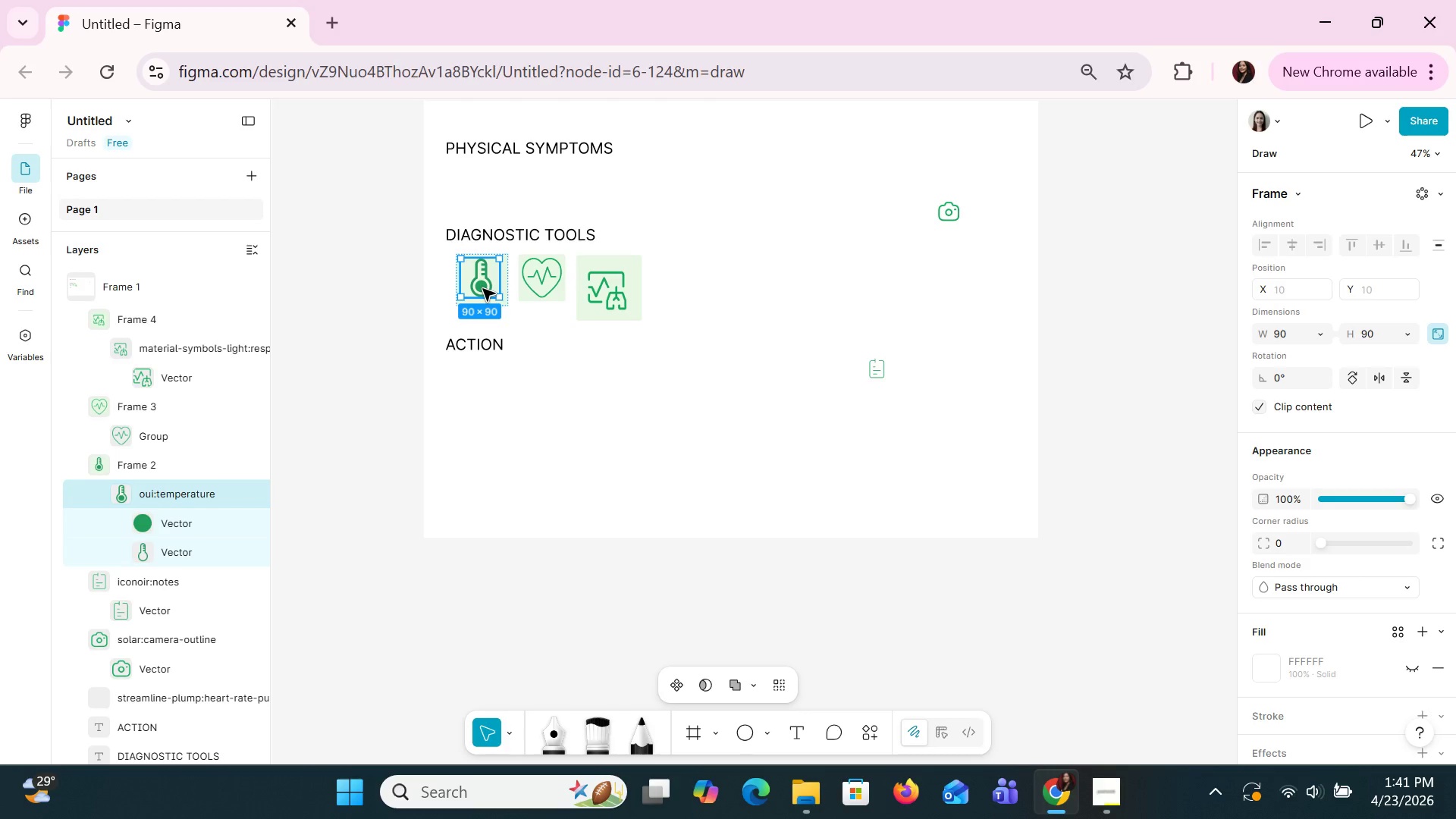 
key(ArrowUp)
 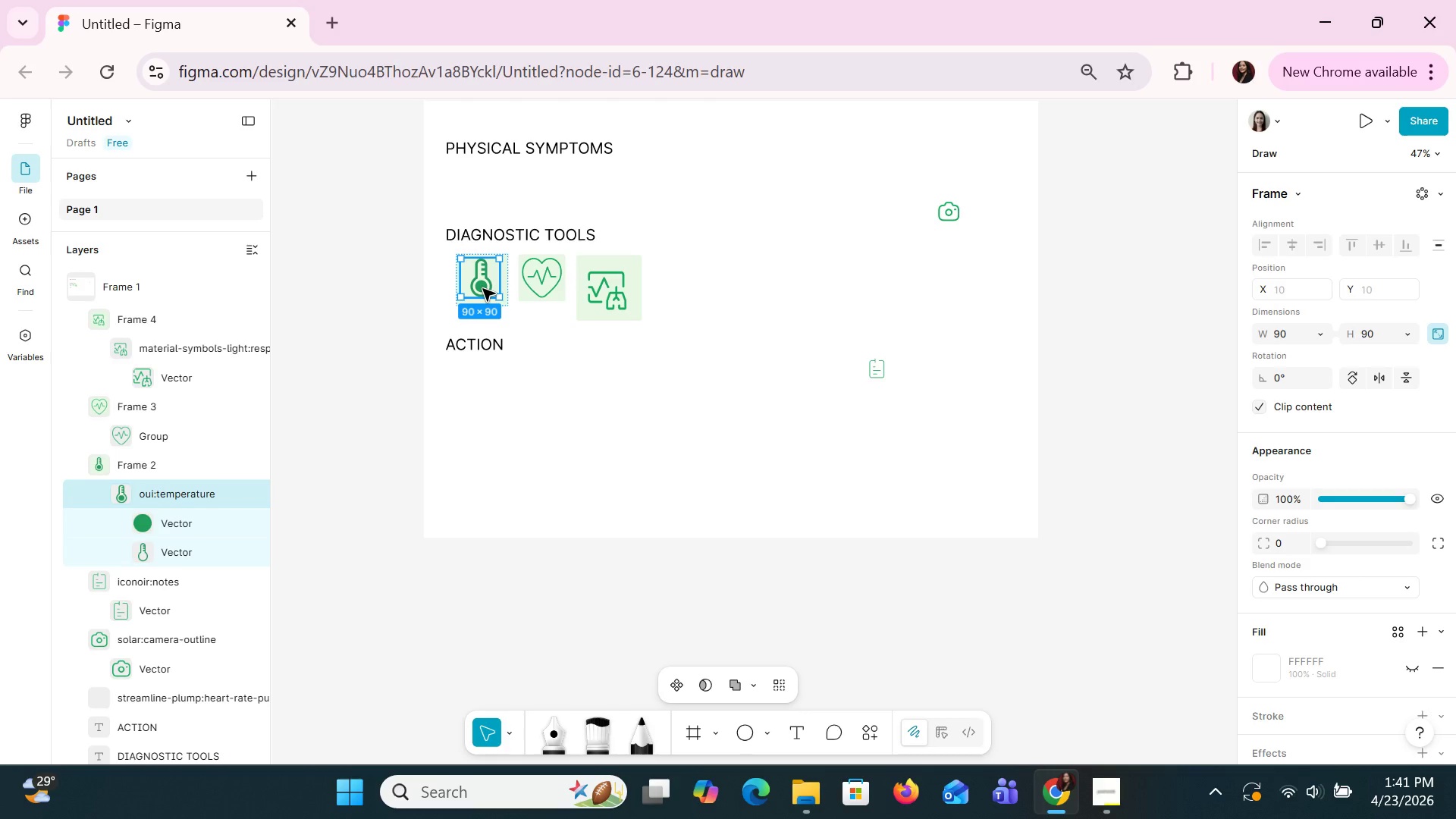 
key(ArrowUp)
 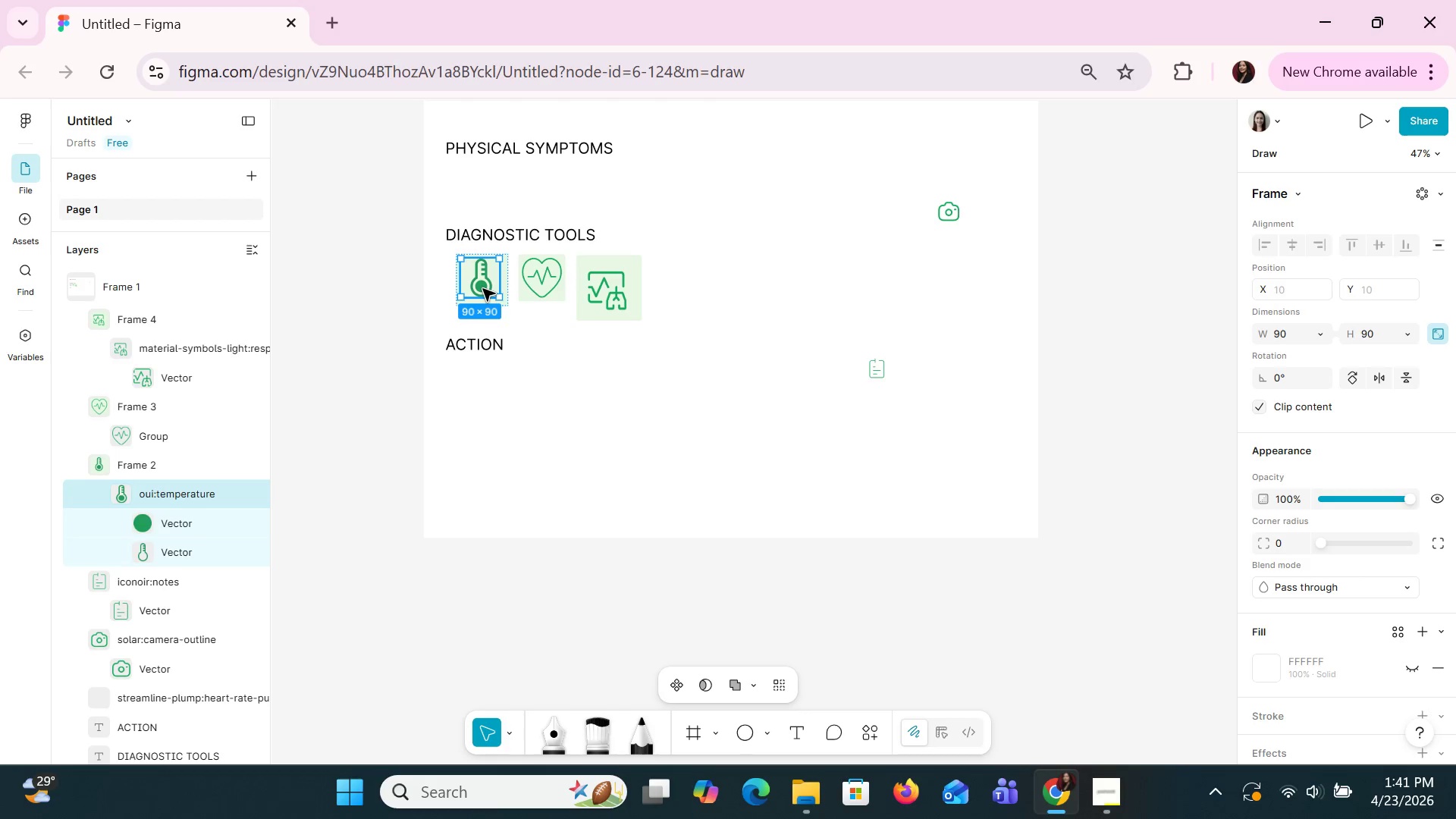 
hold_key(key=ArrowUp, duration=0.55)
 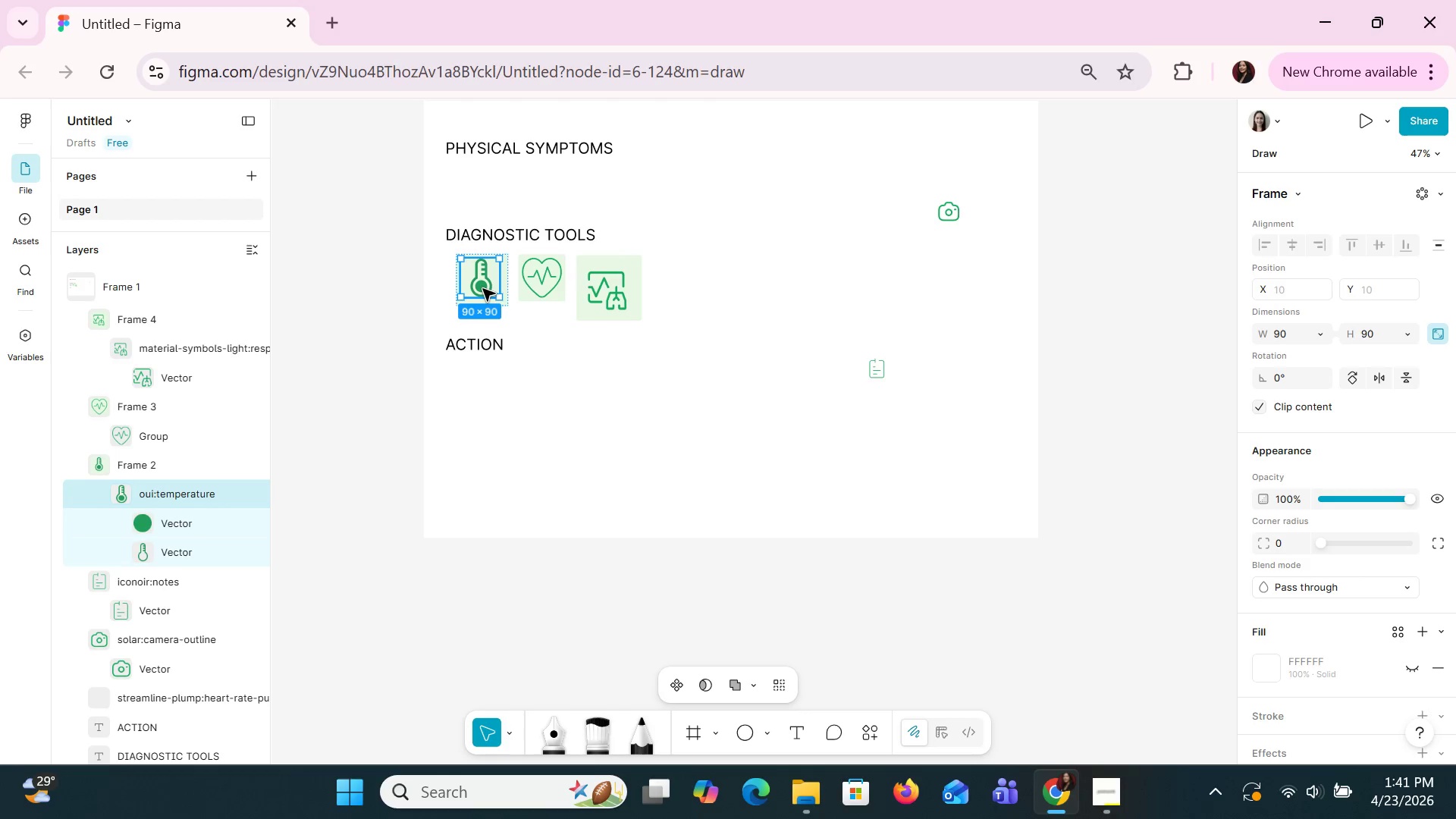 
hold_key(key=ArrowDown, duration=0.55)
 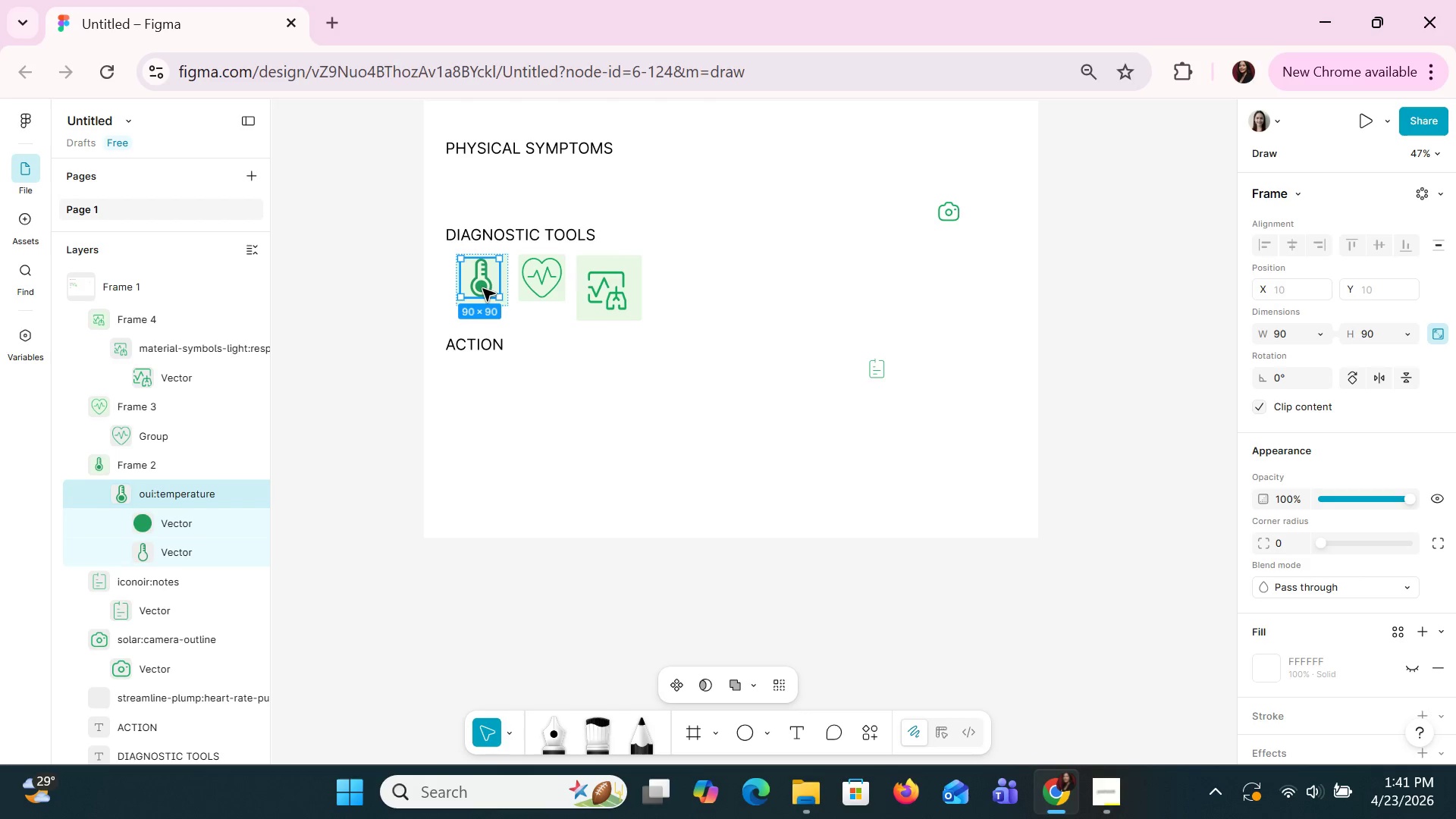 
key(ArrowDown)
 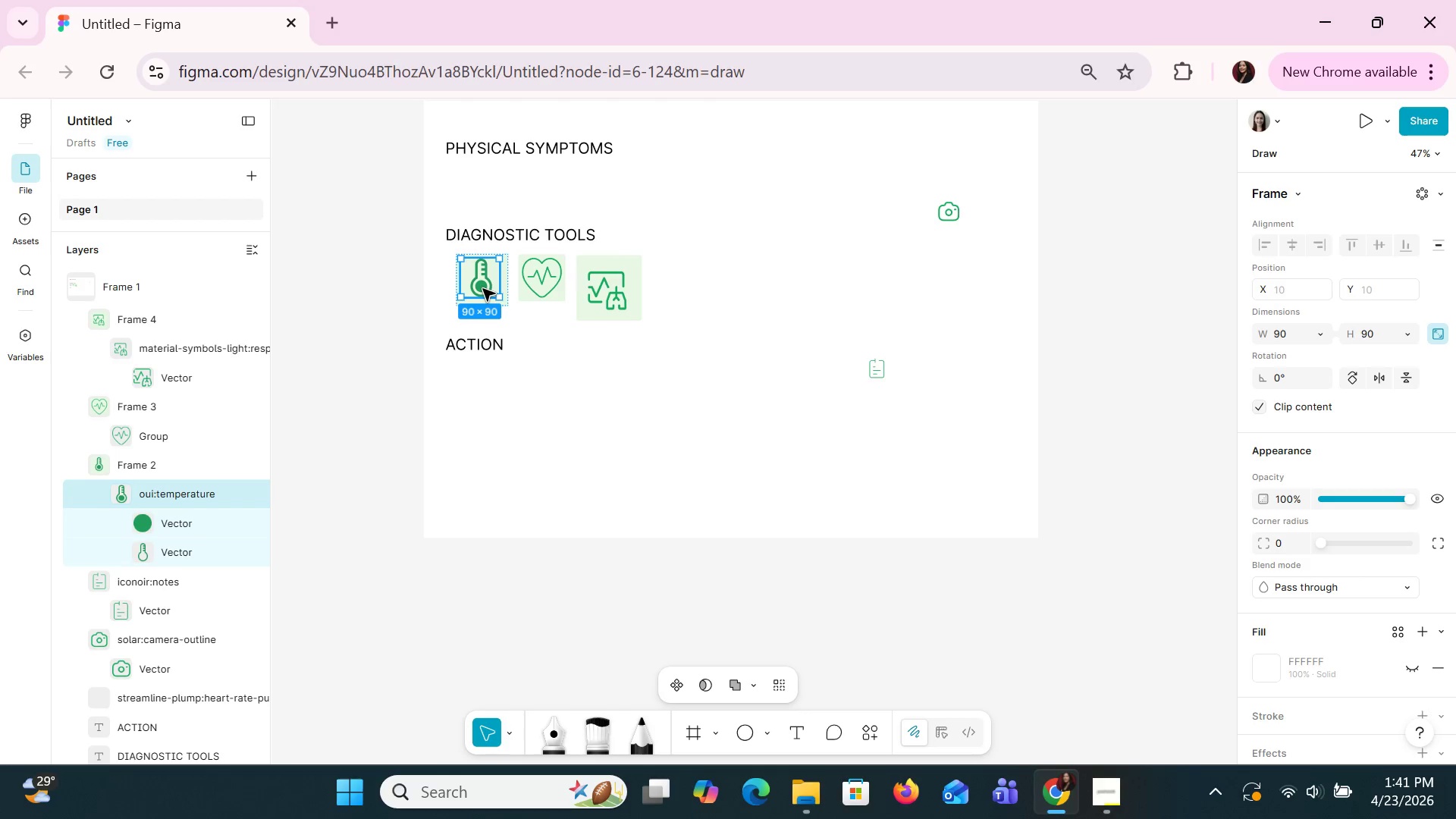 
key(ArrowDown)
 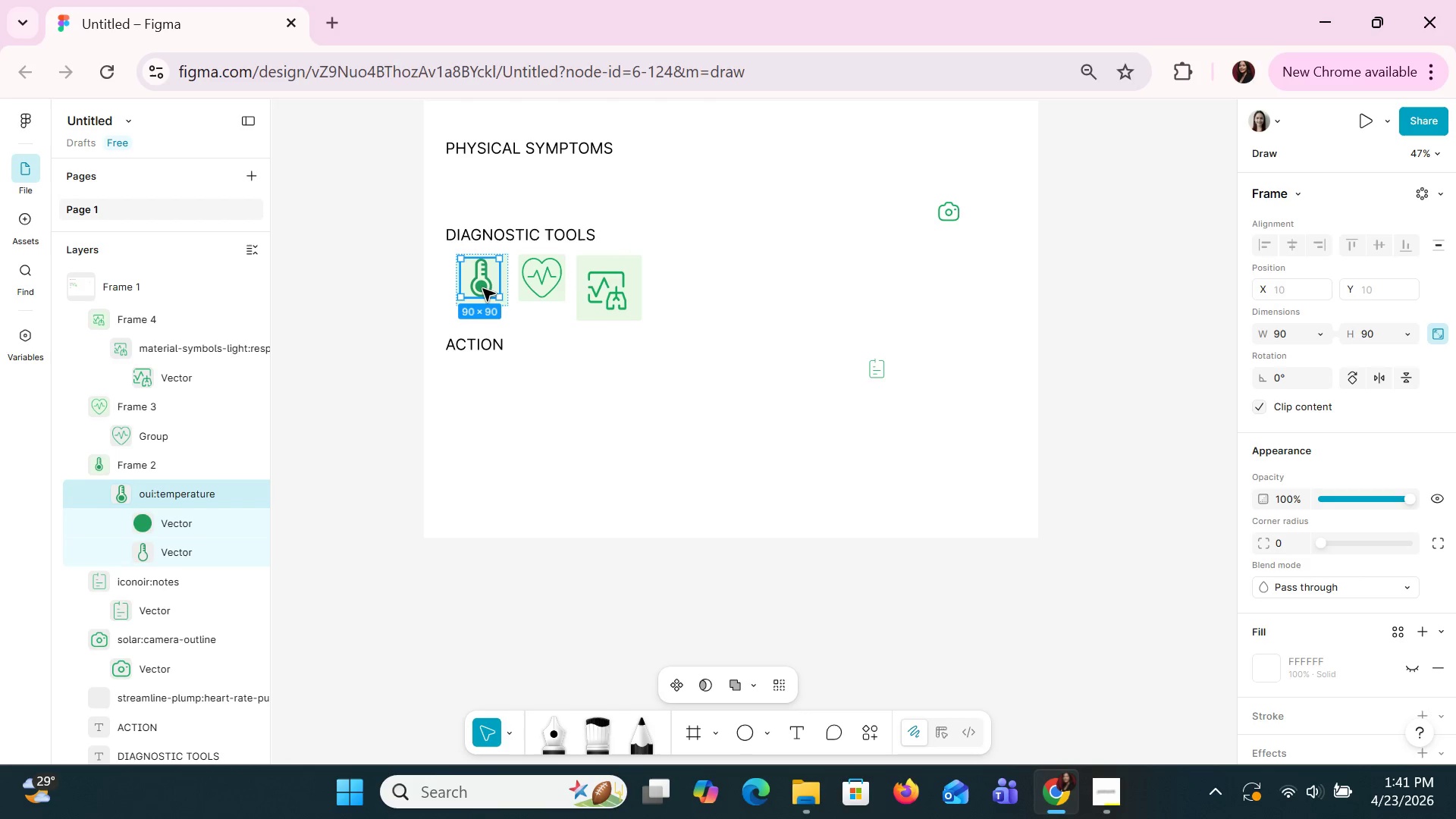 
left_click([482, 288])
 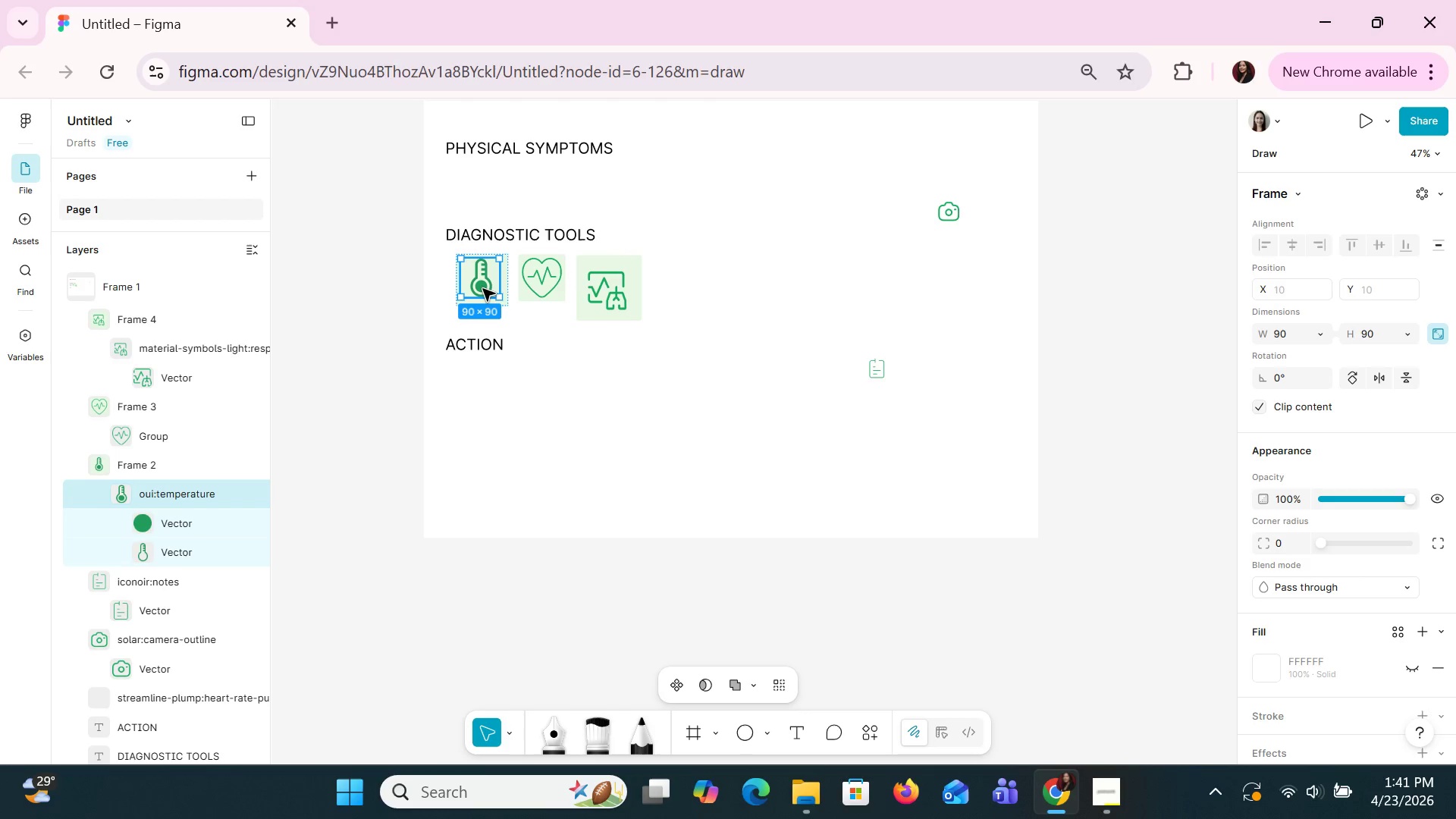 
left_click_drag(start_coordinate=[482, 288], to_coordinate=[482, 302])
 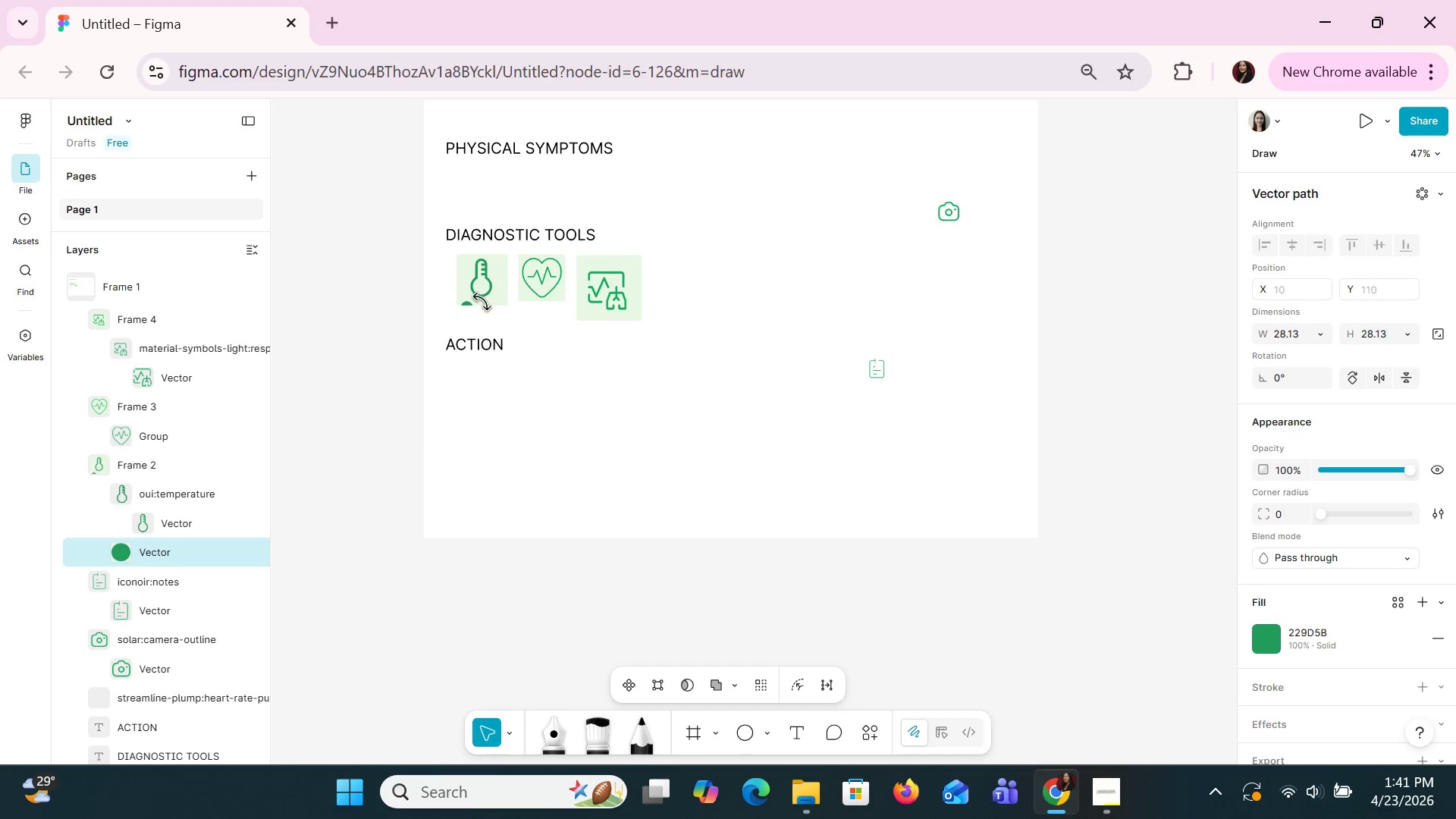 
key(Control+Z)
 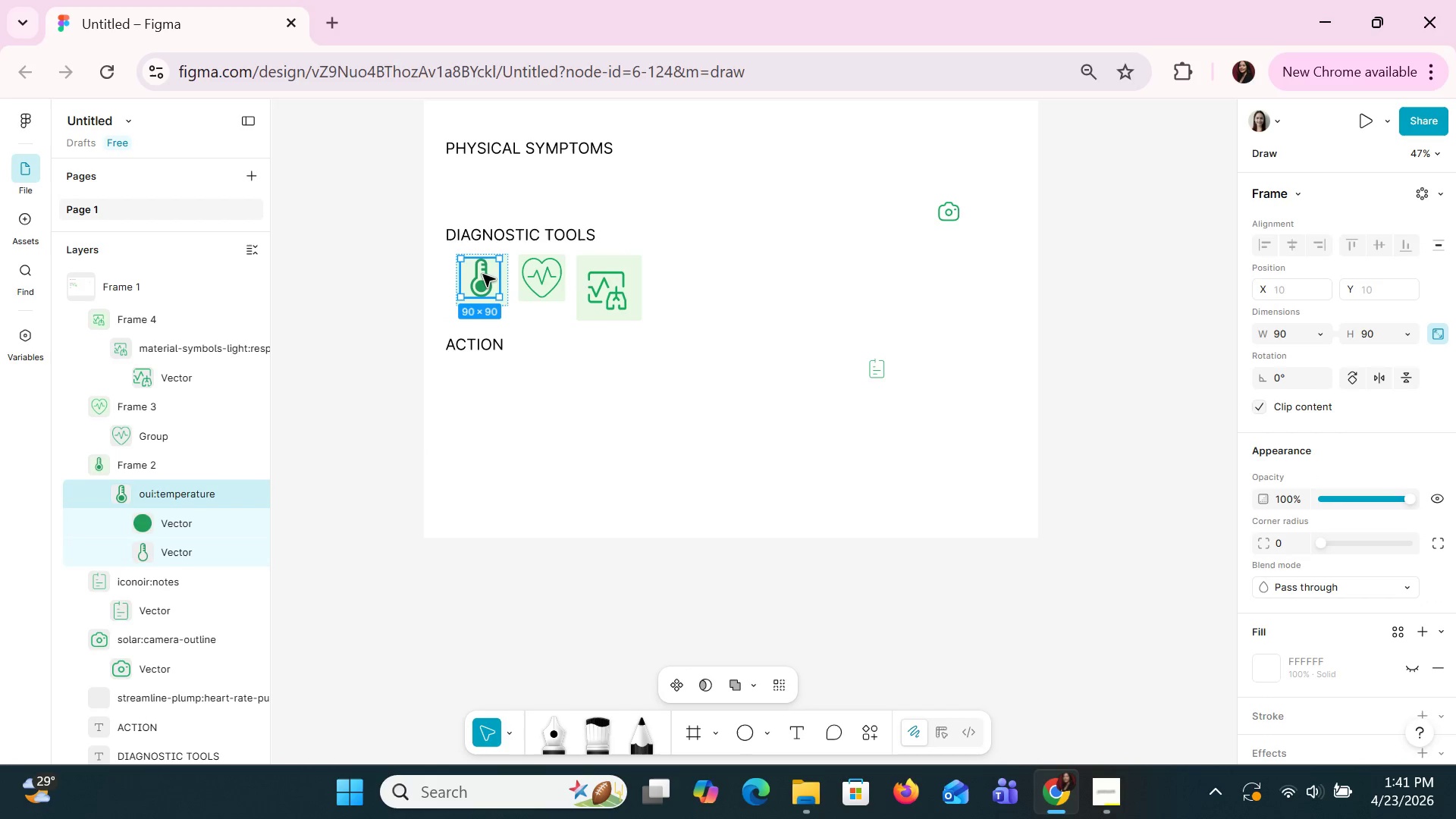 
left_click([482, 274])
 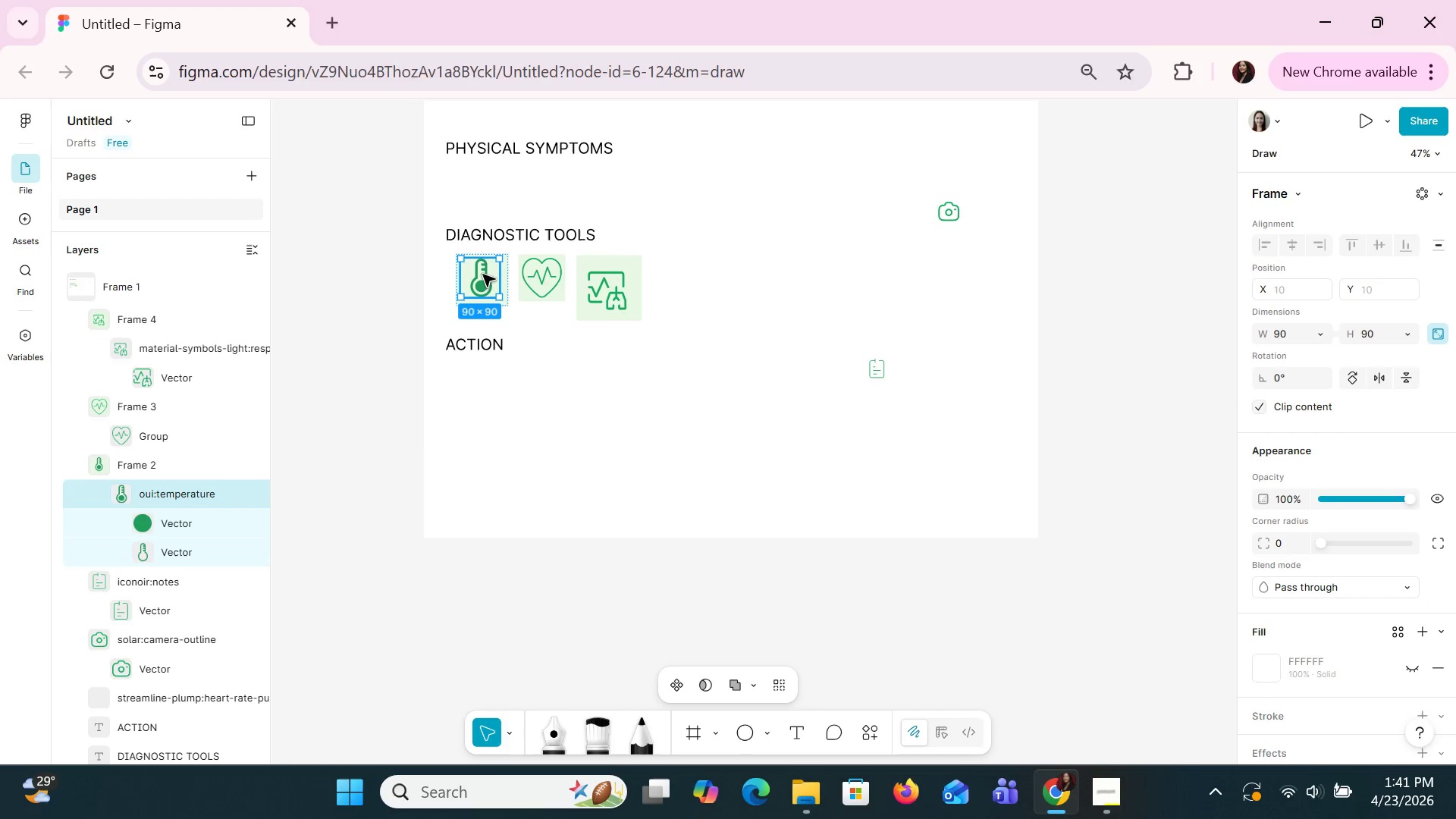 
key(Control+ArrowDown)
 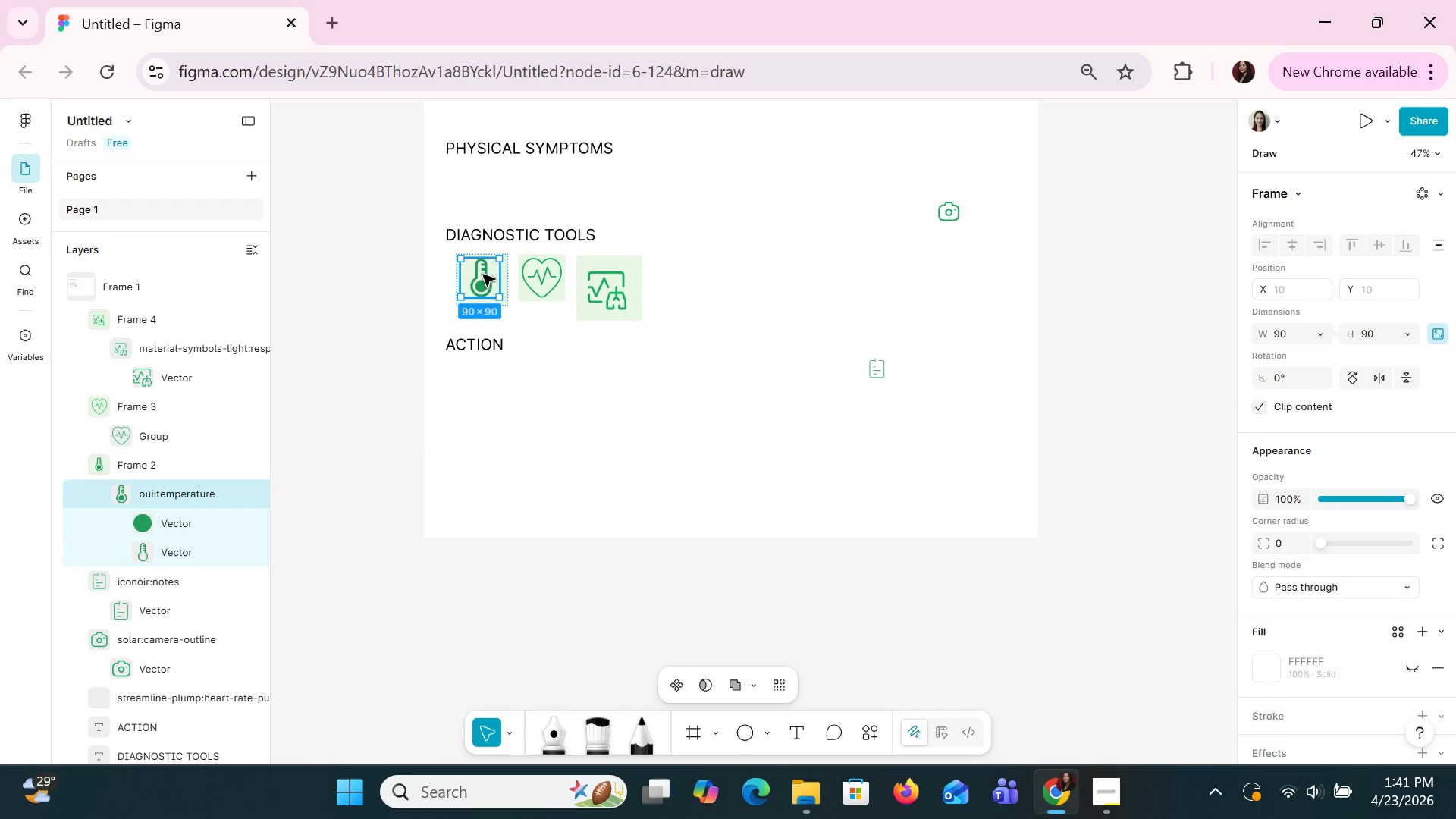 
key(Control+ArrowDown)
 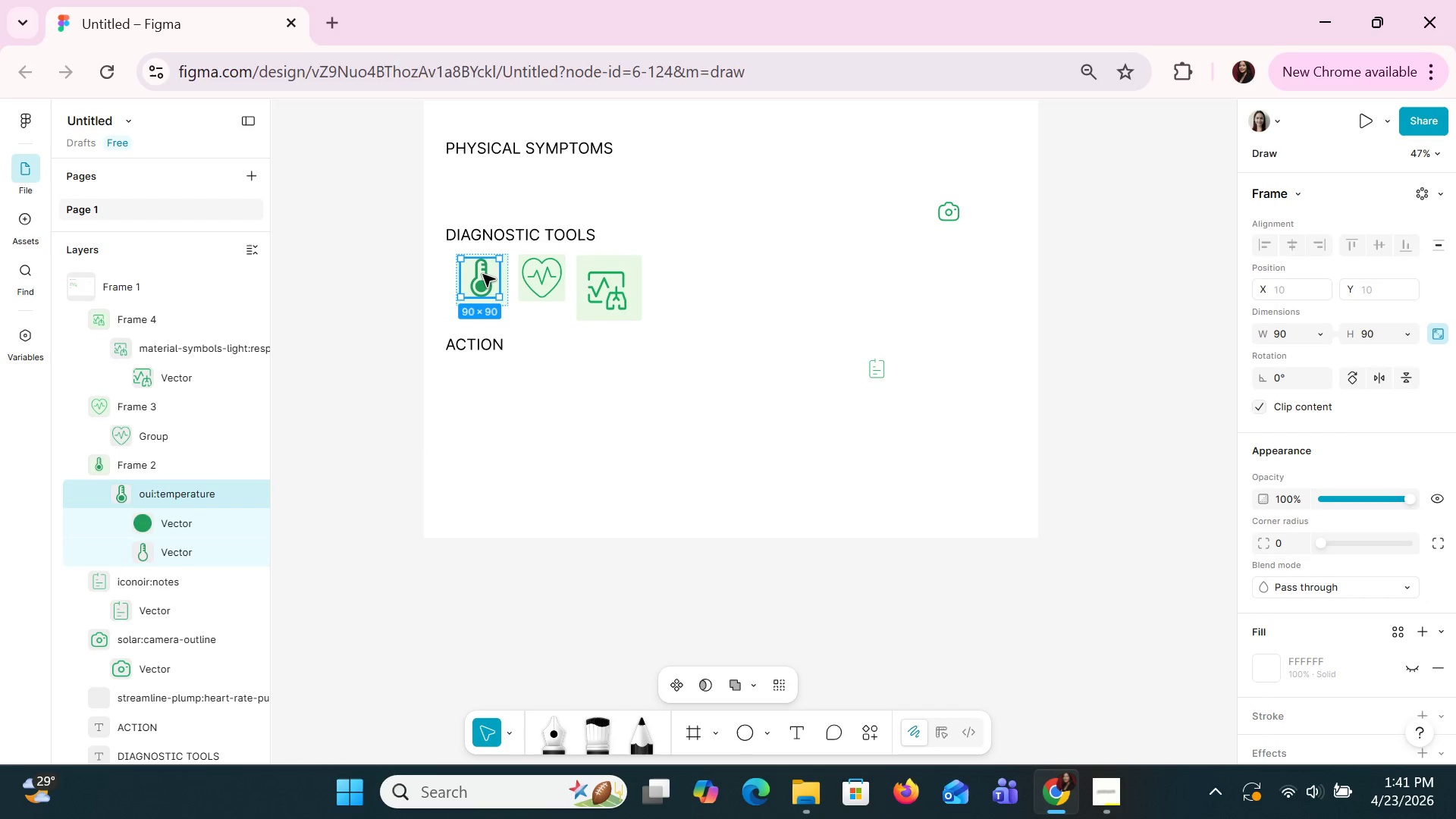 
key(Control+ArrowDown)
 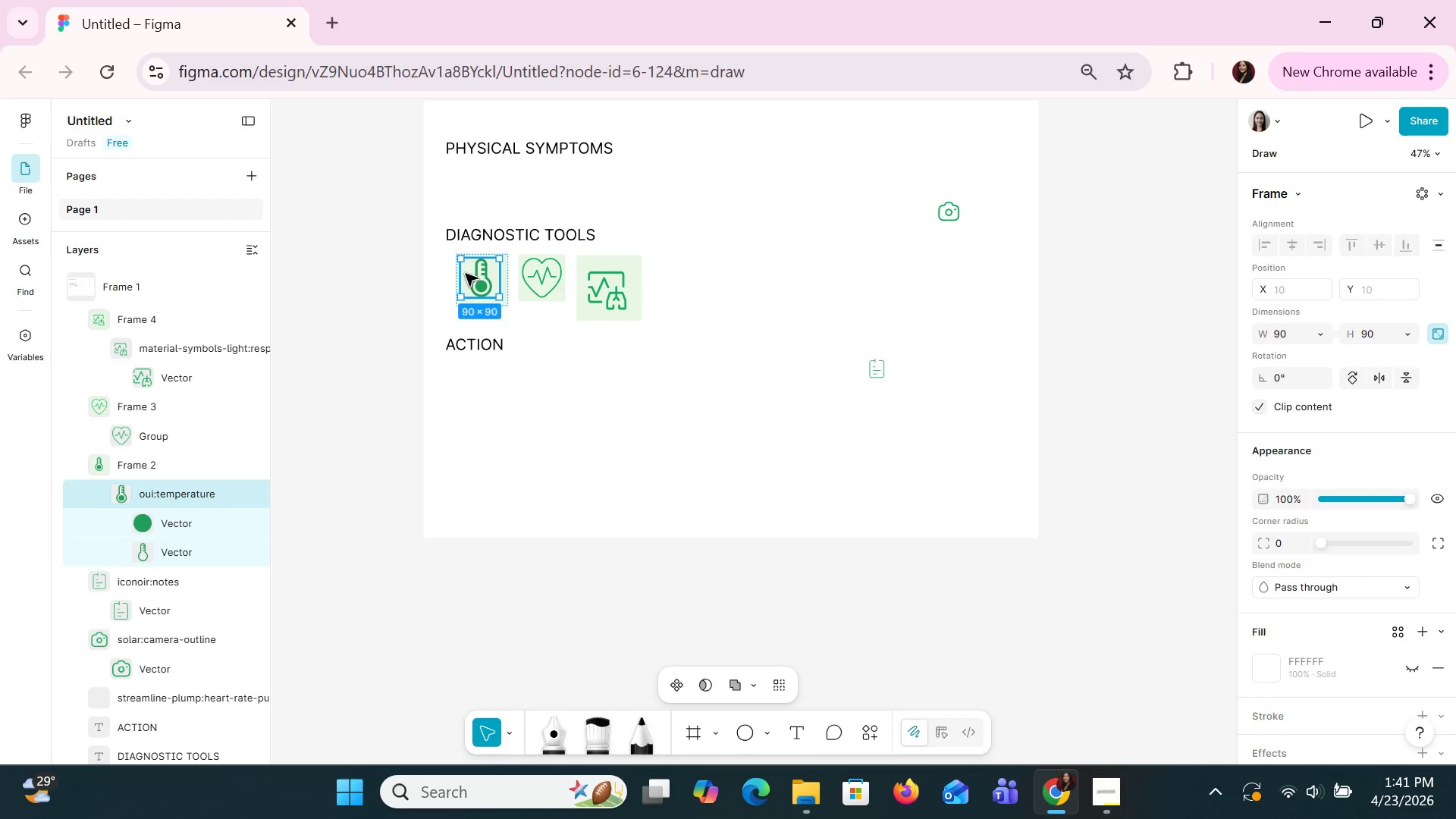 
double_click([465, 273])
 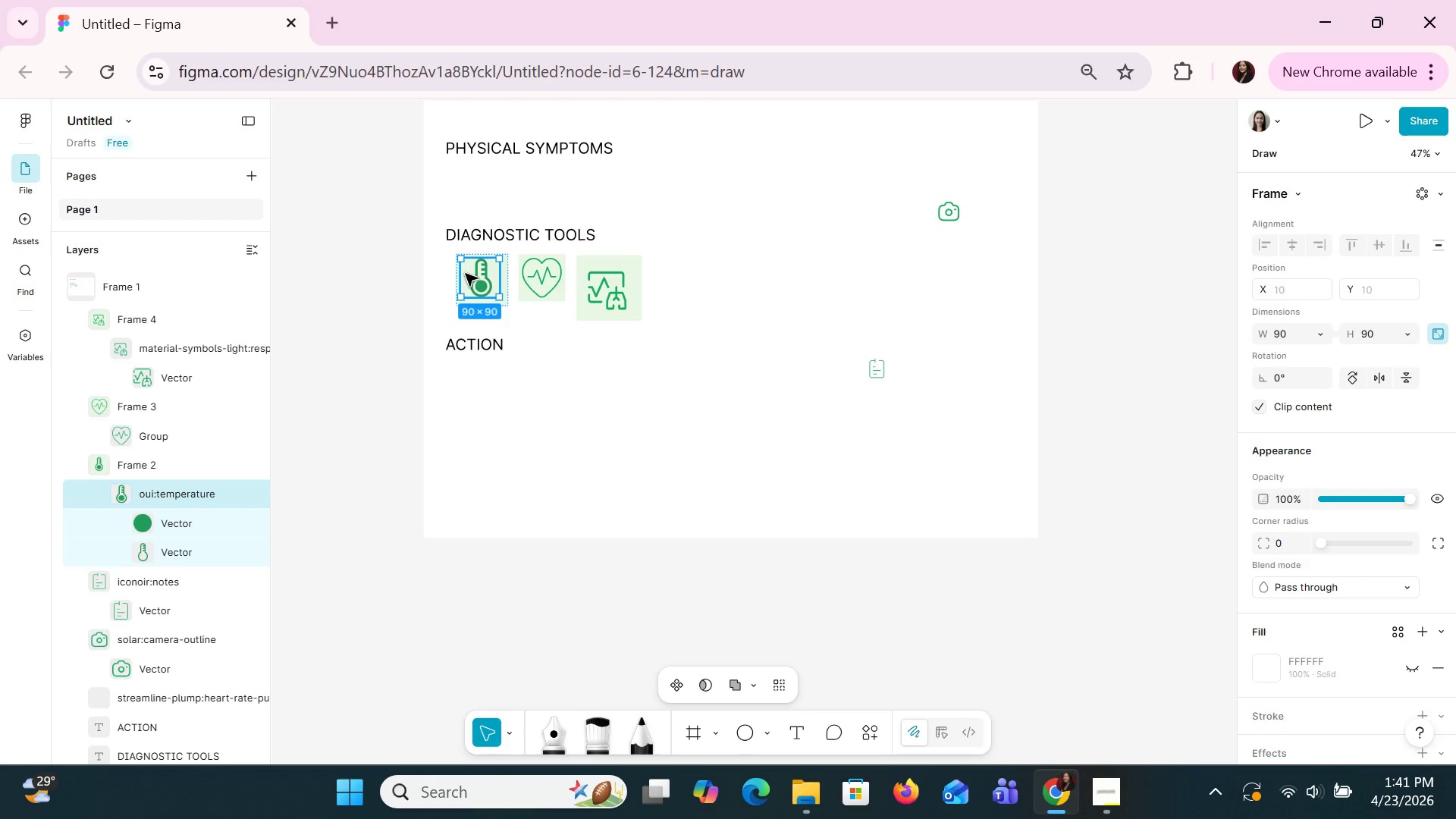 
key(Control+ArrowDown)
 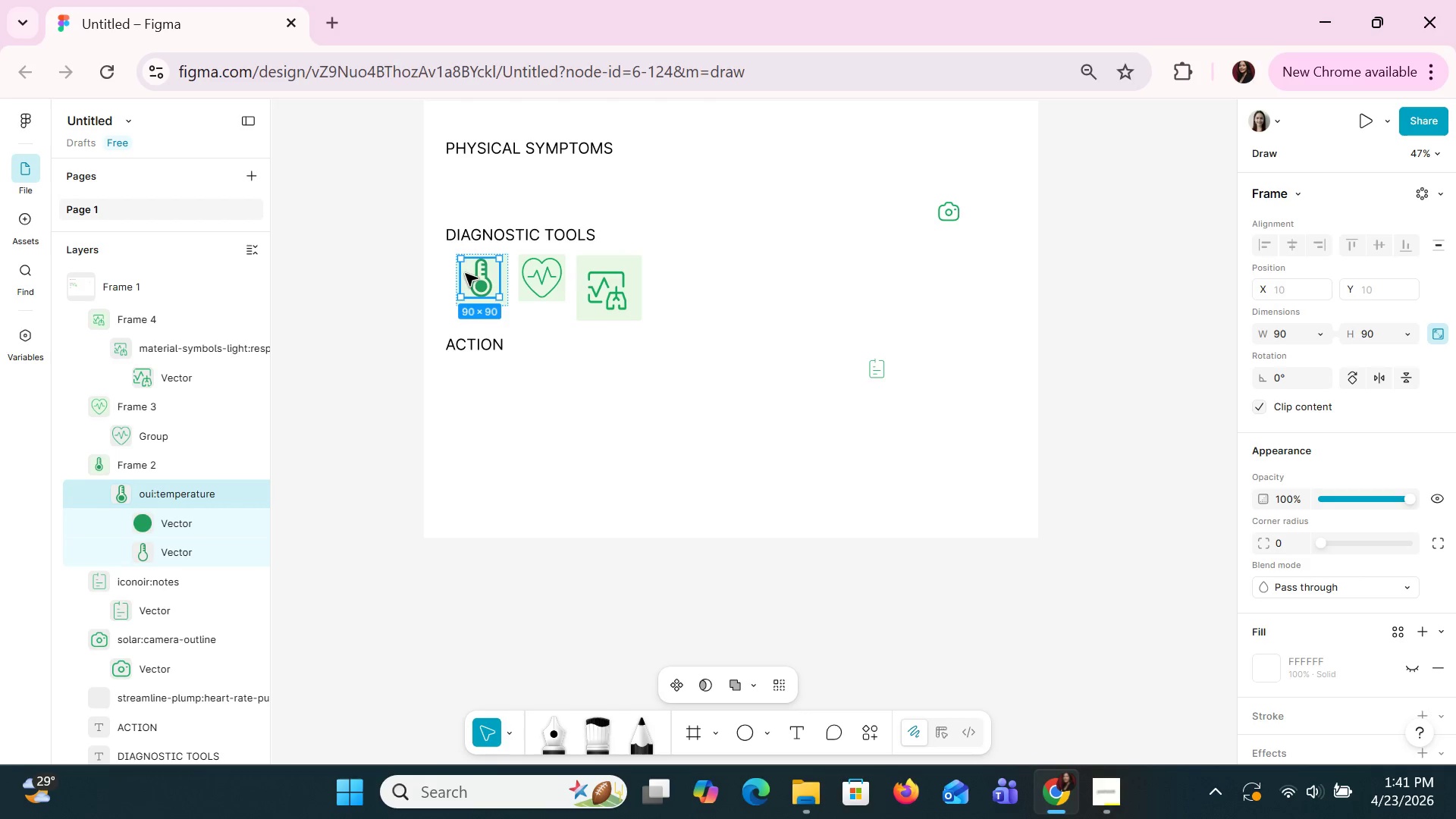 
key(Control+ArrowDown)
 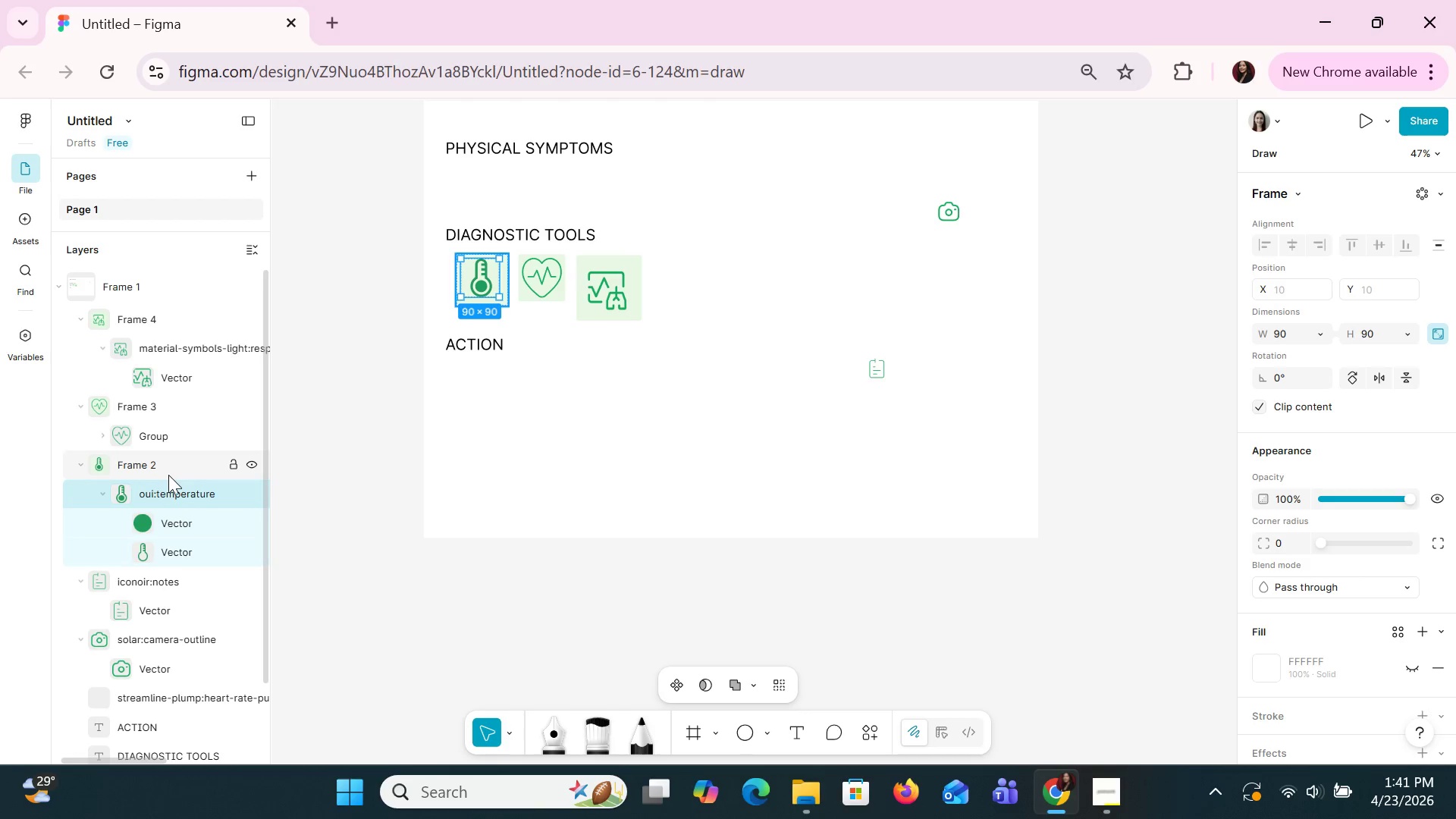 
left_click([171, 498])
 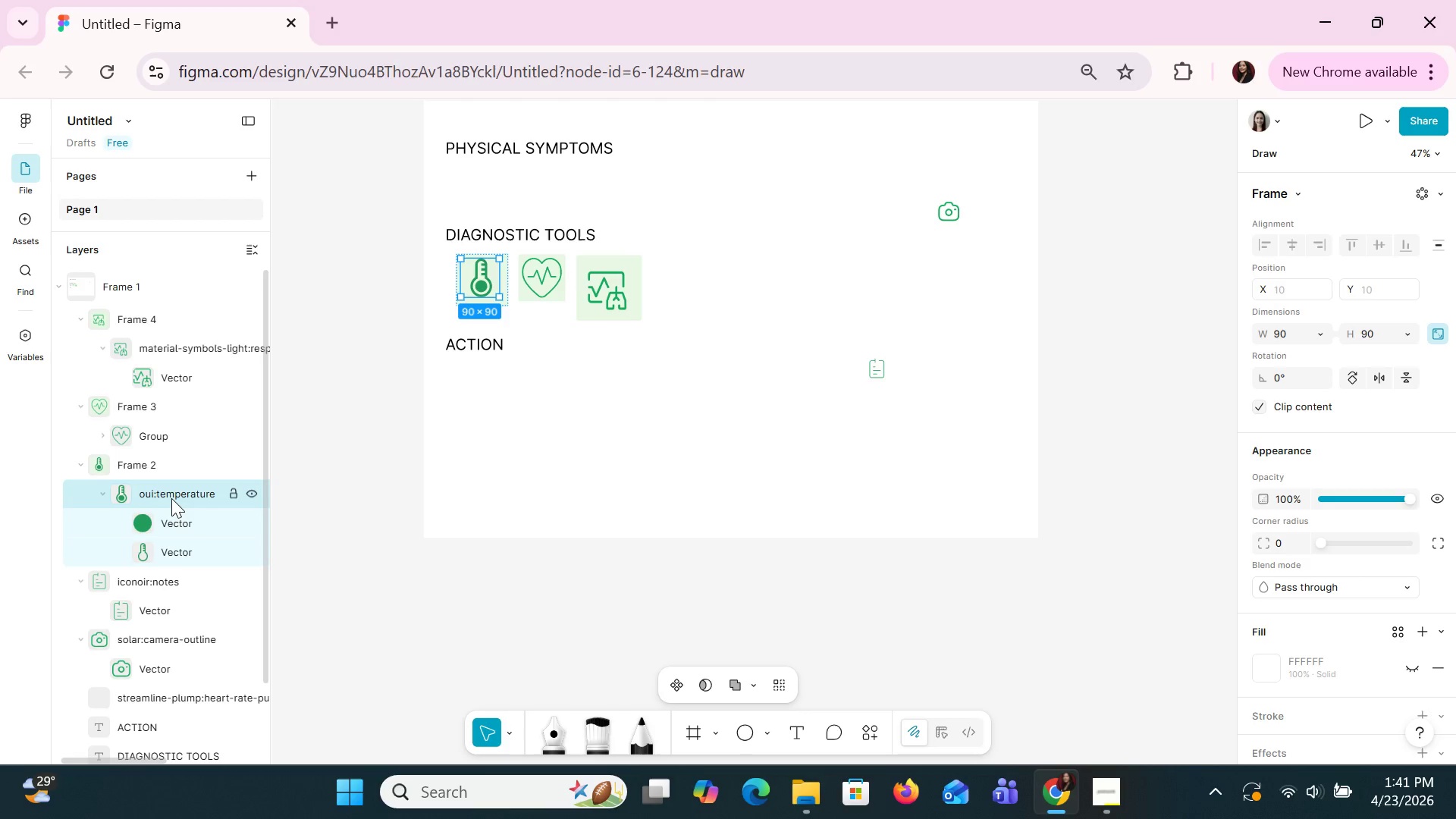 
key(Control+ArrowDown)
 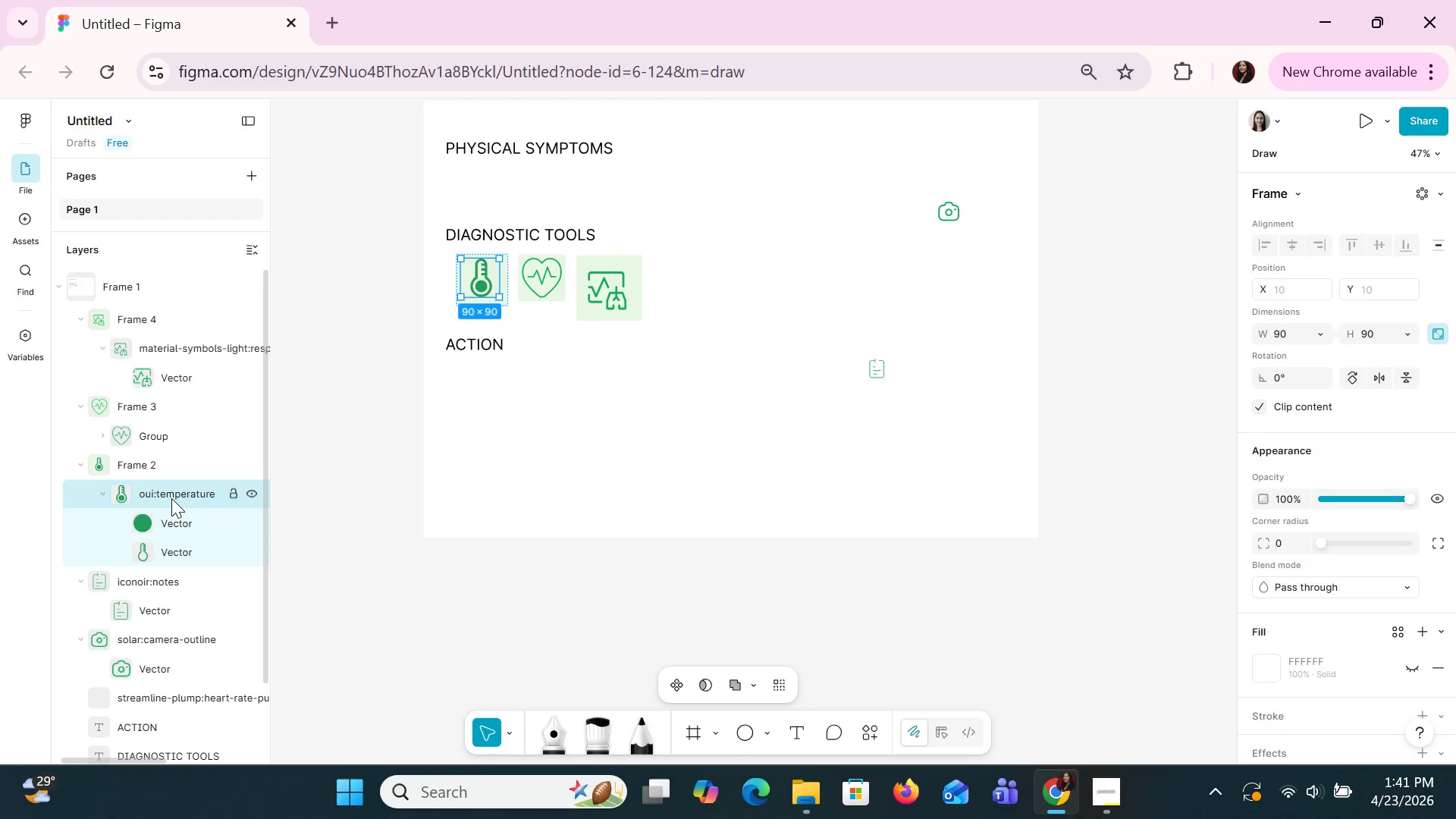 
key(Control+ArrowDown)
 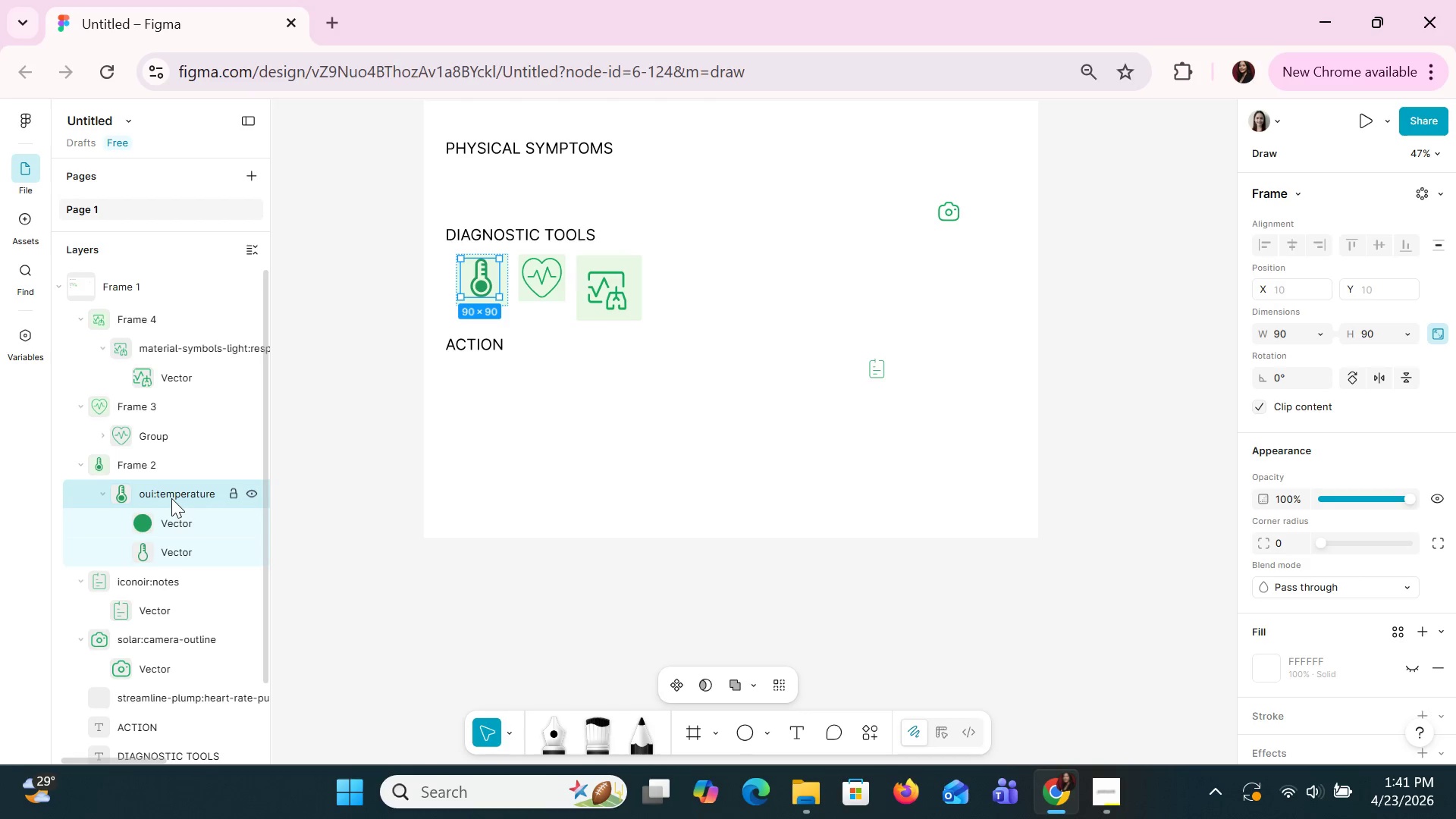 
key(Control+ArrowDown)
 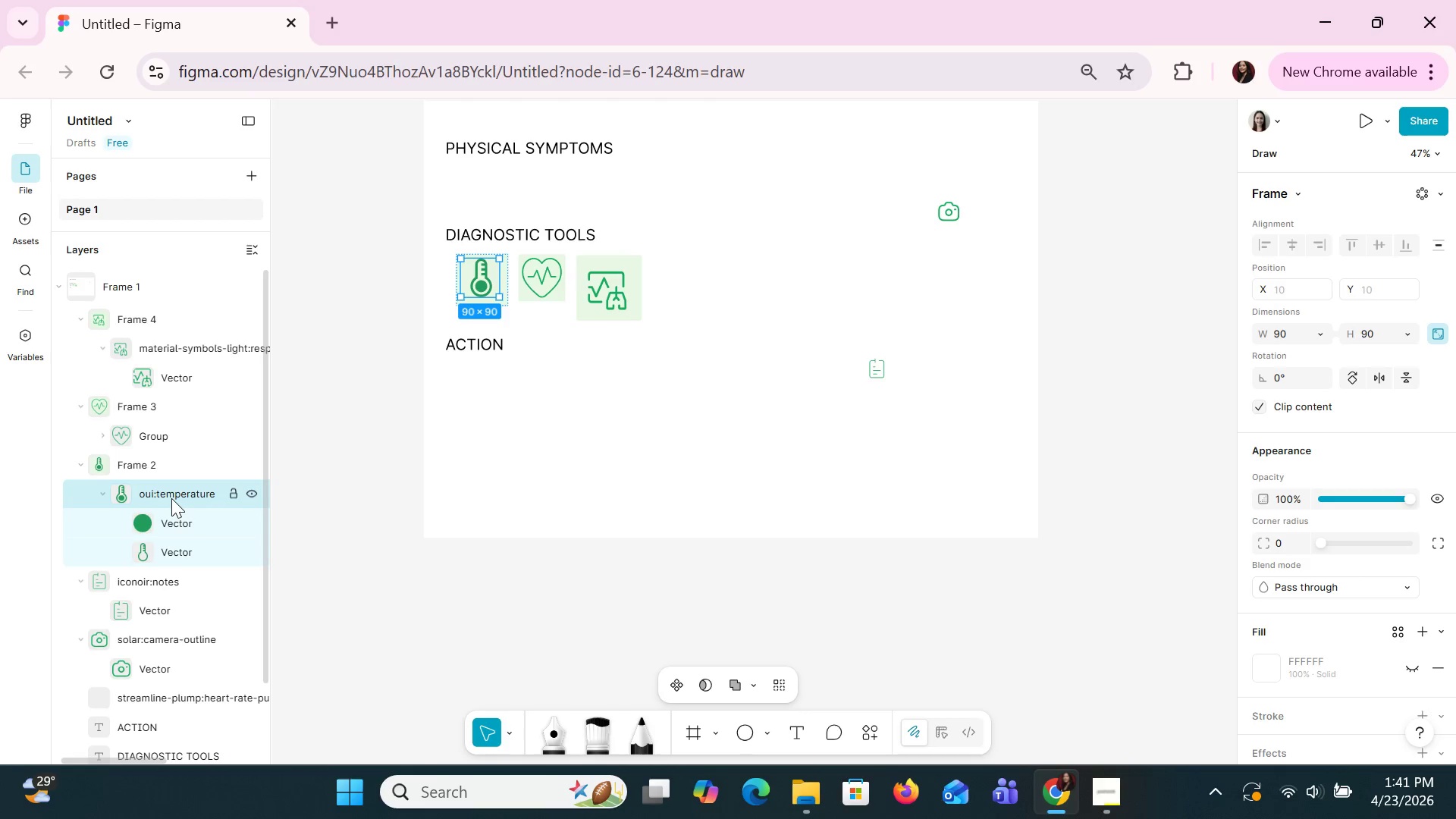 
key(Control+ArrowDown)
 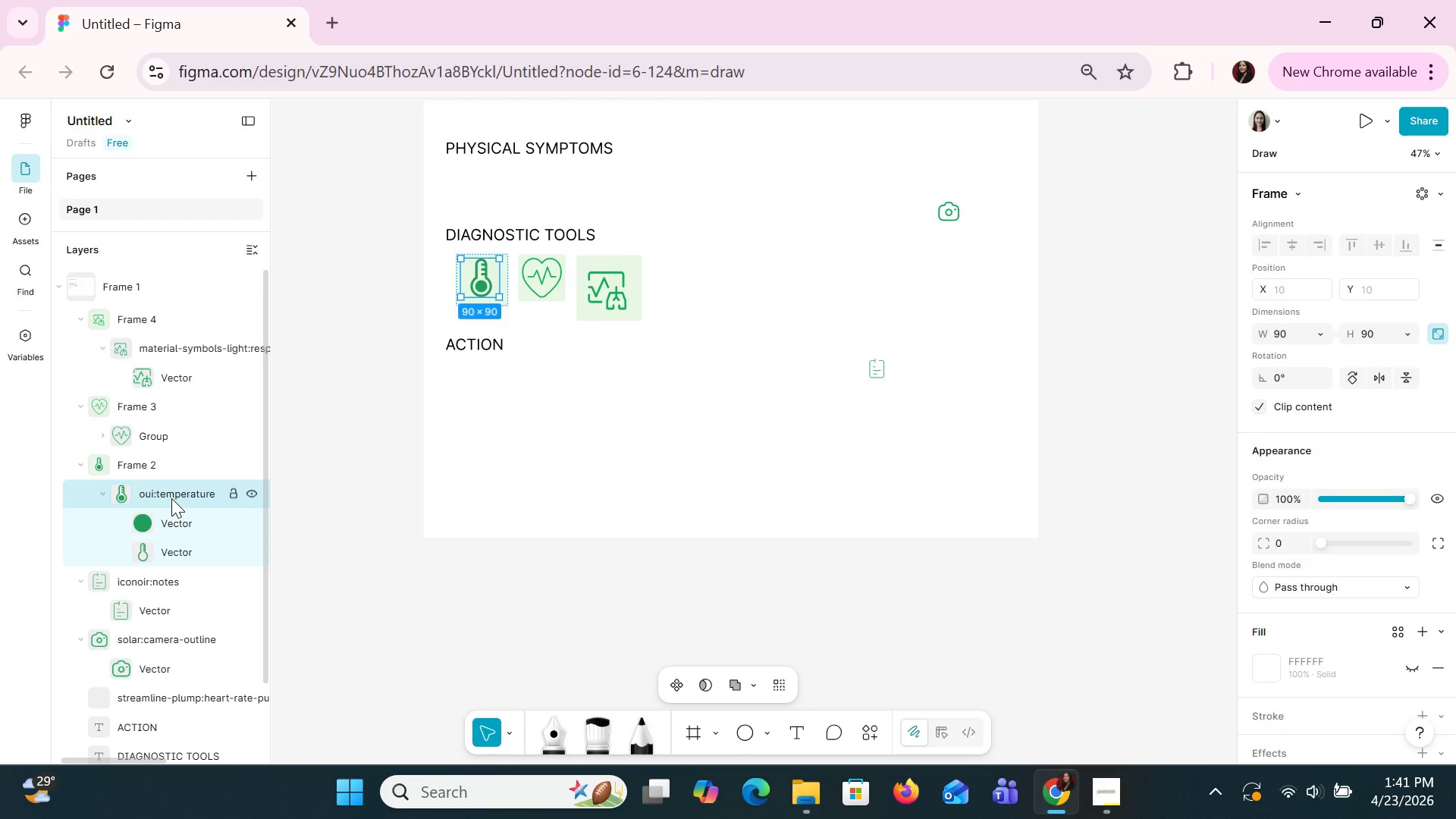 
hold_key(key=ArrowDown, duration=1.05)
 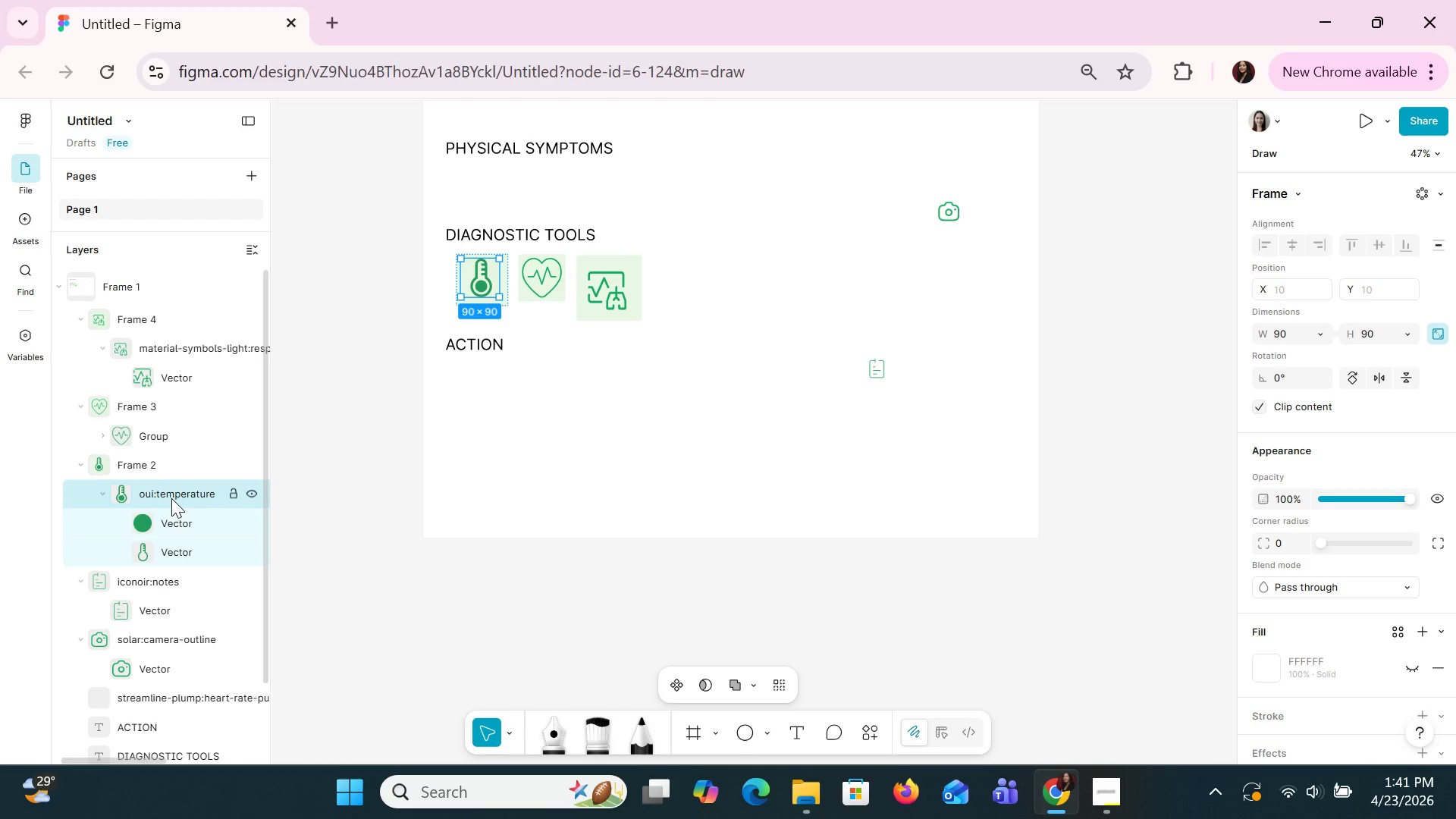 
hold_key(key=ArrowDown, duration=19.14)
 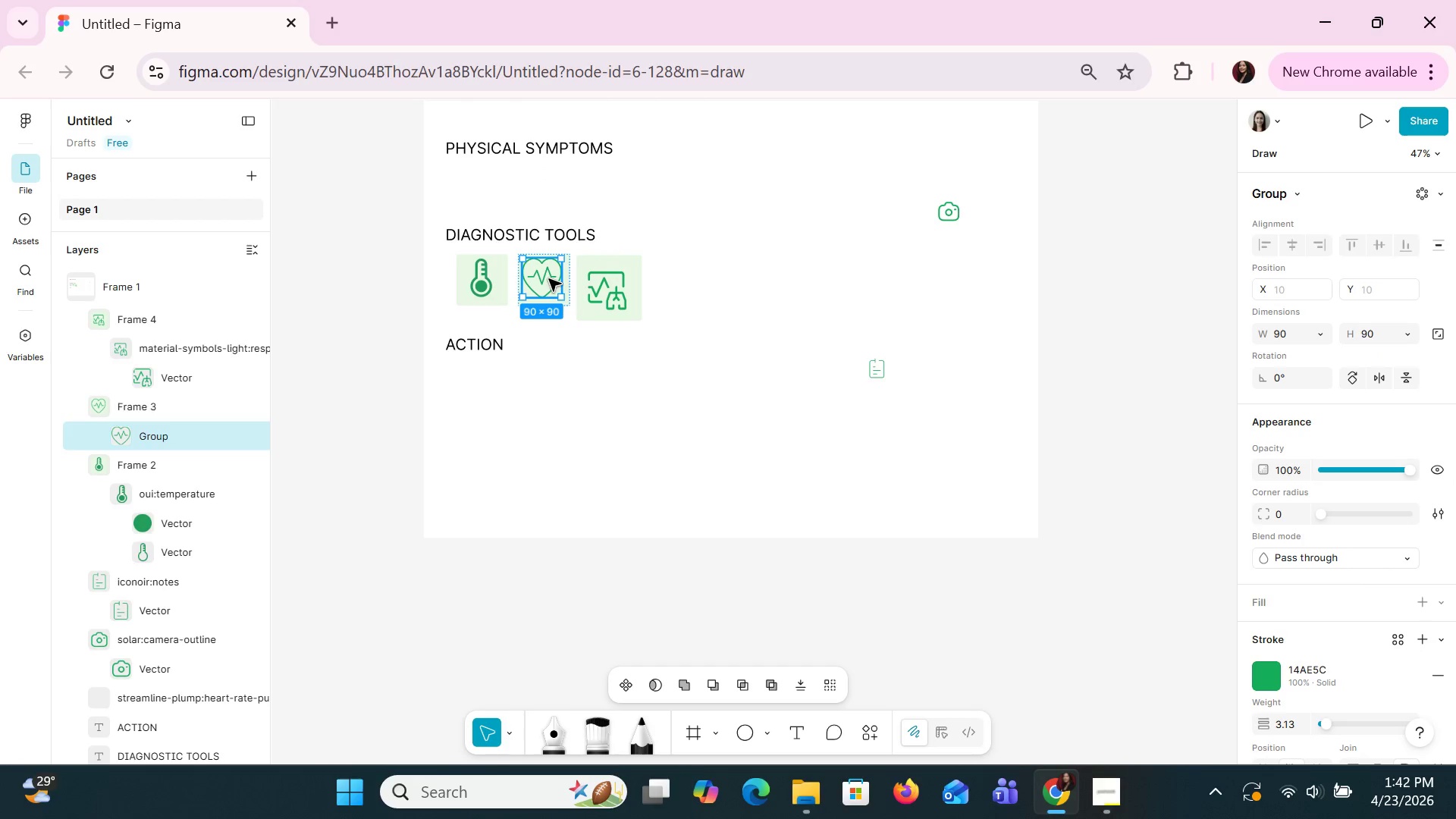 
key(Control+ArrowRight)
 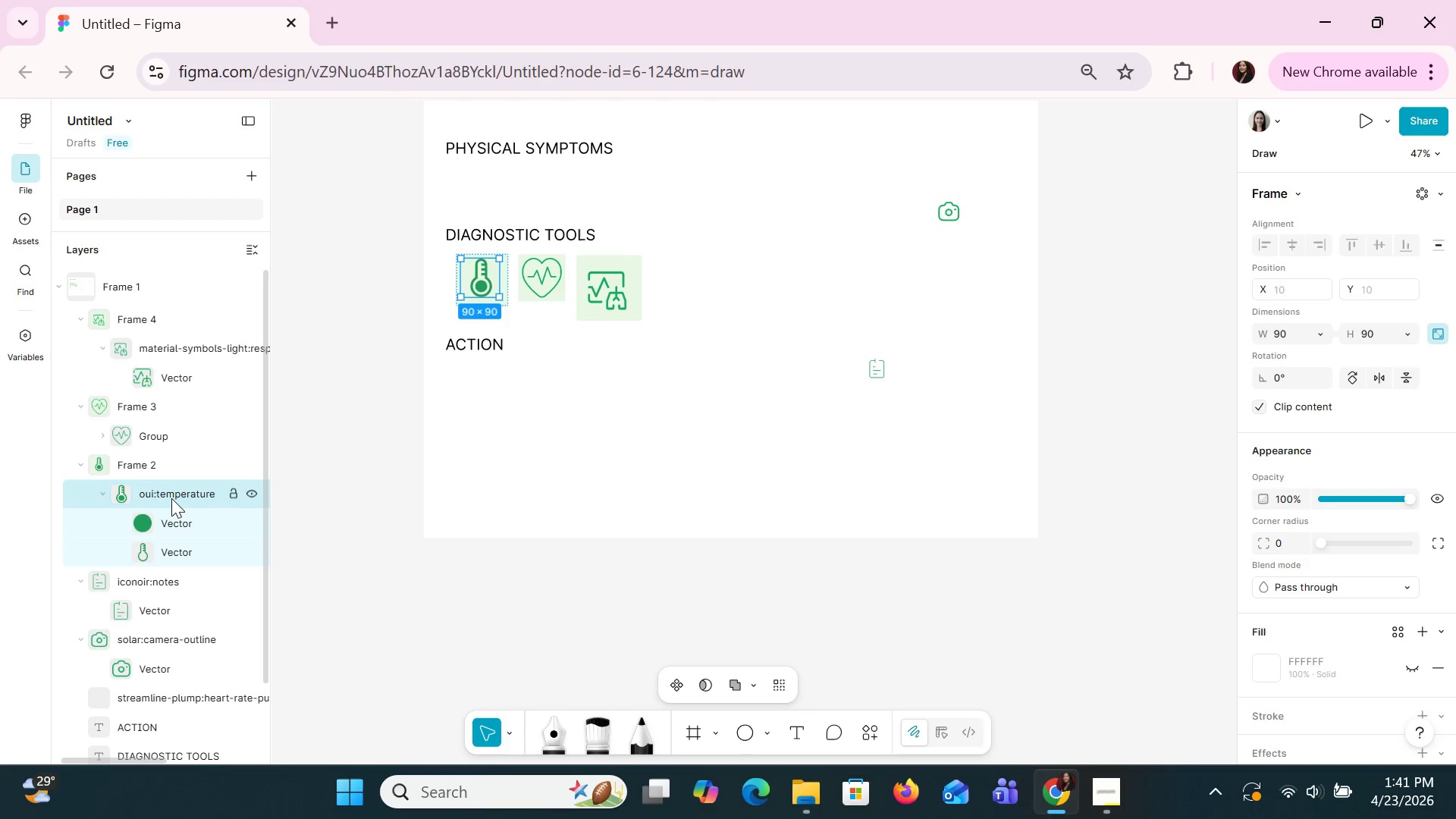 
key(Control+ArrowRight)
 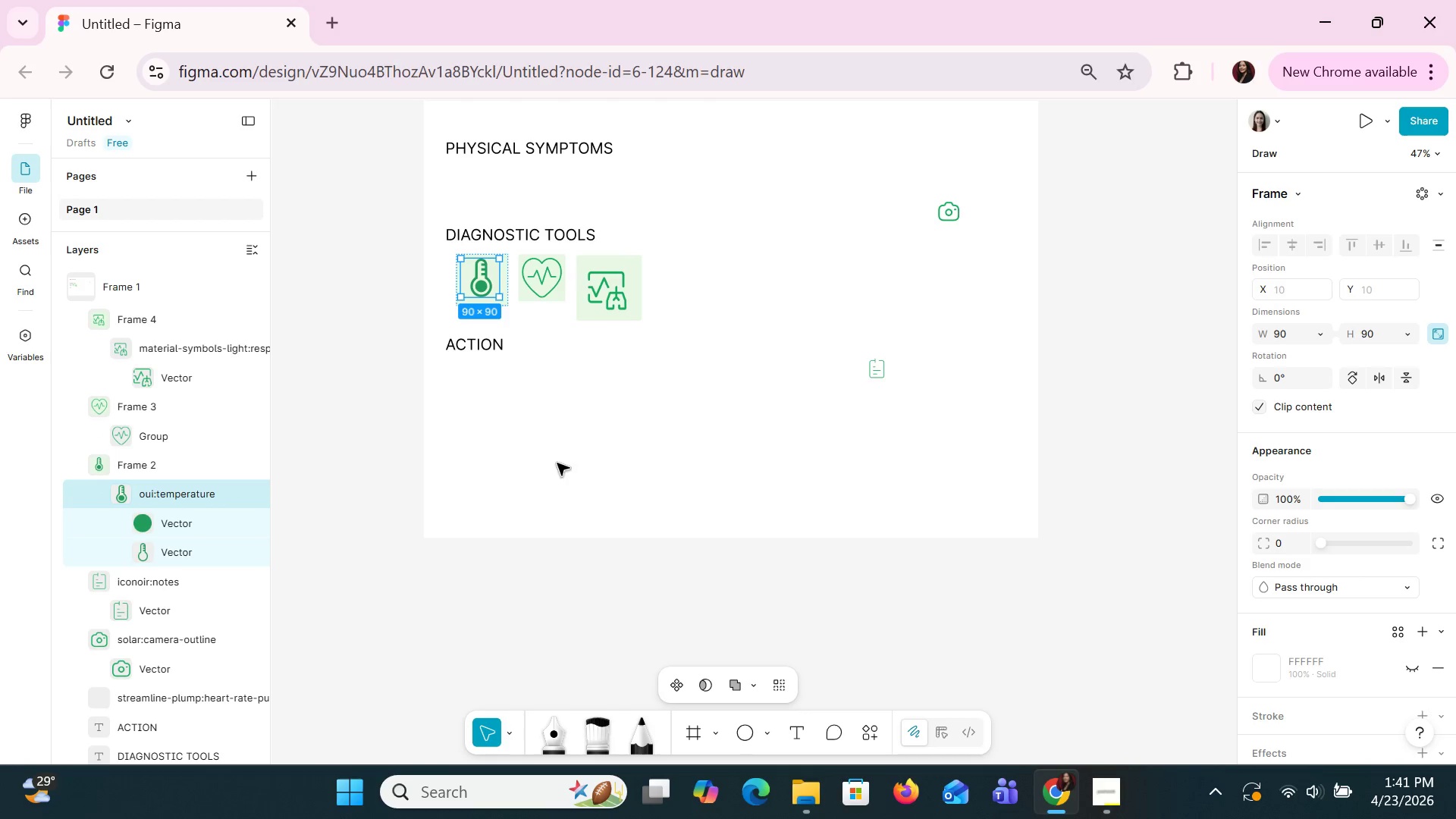 
left_click([579, 459])
 